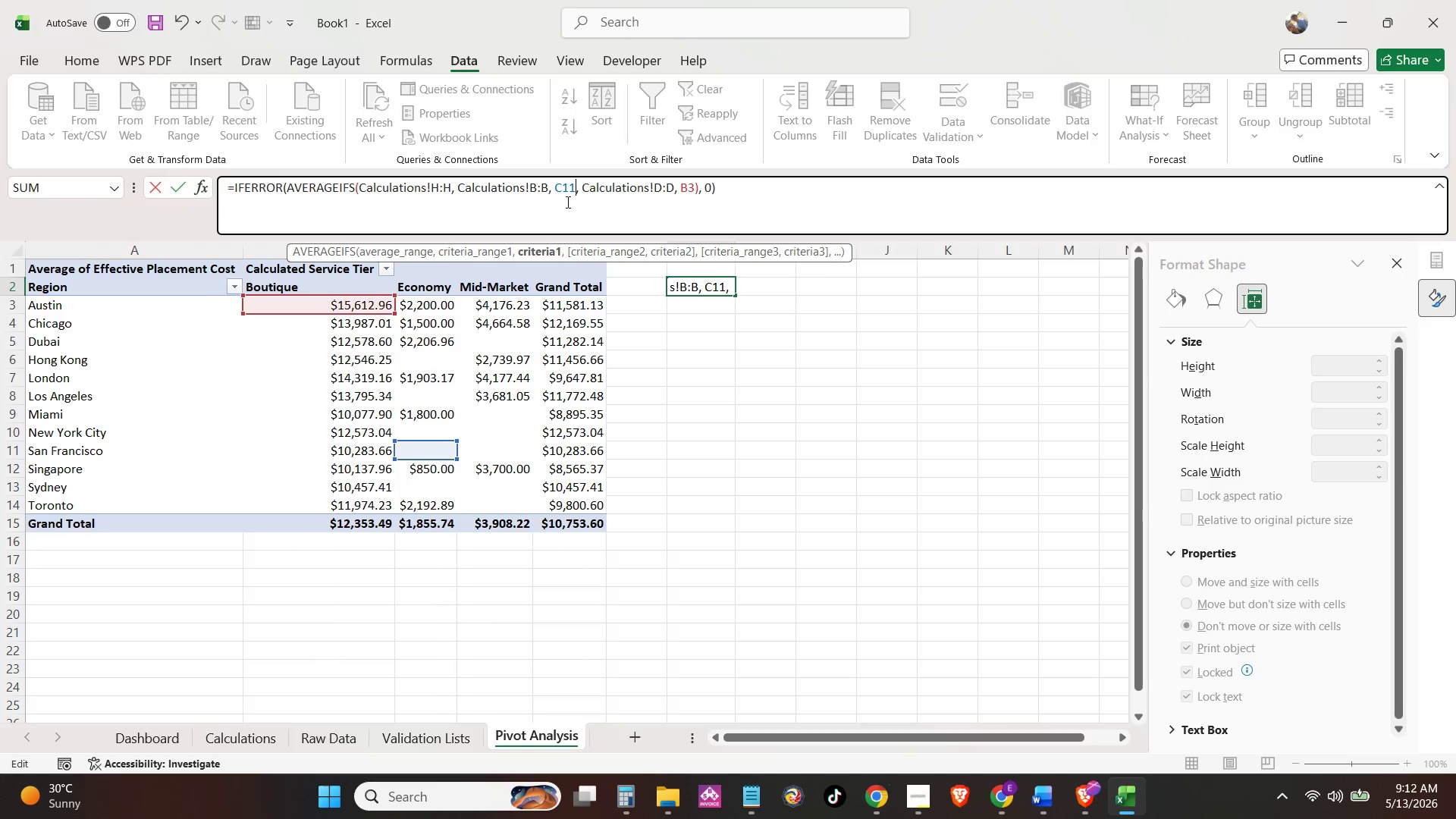 
wait(11.27)
 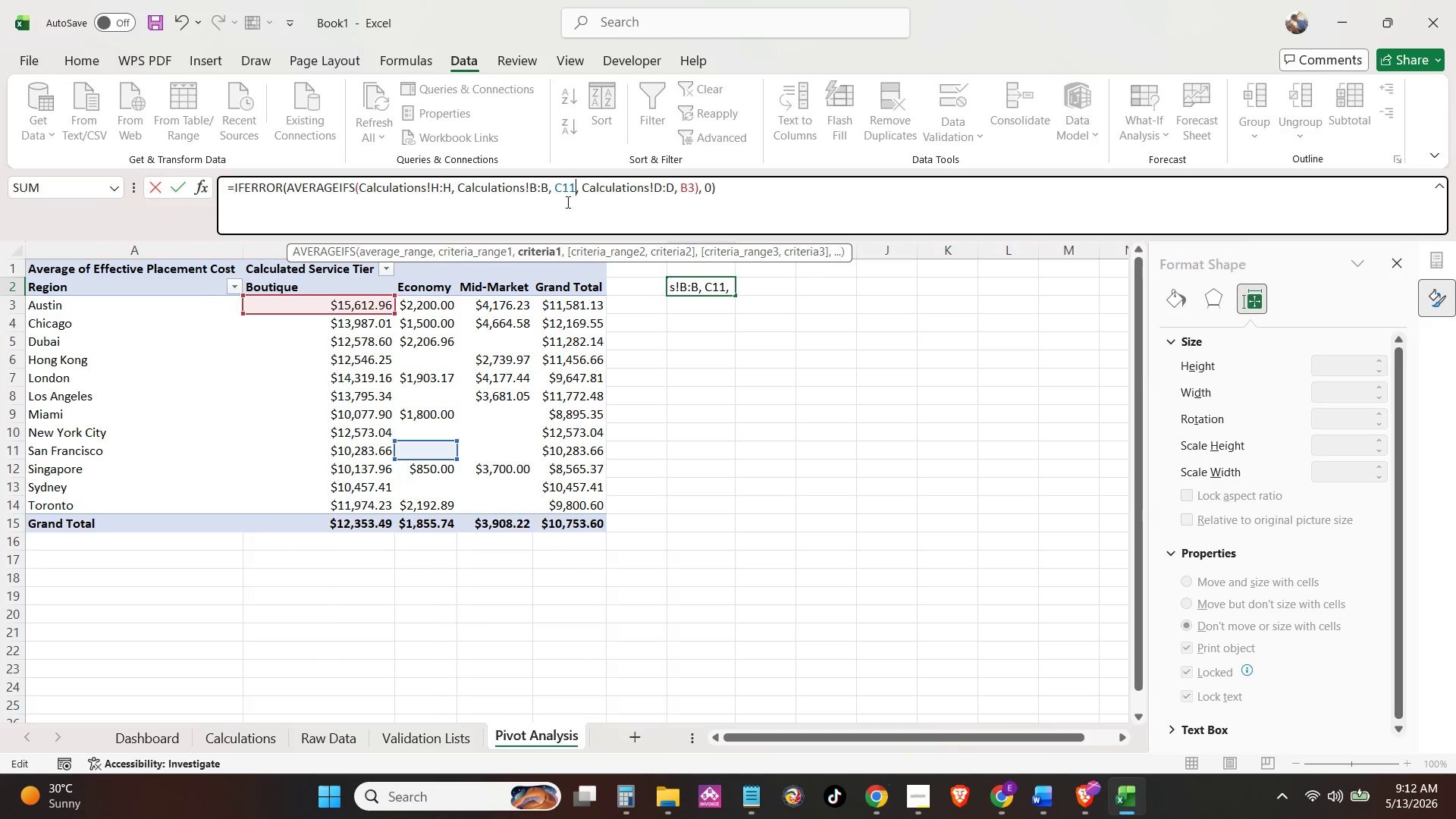 
key(Backspace)
 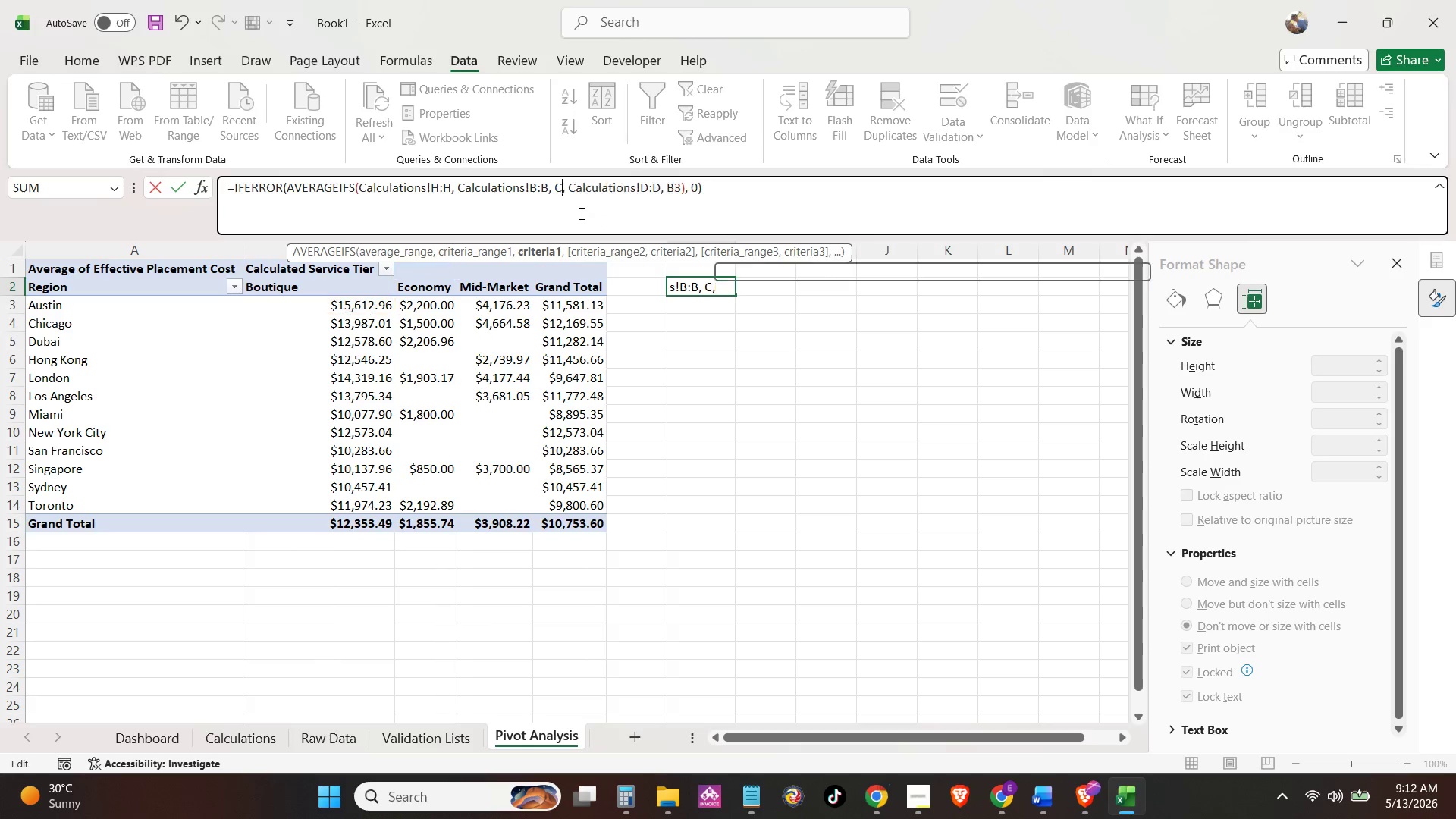 
key(Backspace)
 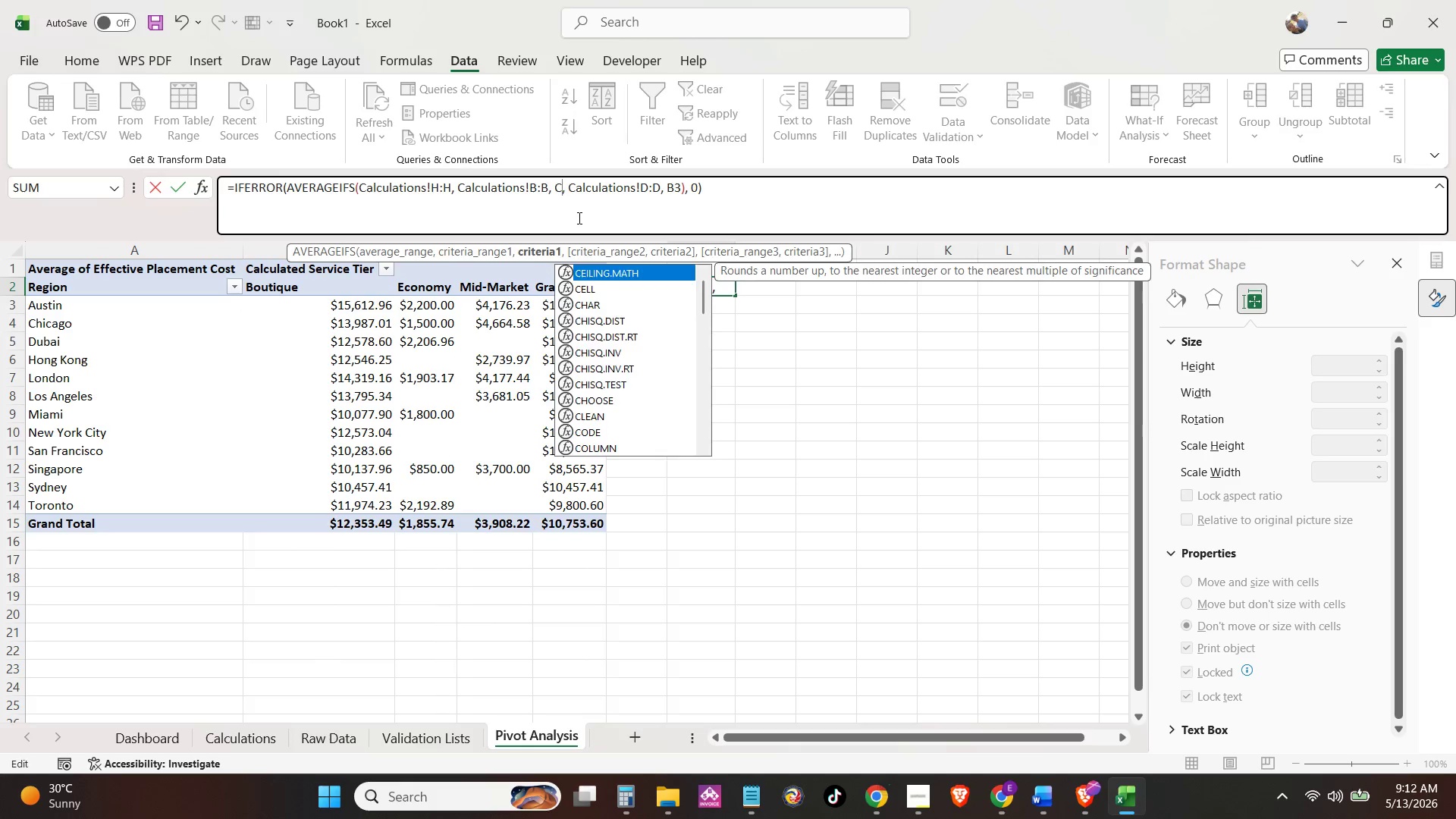 
key(Backspace)
 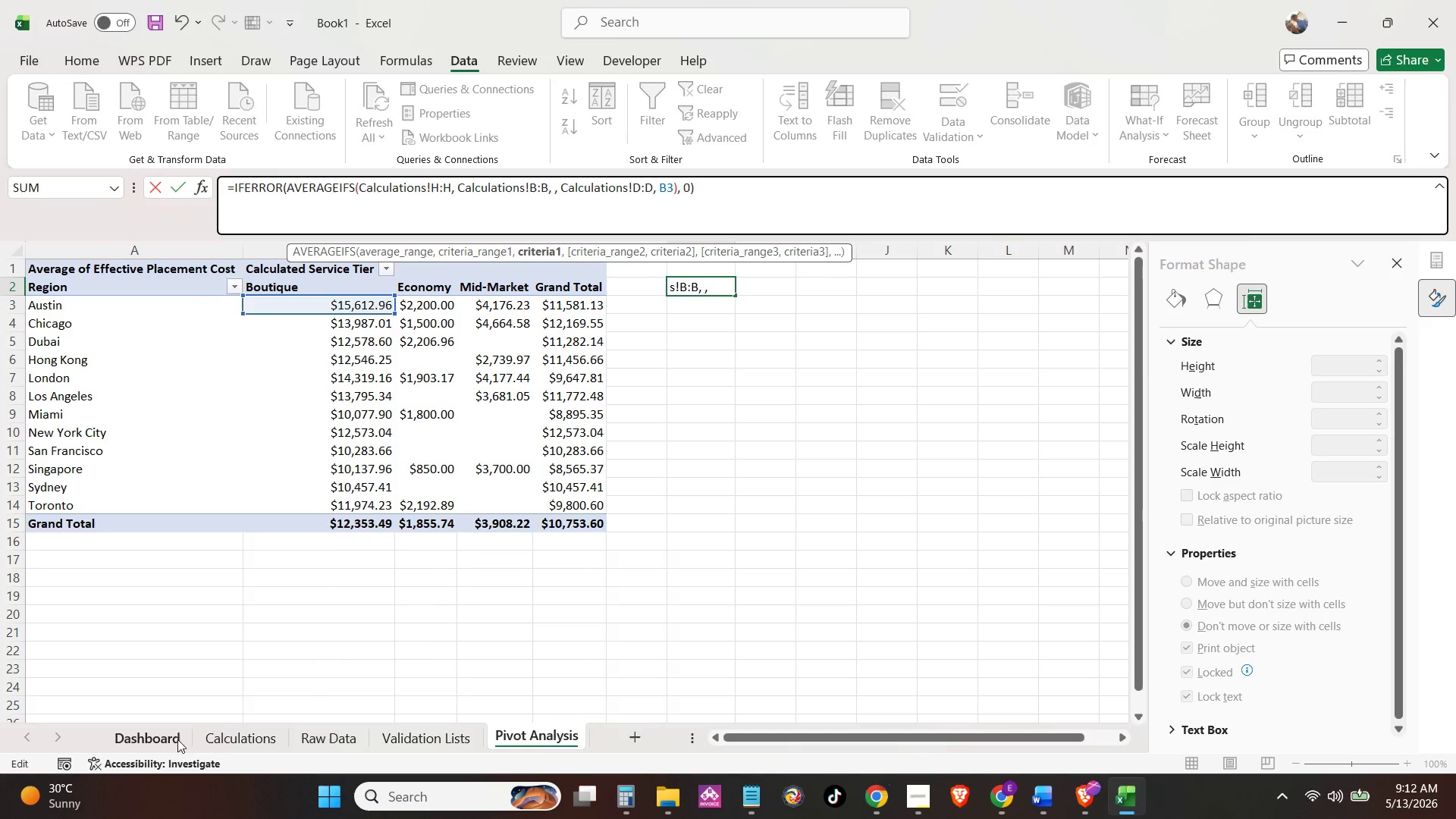 
left_click([158, 748])
 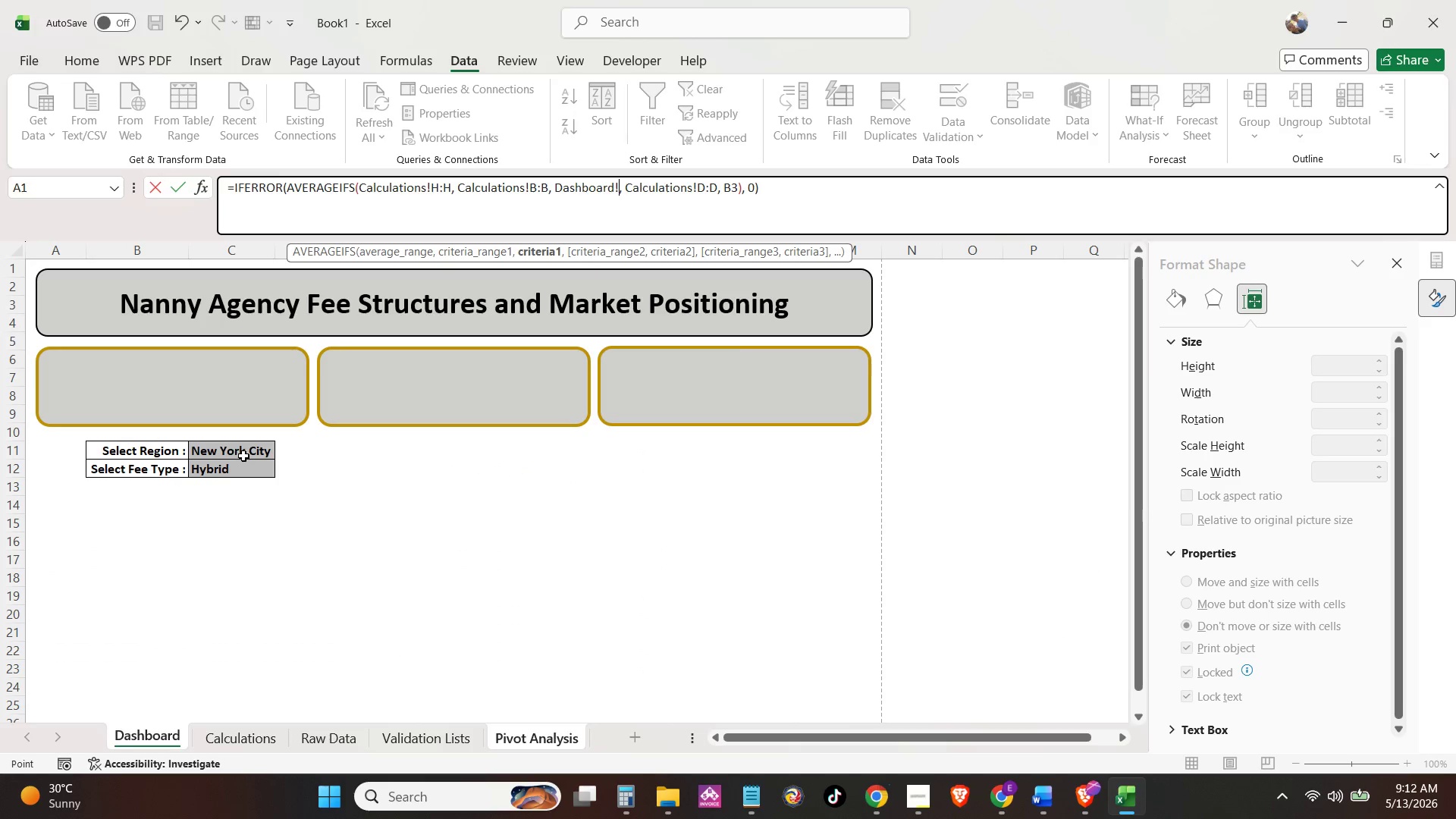 
left_click([244, 454])
 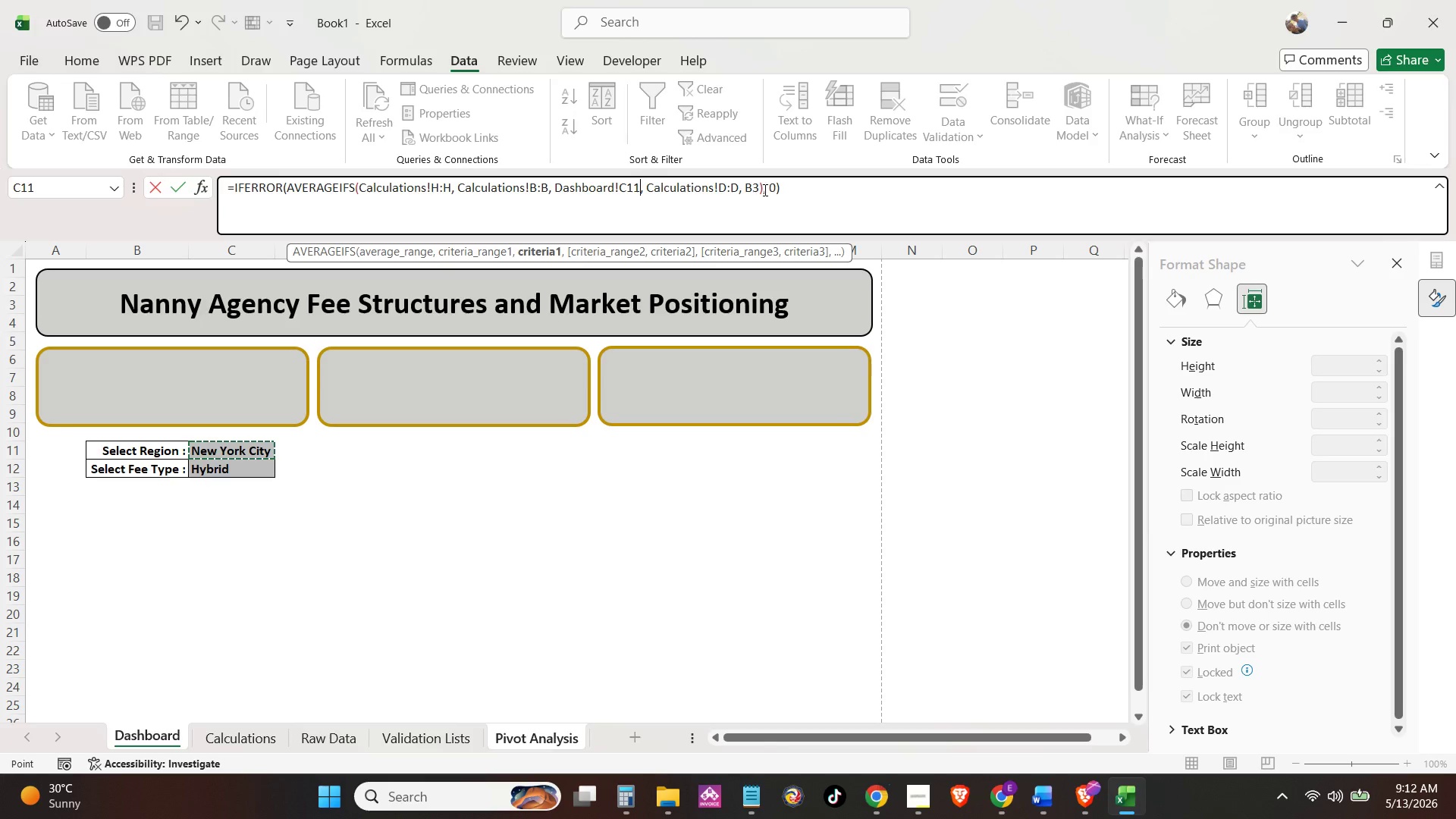 
left_click([756, 189])
 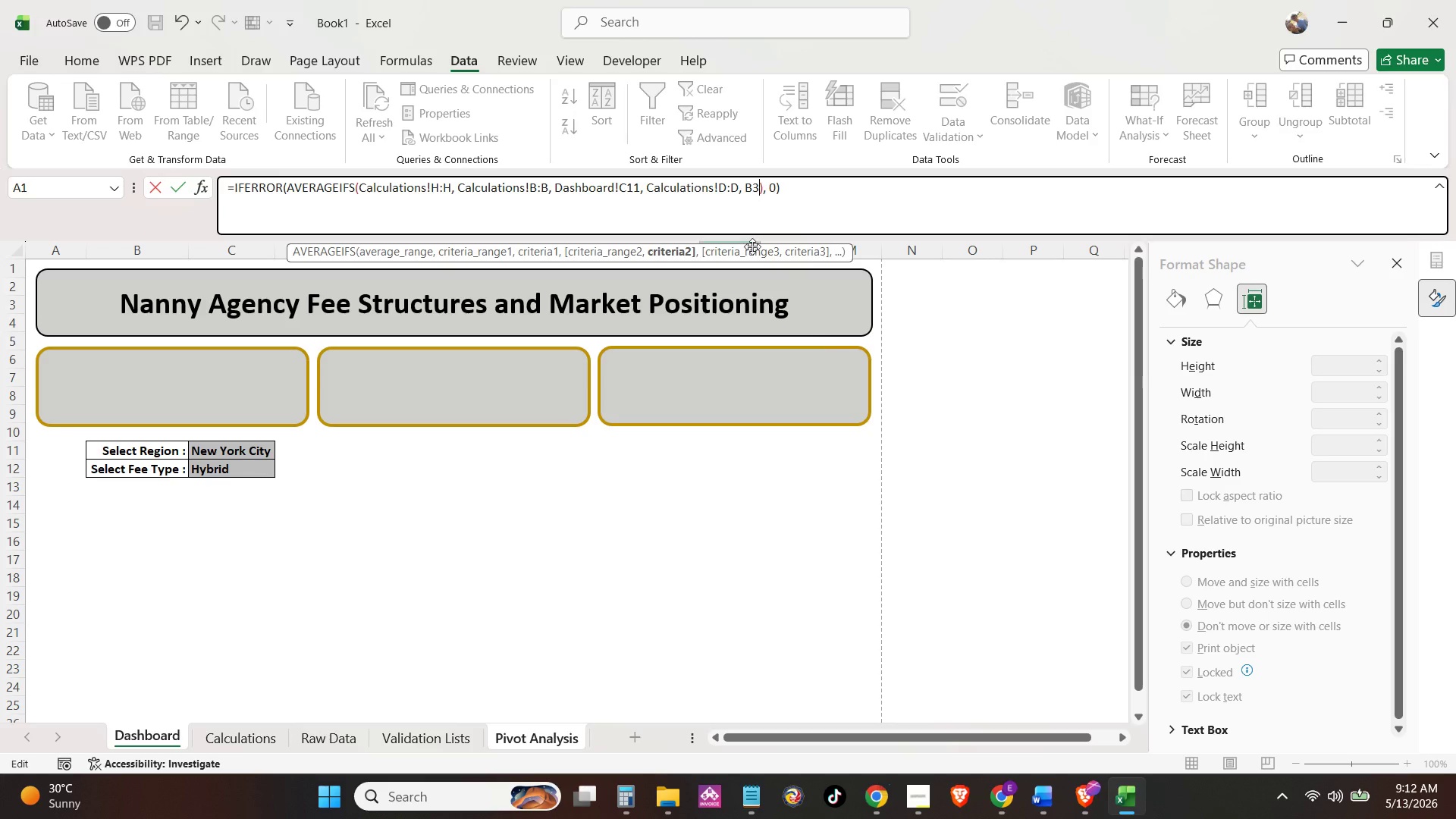 
key(Backspace)
 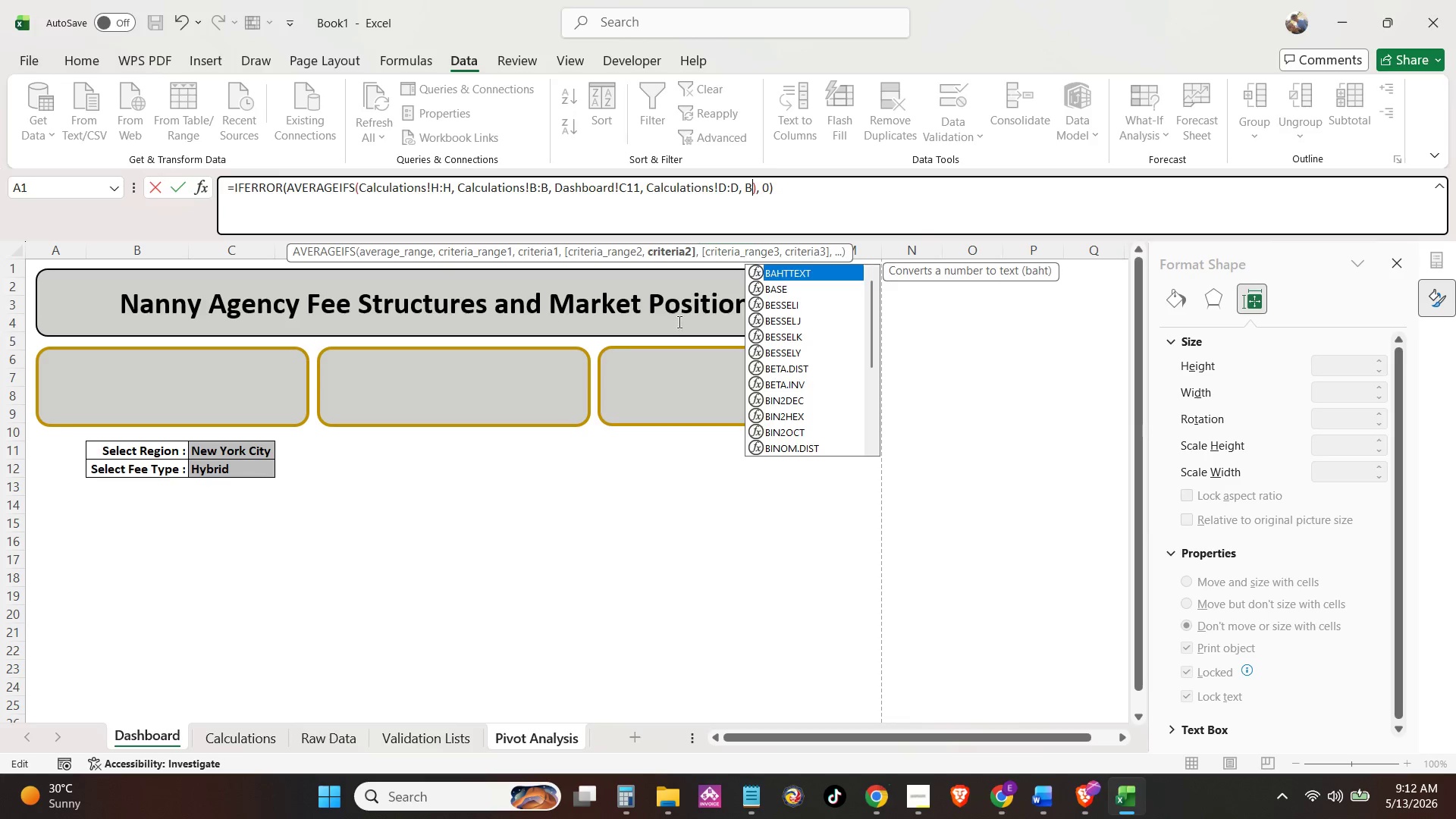 
key(Backspace)
 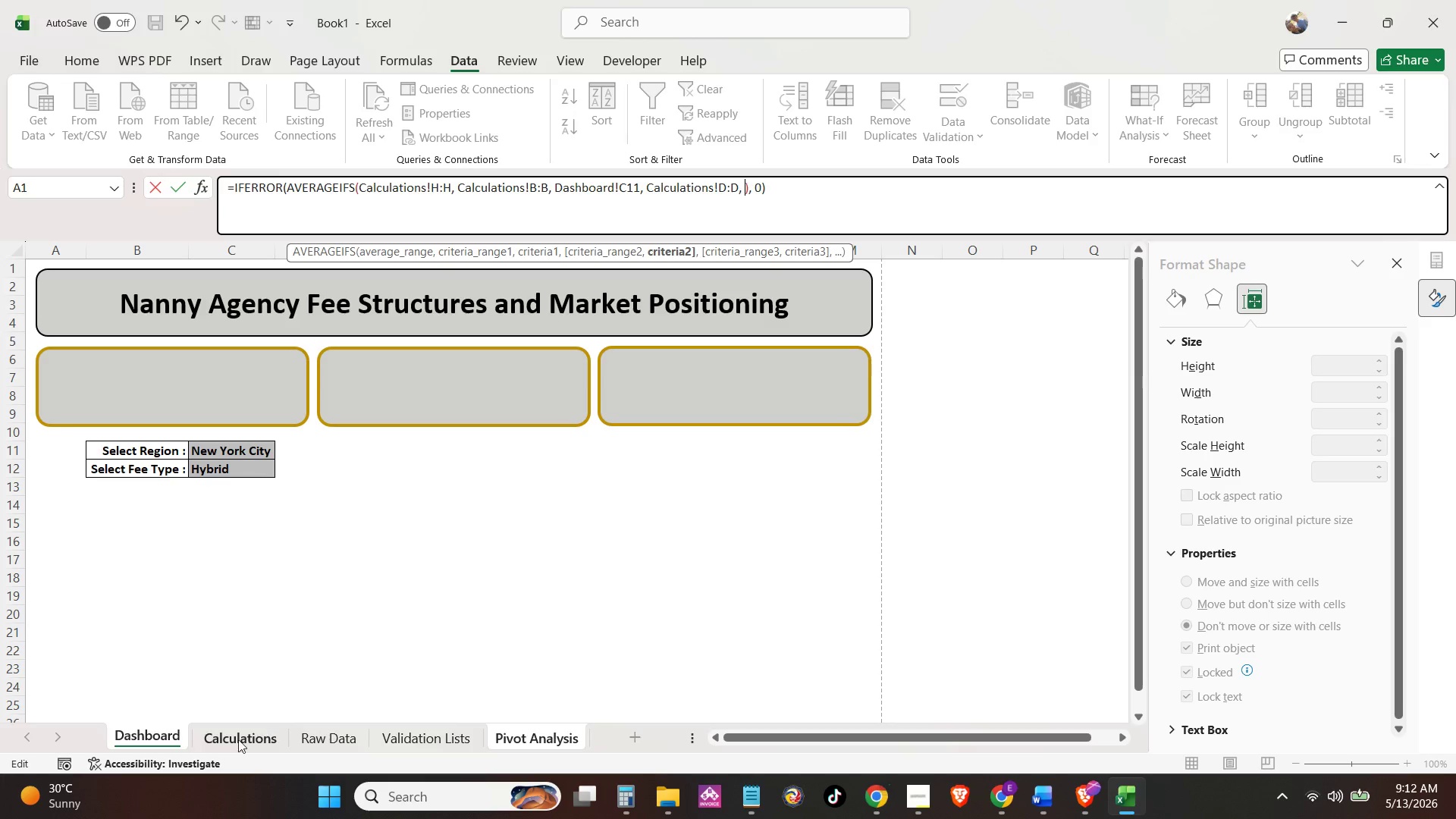 
left_click([156, 737])
 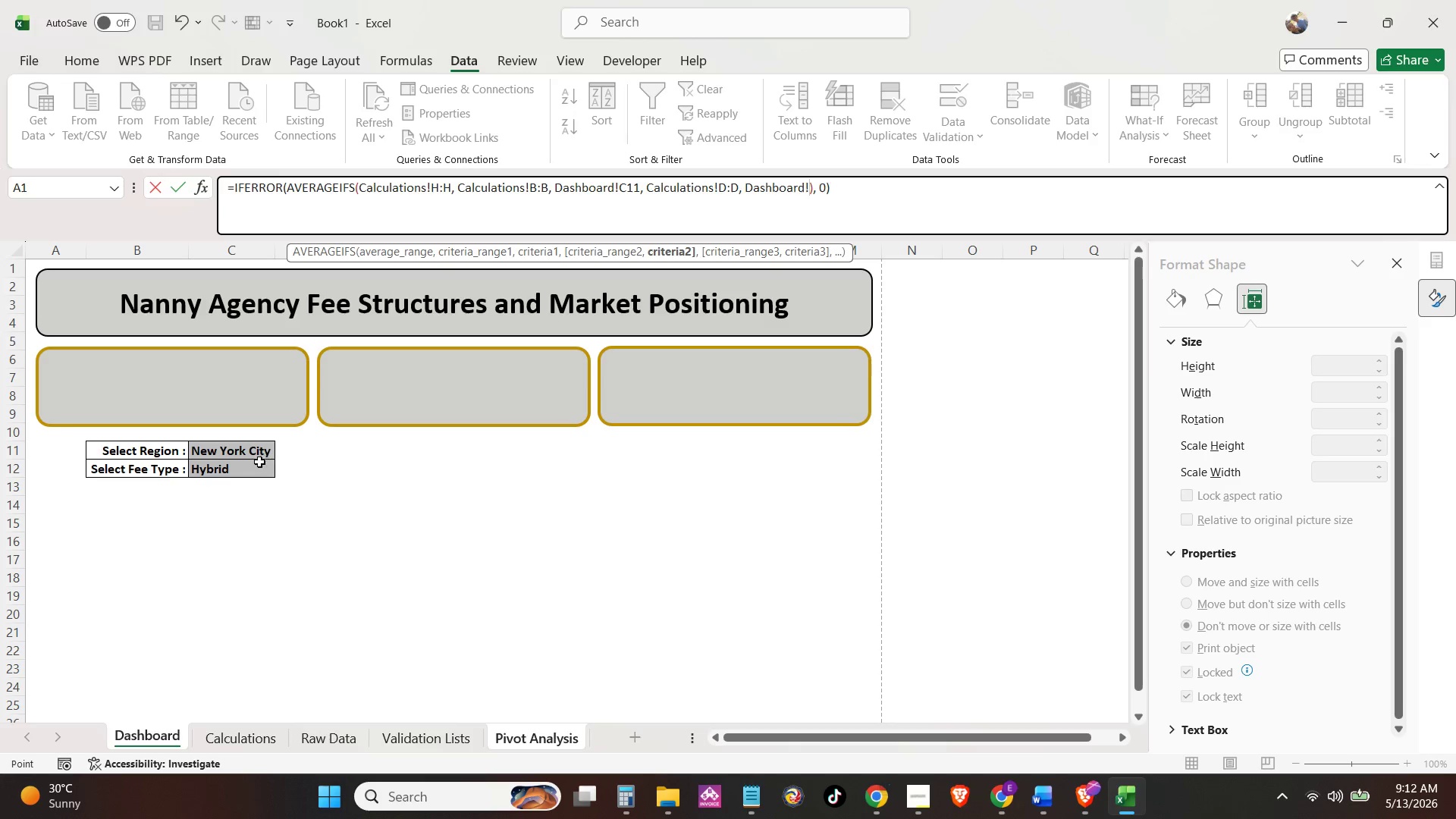 
left_click([243, 472])
 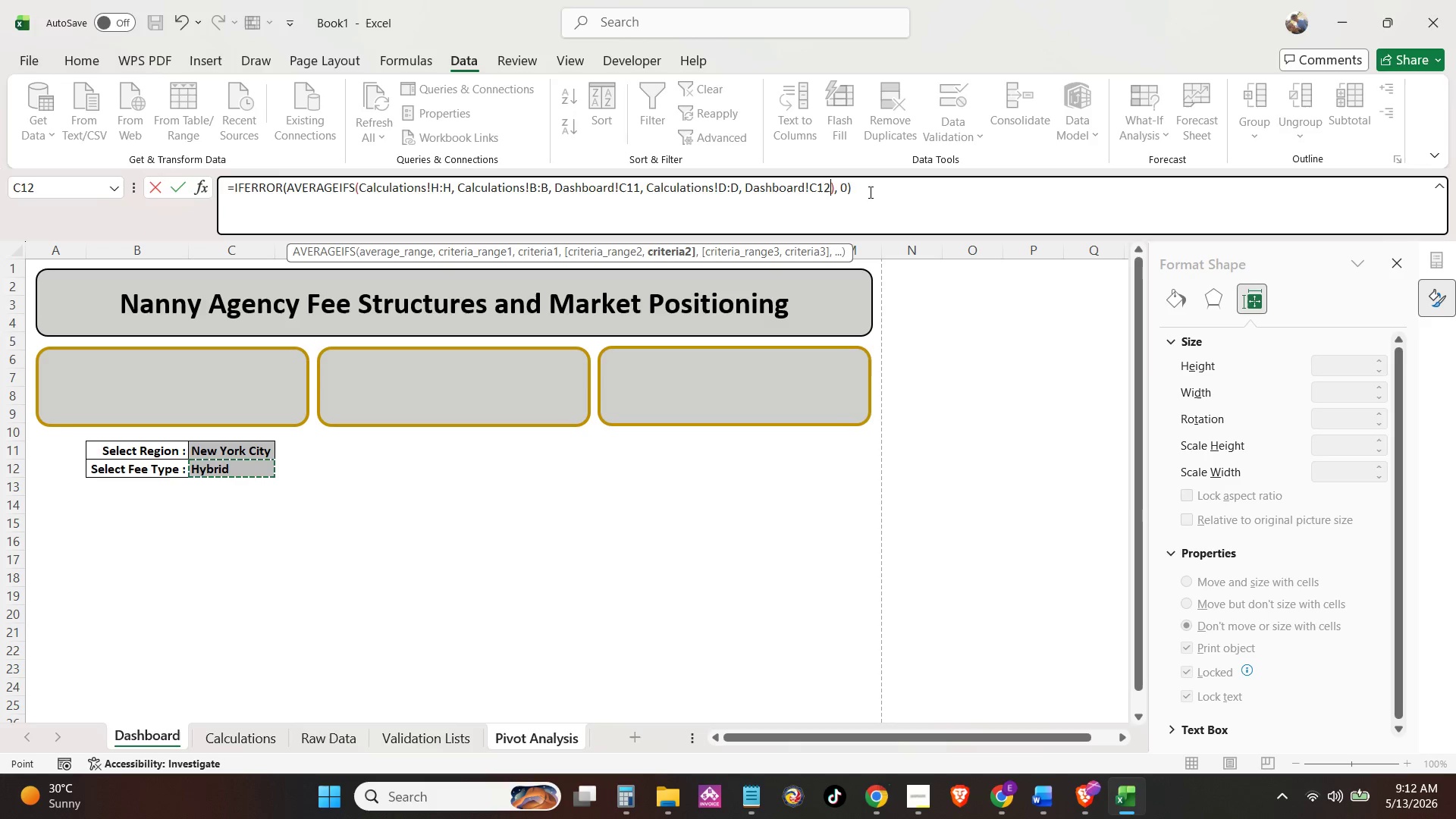 
left_click([874, 189])
 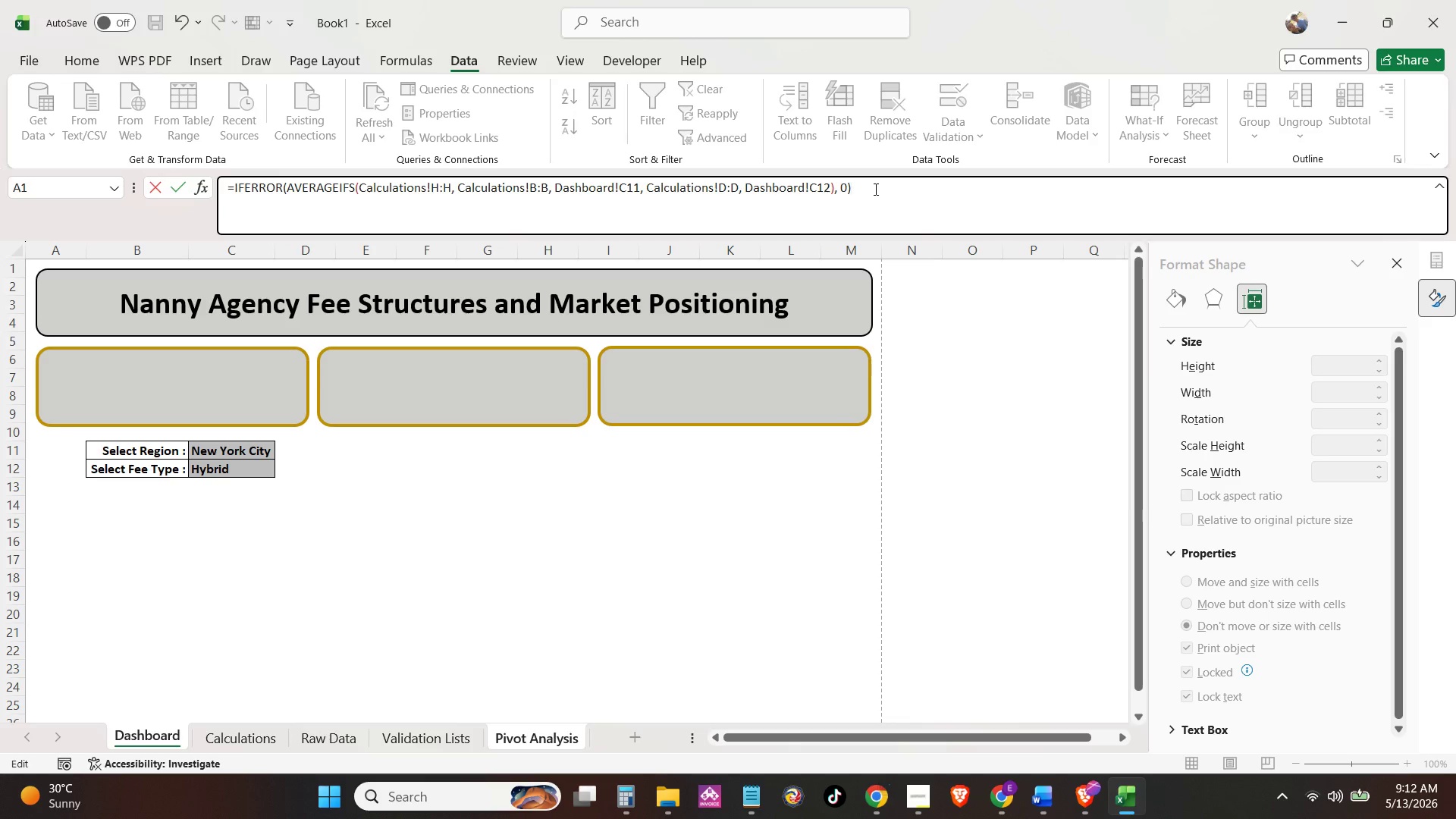 
key(NumpadEnter)
 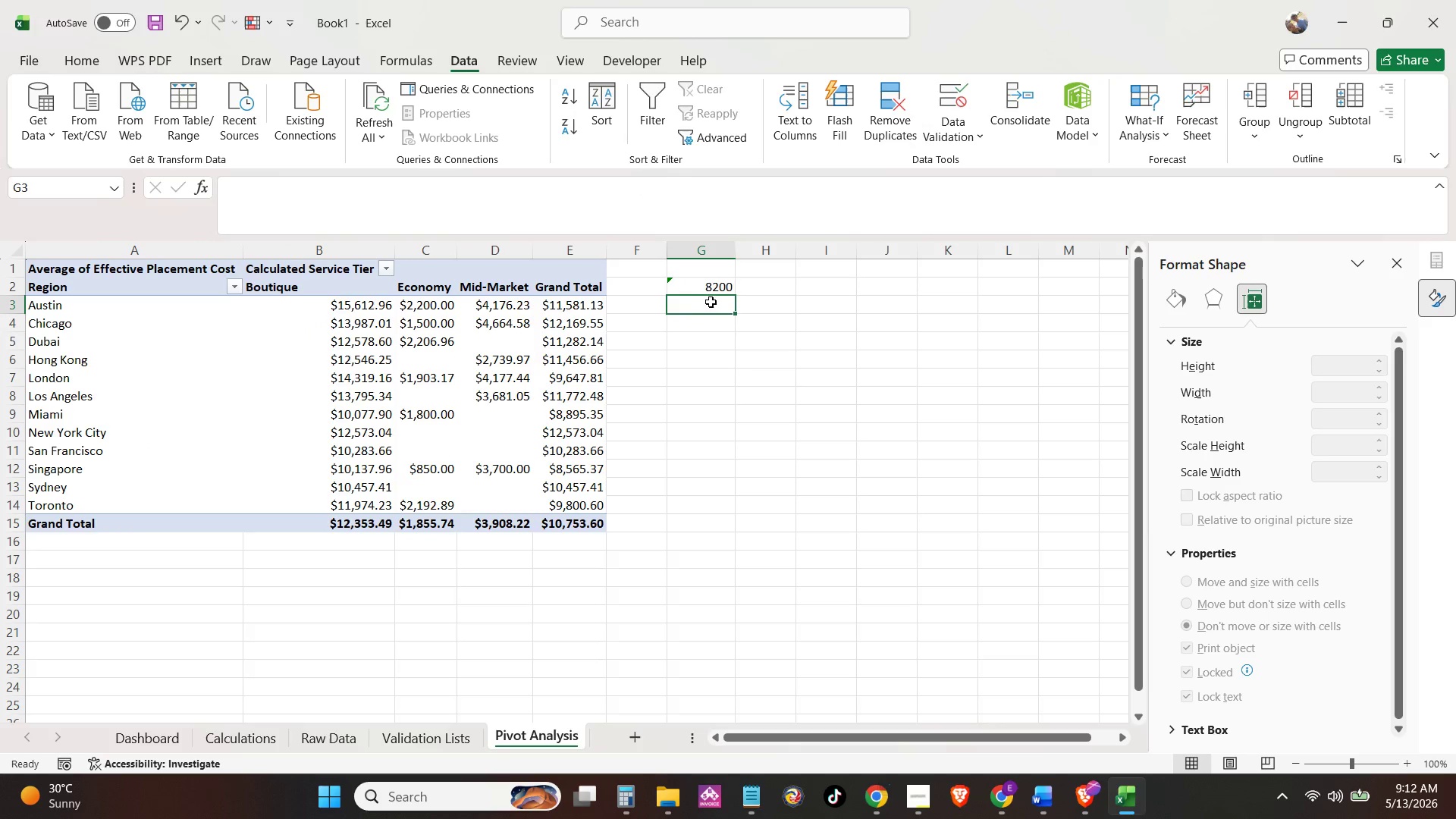 
left_click([711, 290])
 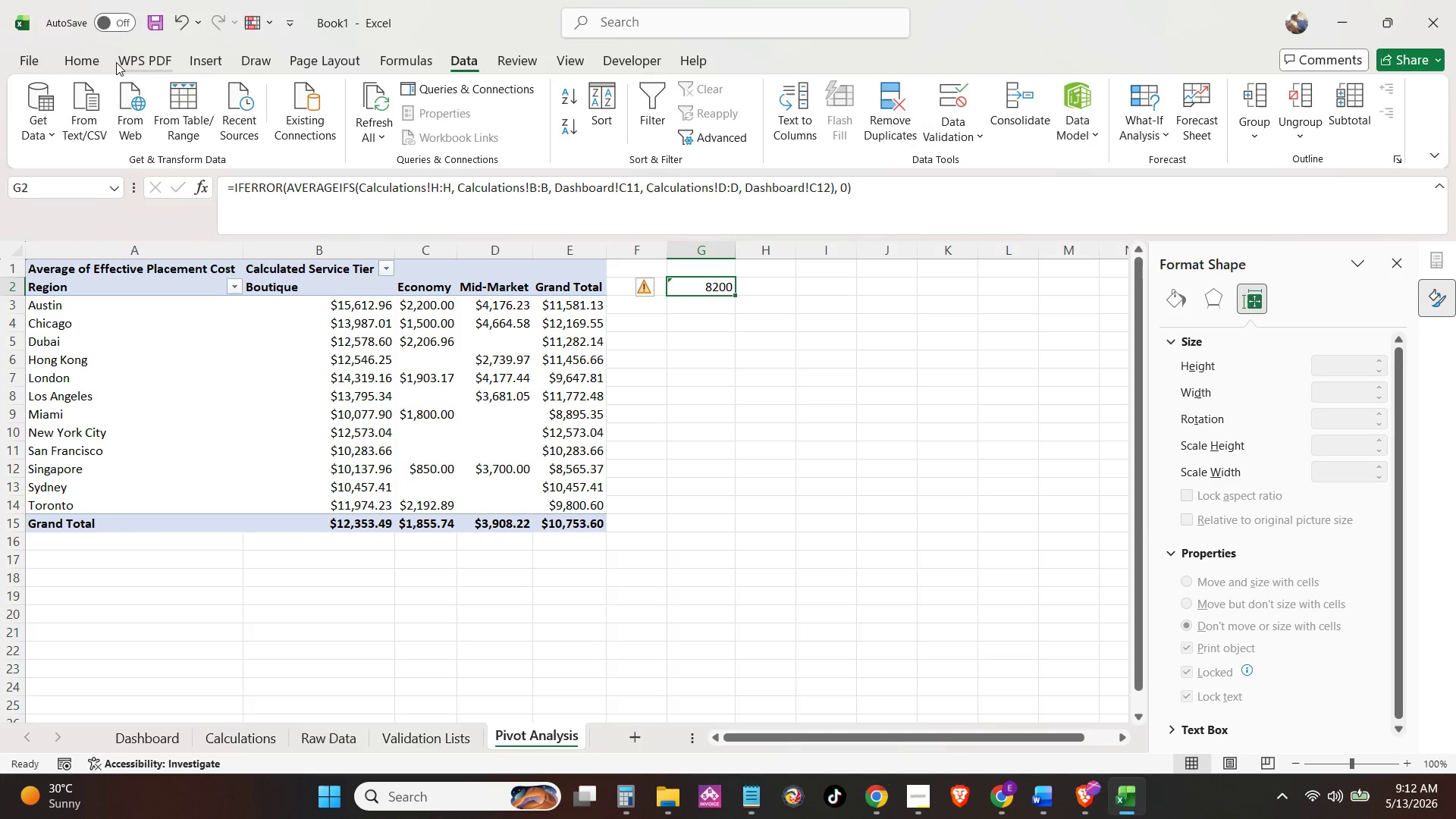 
left_click([98, 64])
 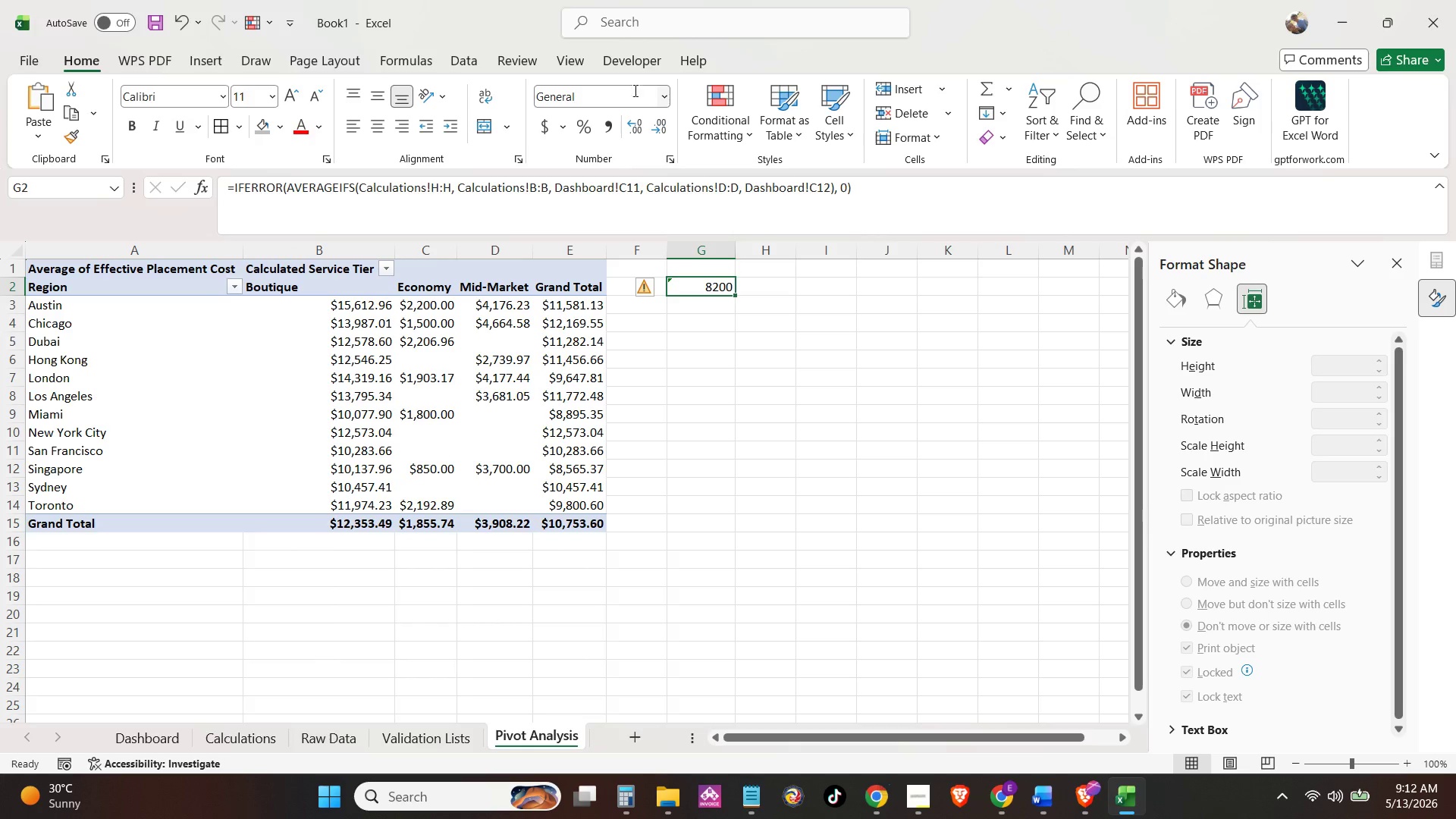 
left_click([667, 100])
 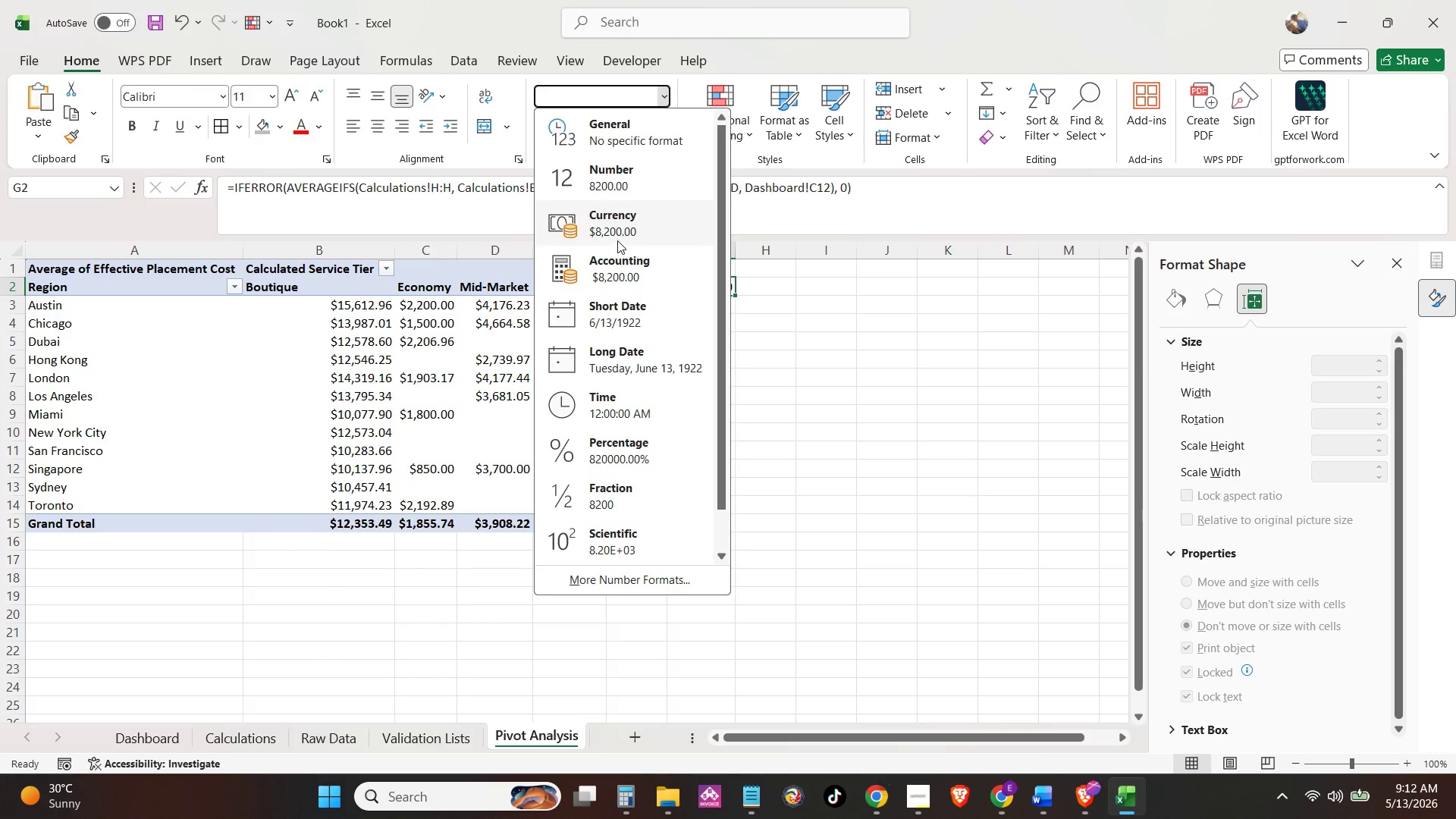 
left_click([617, 224])
 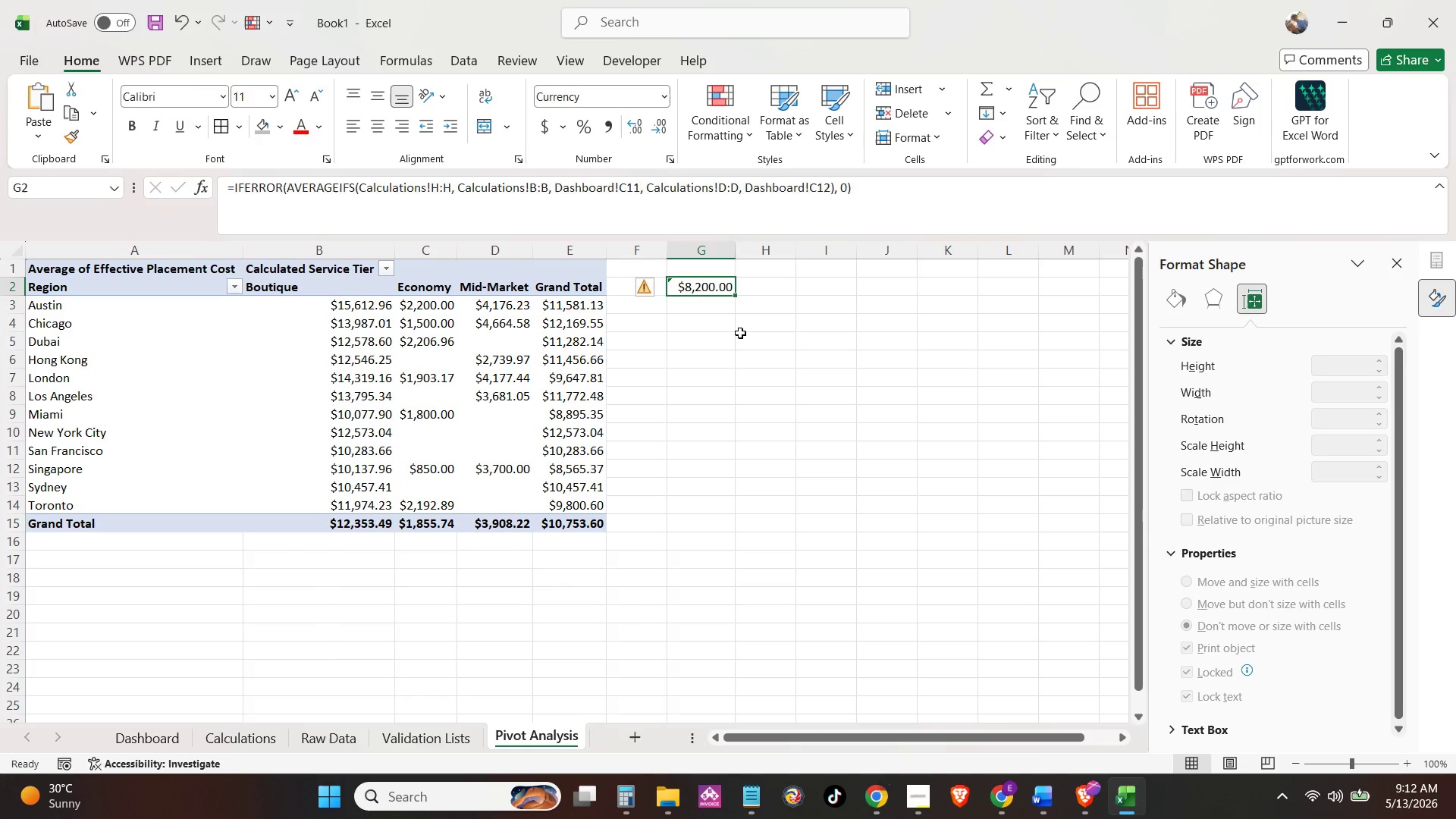 
left_click([740, 333])
 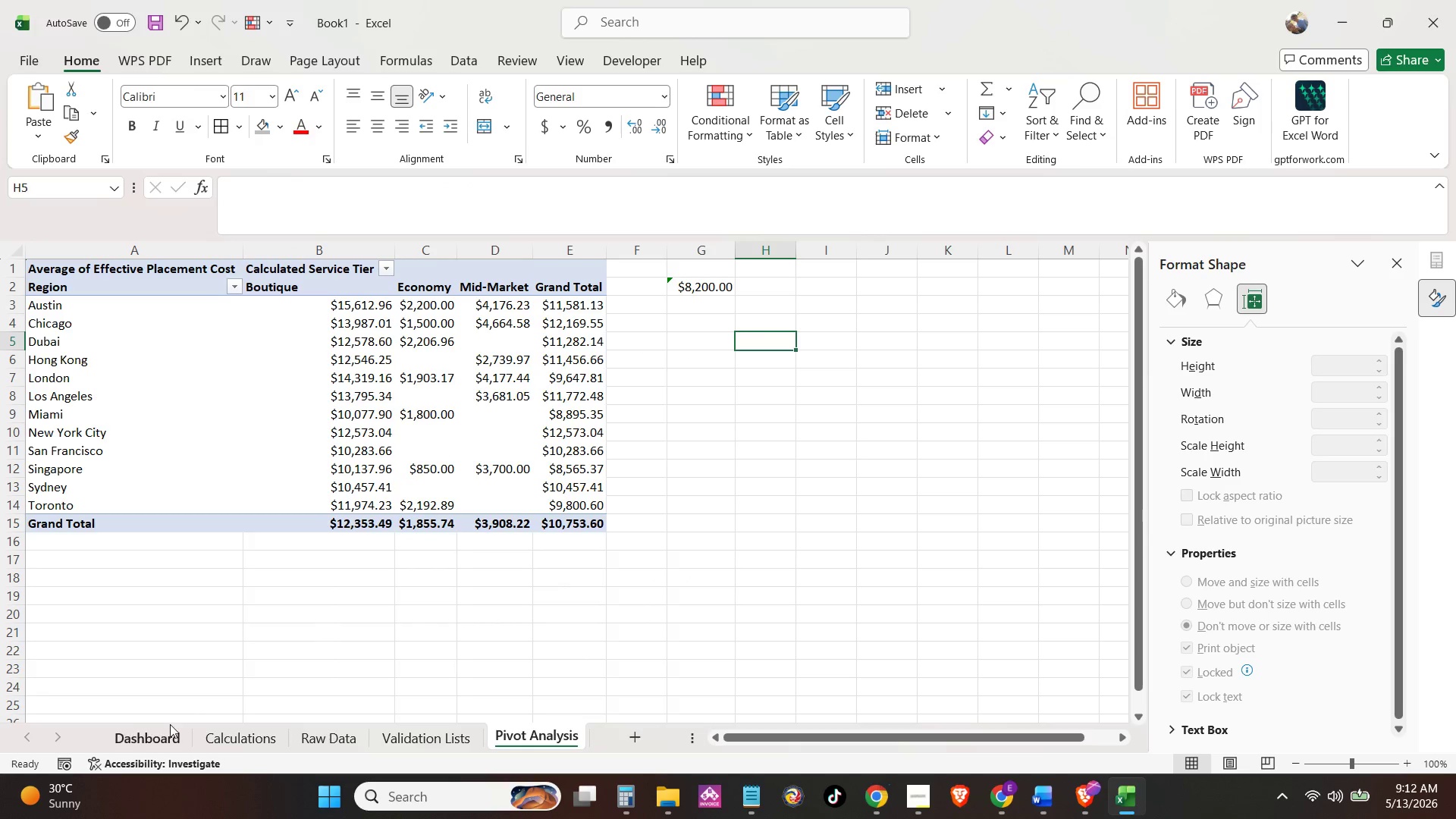 
wait(6.94)
 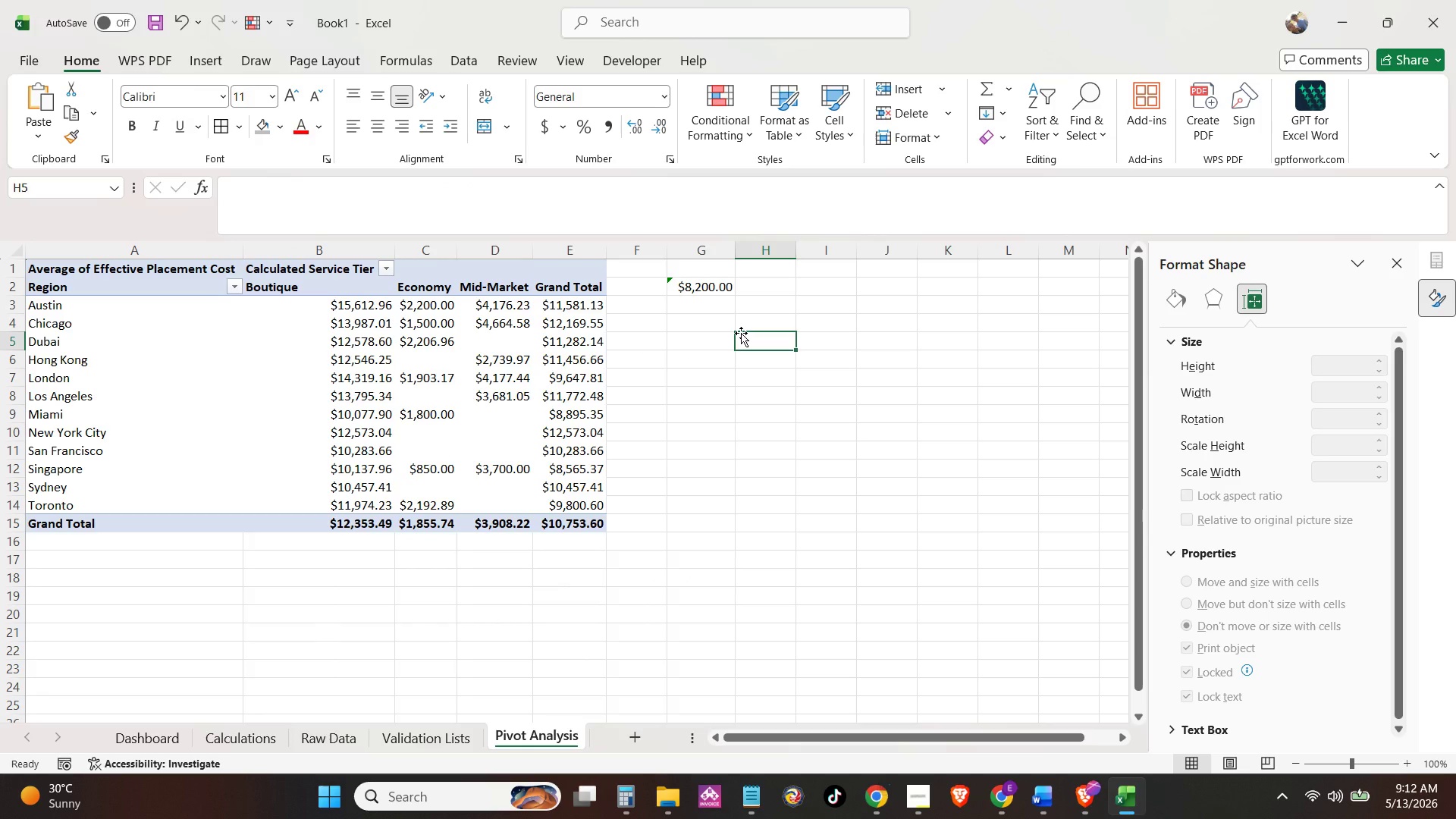 
left_click([262, 469])
 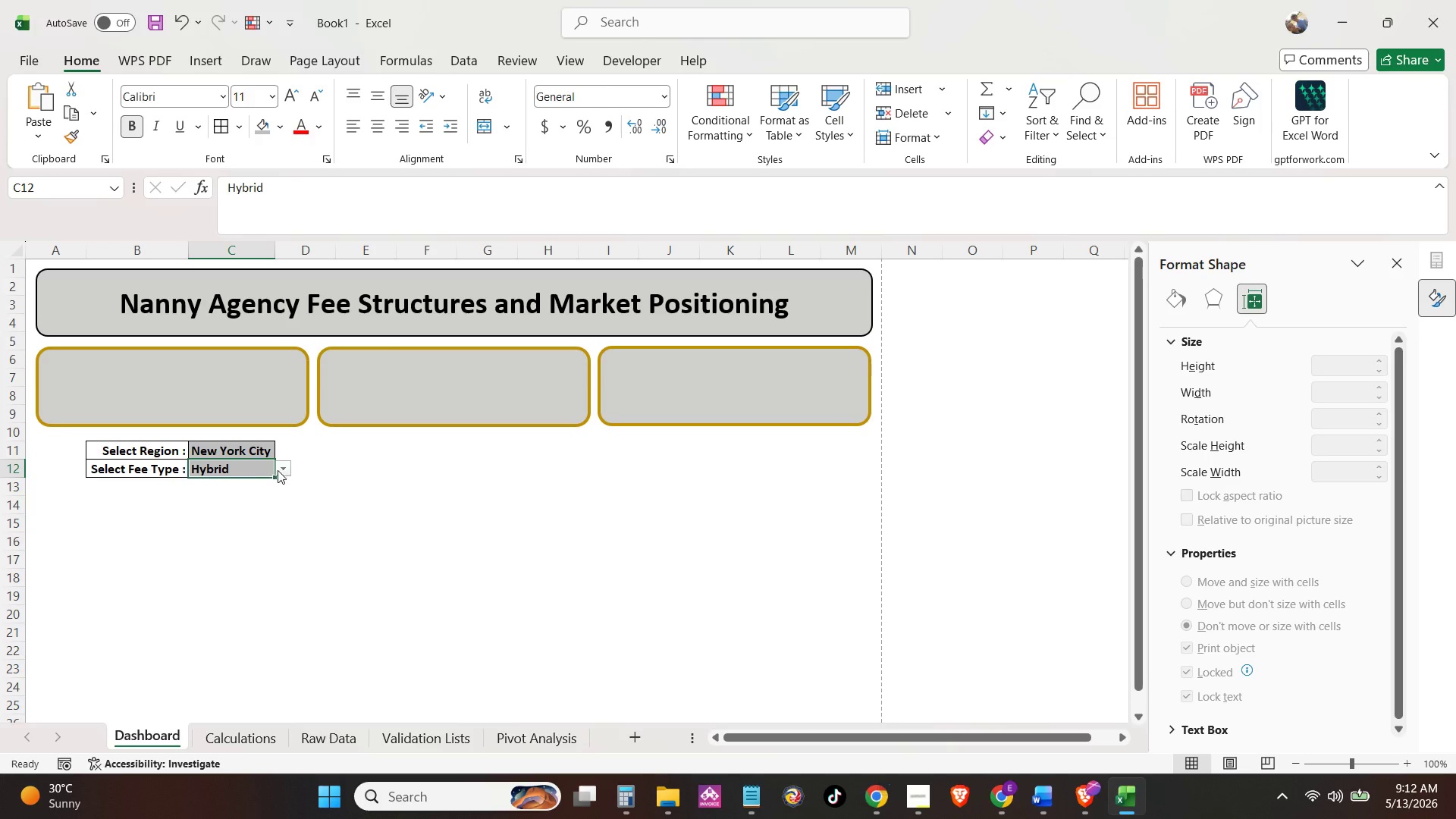 
left_click([281, 472])
 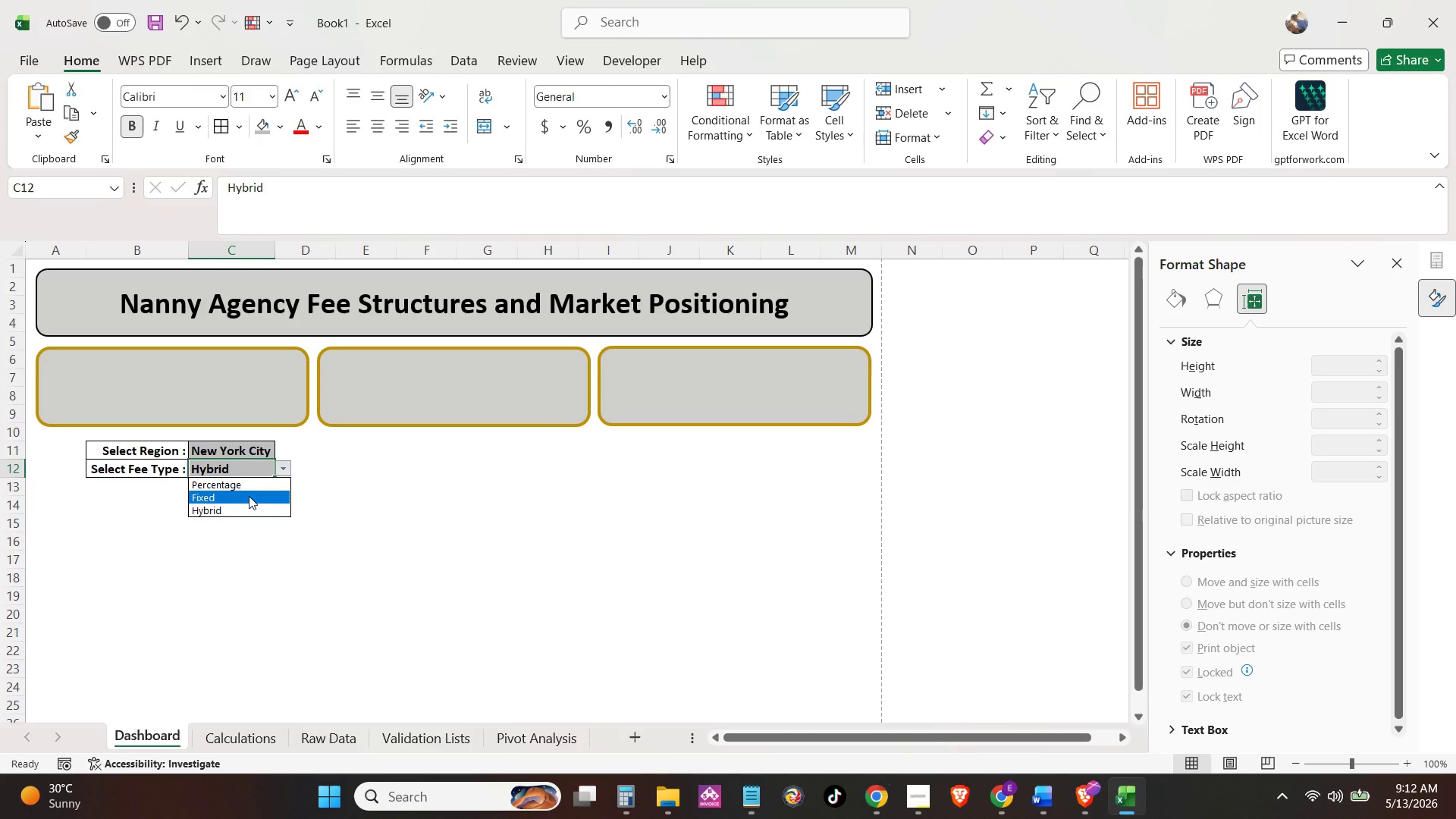 
left_click([249, 496])
 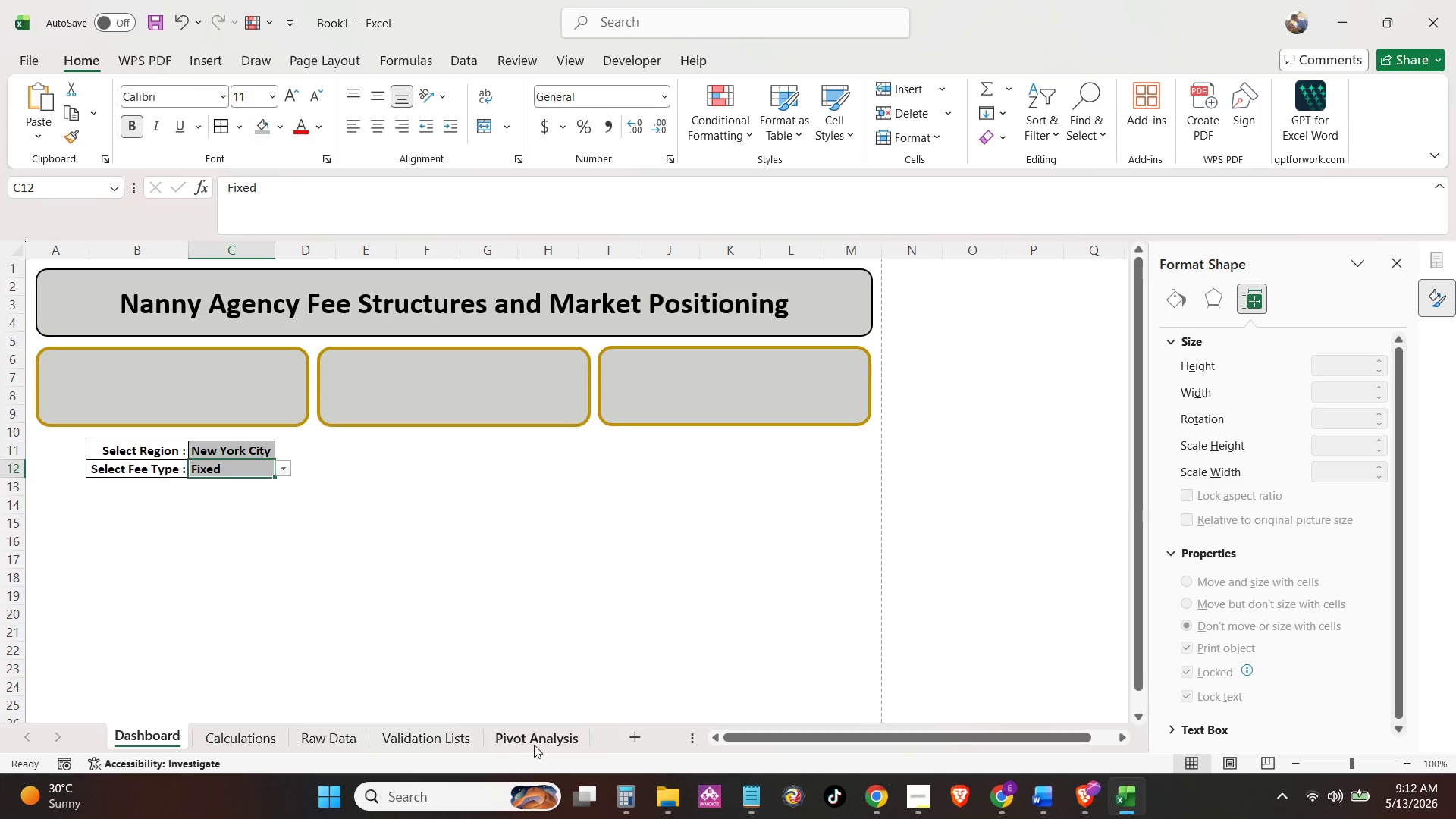 
left_click([537, 741])
 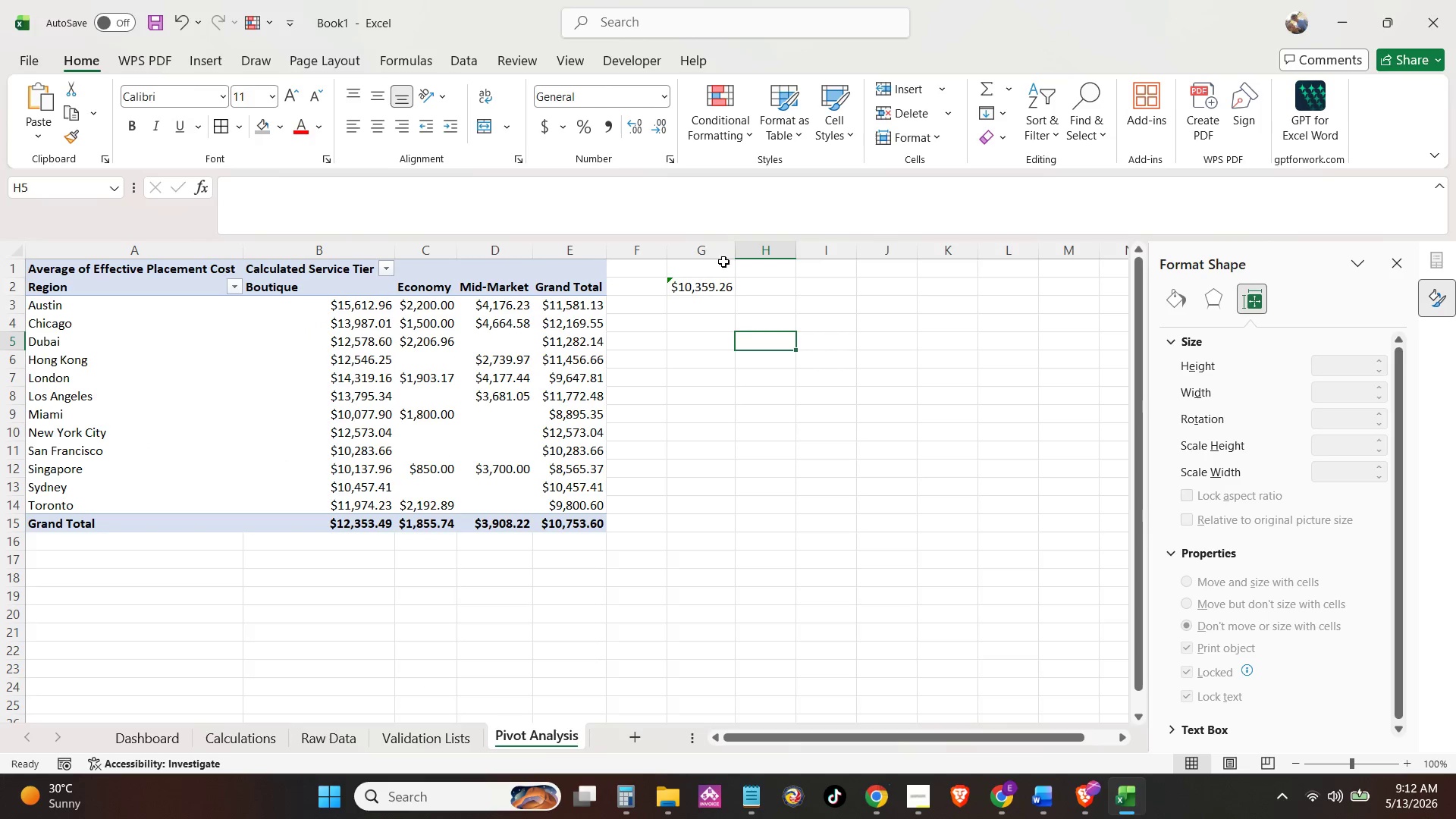 
left_click_drag(start_coordinate=[732, 246], to_coordinate=[760, 255])
 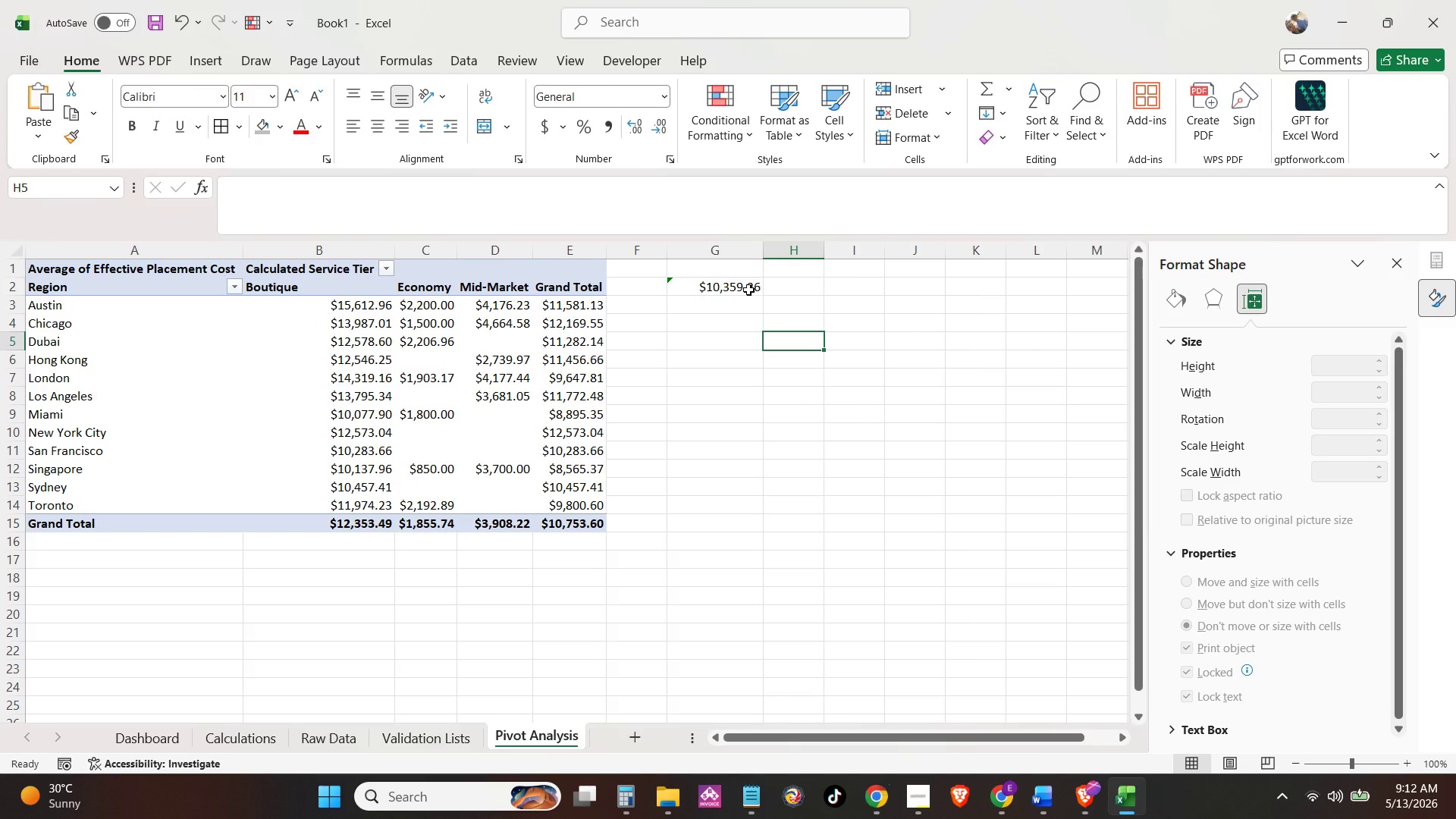 
left_click([741, 285])
 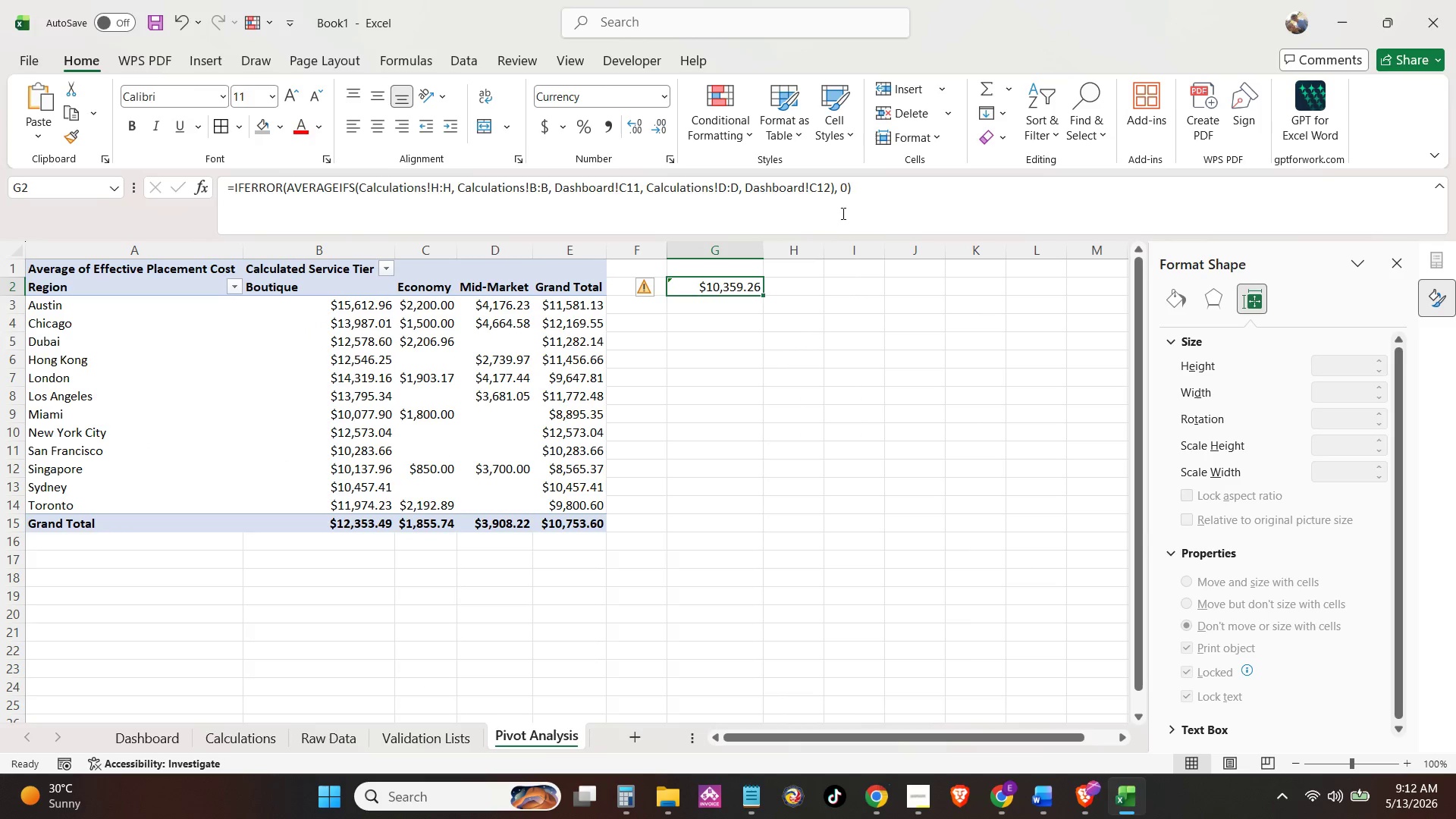 
left_click([846, 192])
 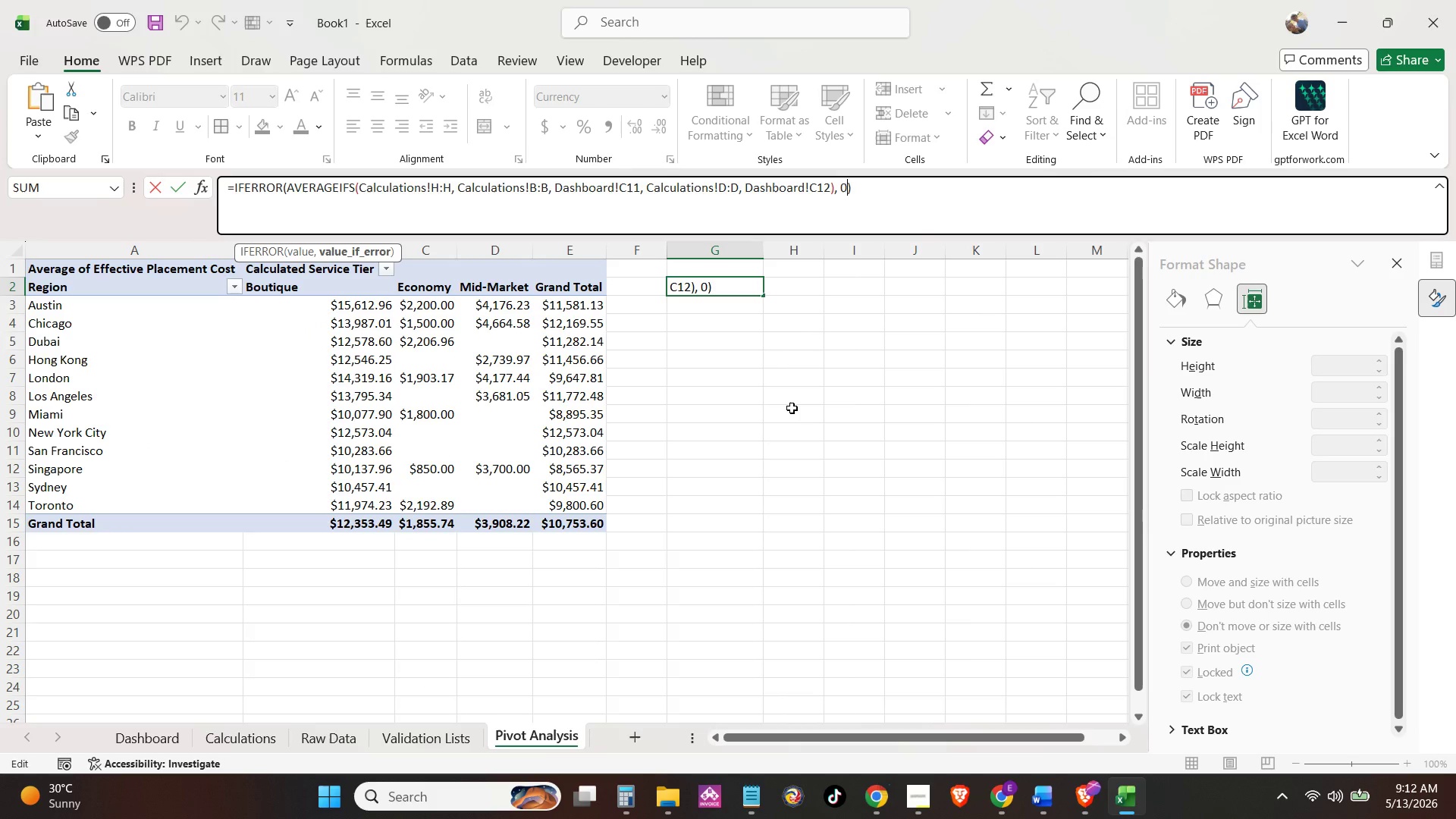 
key(Backspace)
 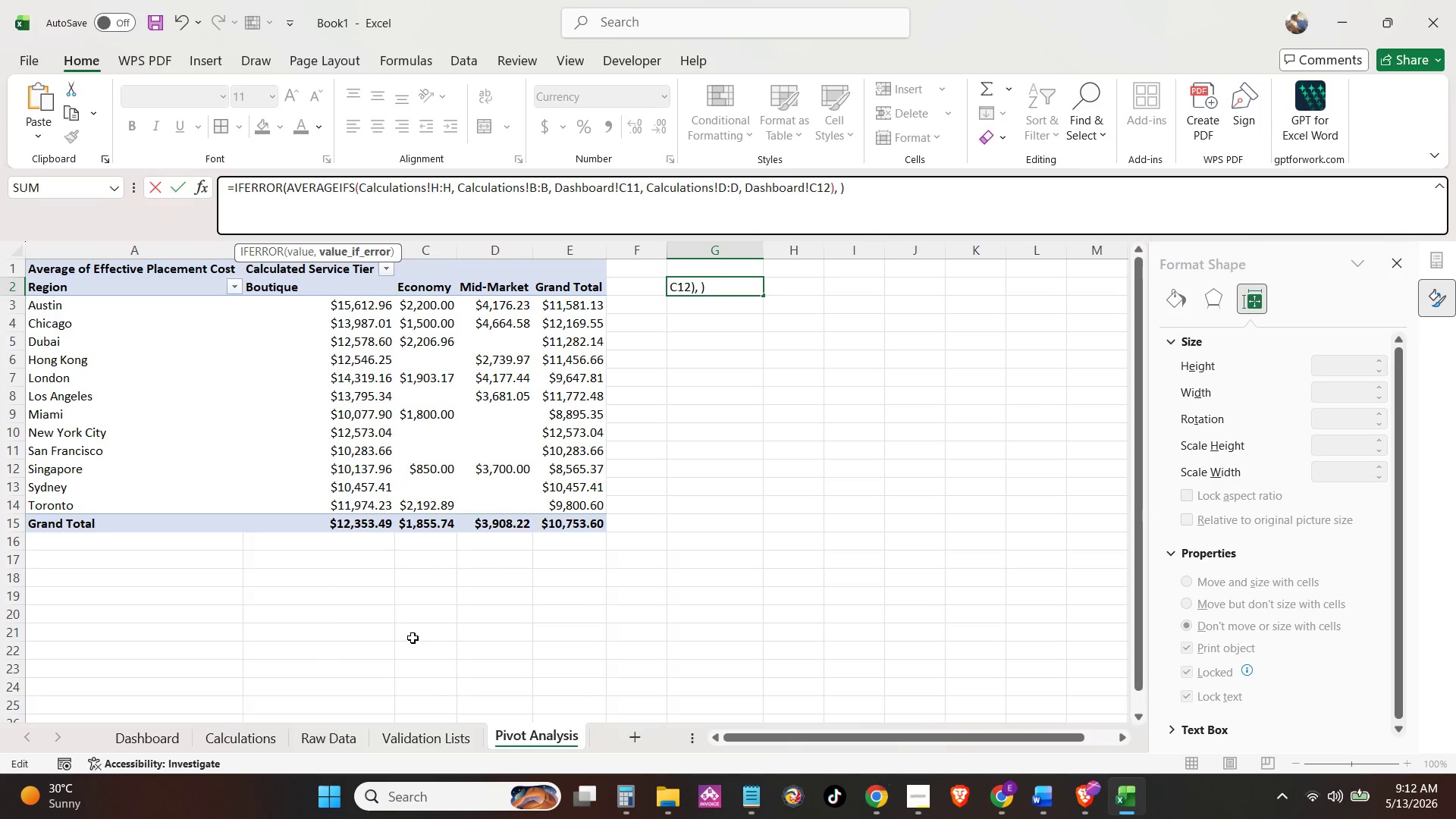 
type(AVER)
 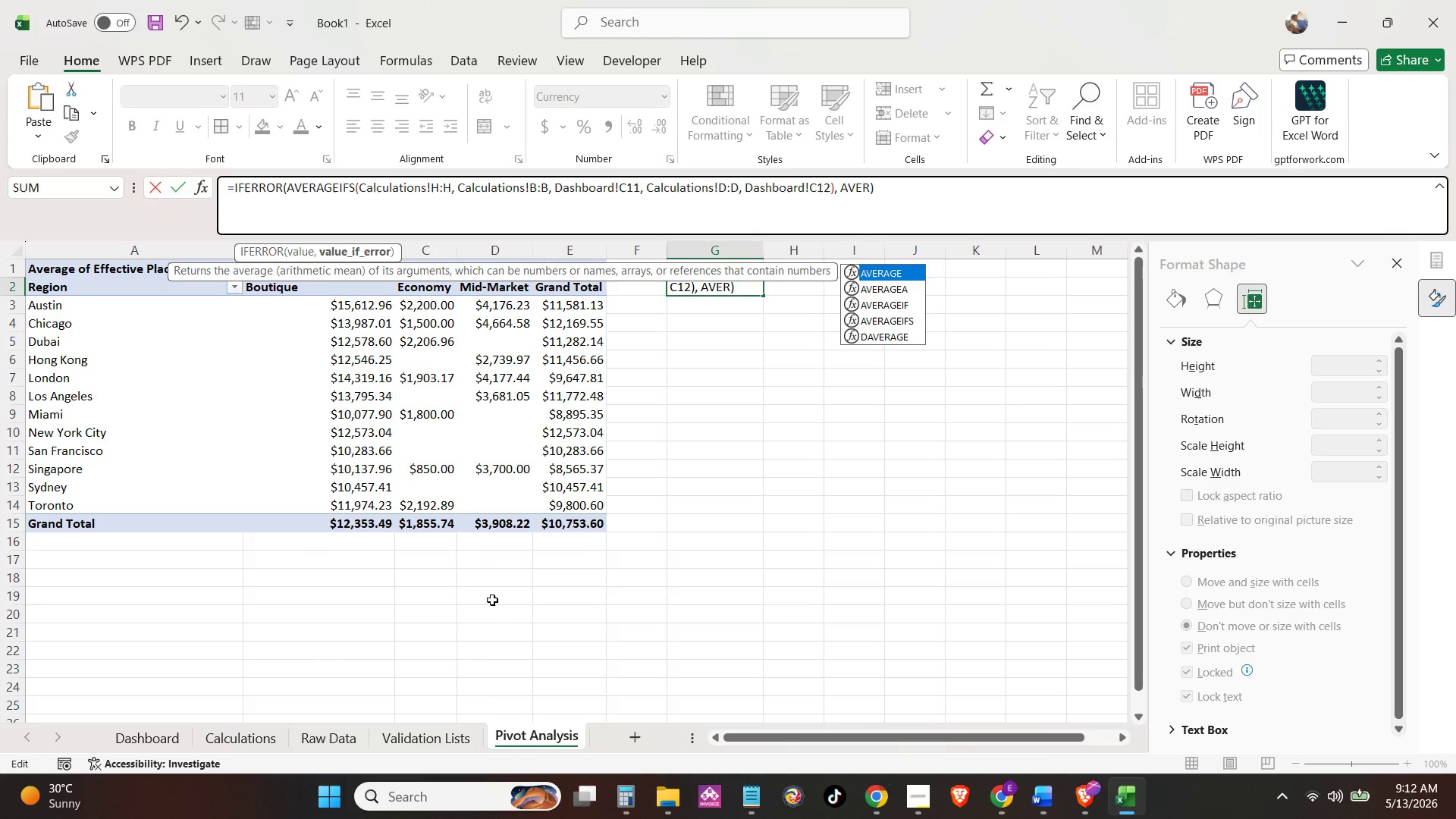 
key(Tab)
 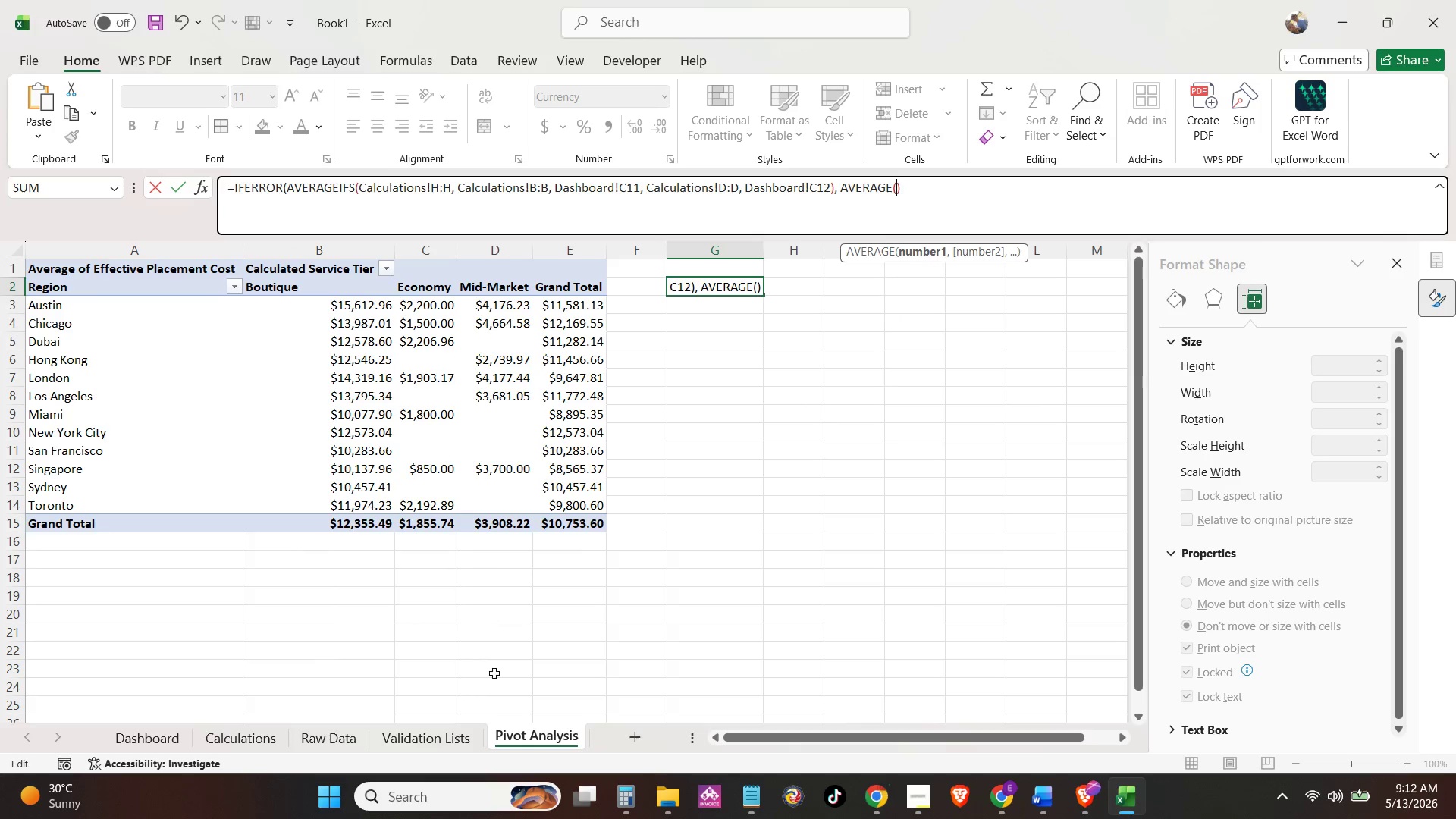 
left_click([226, 739])
 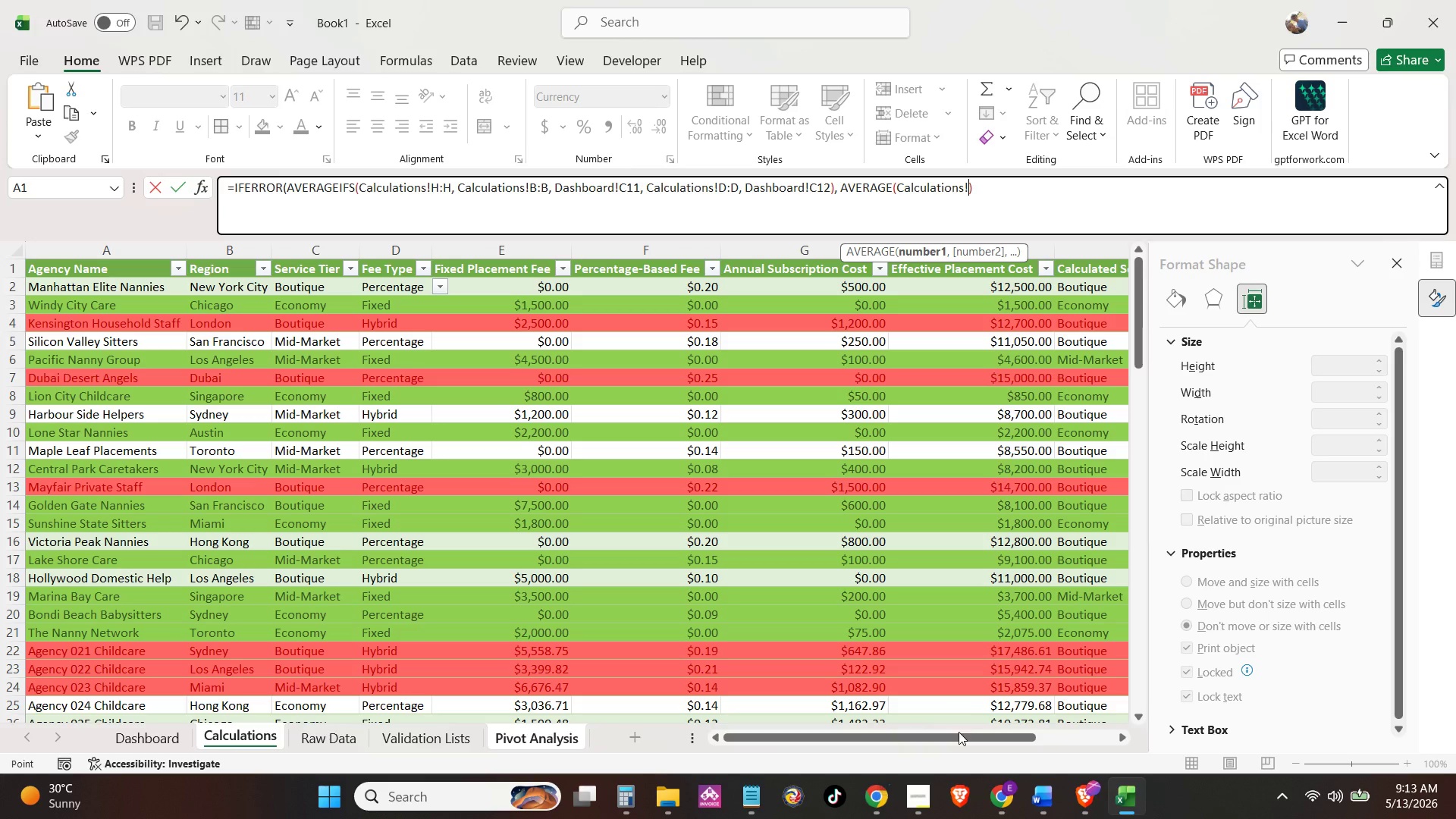 
left_click_drag(start_coordinate=[957, 741], to_coordinate=[1134, 740])
 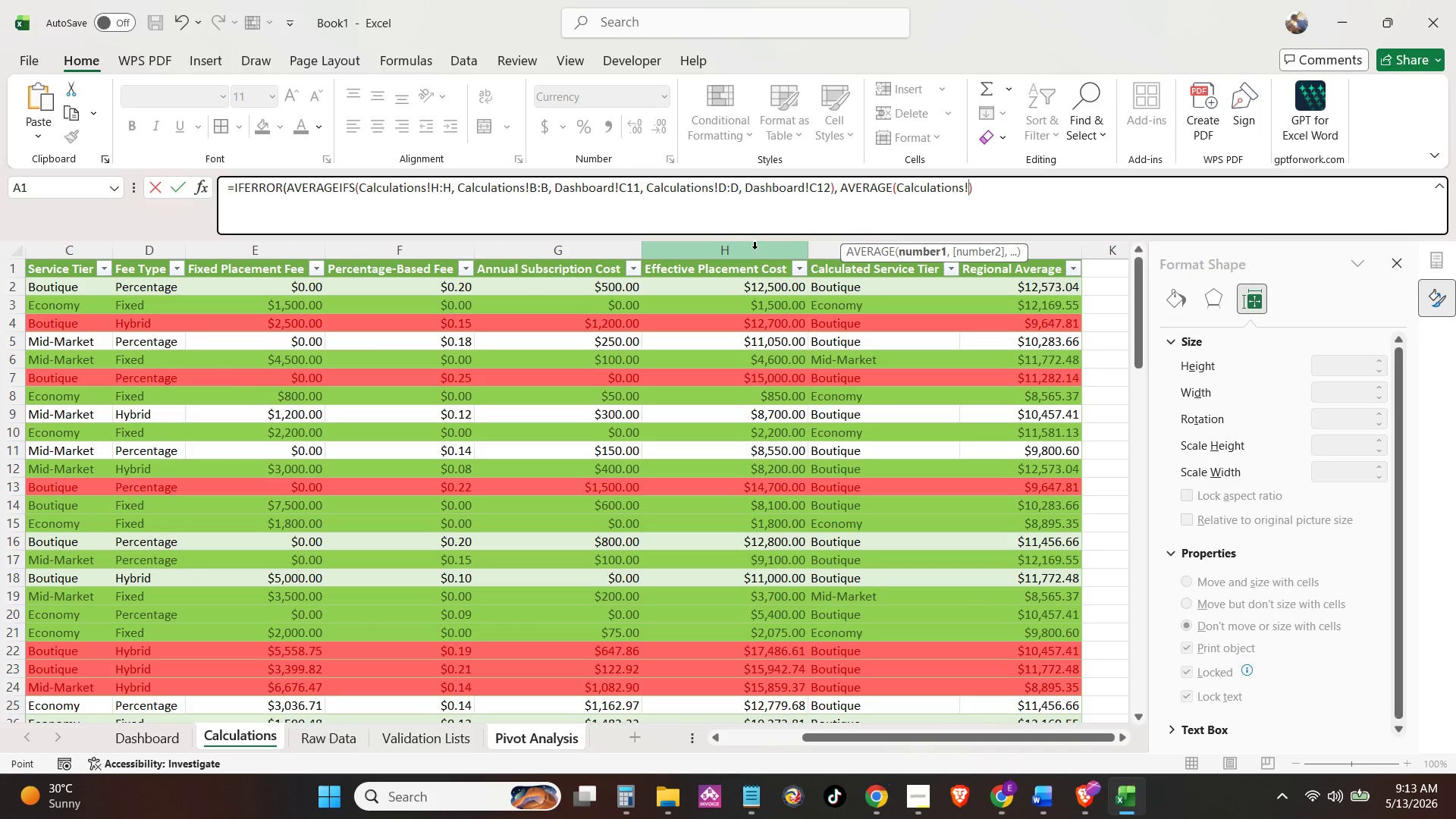 
mouse_move([916, 802])
 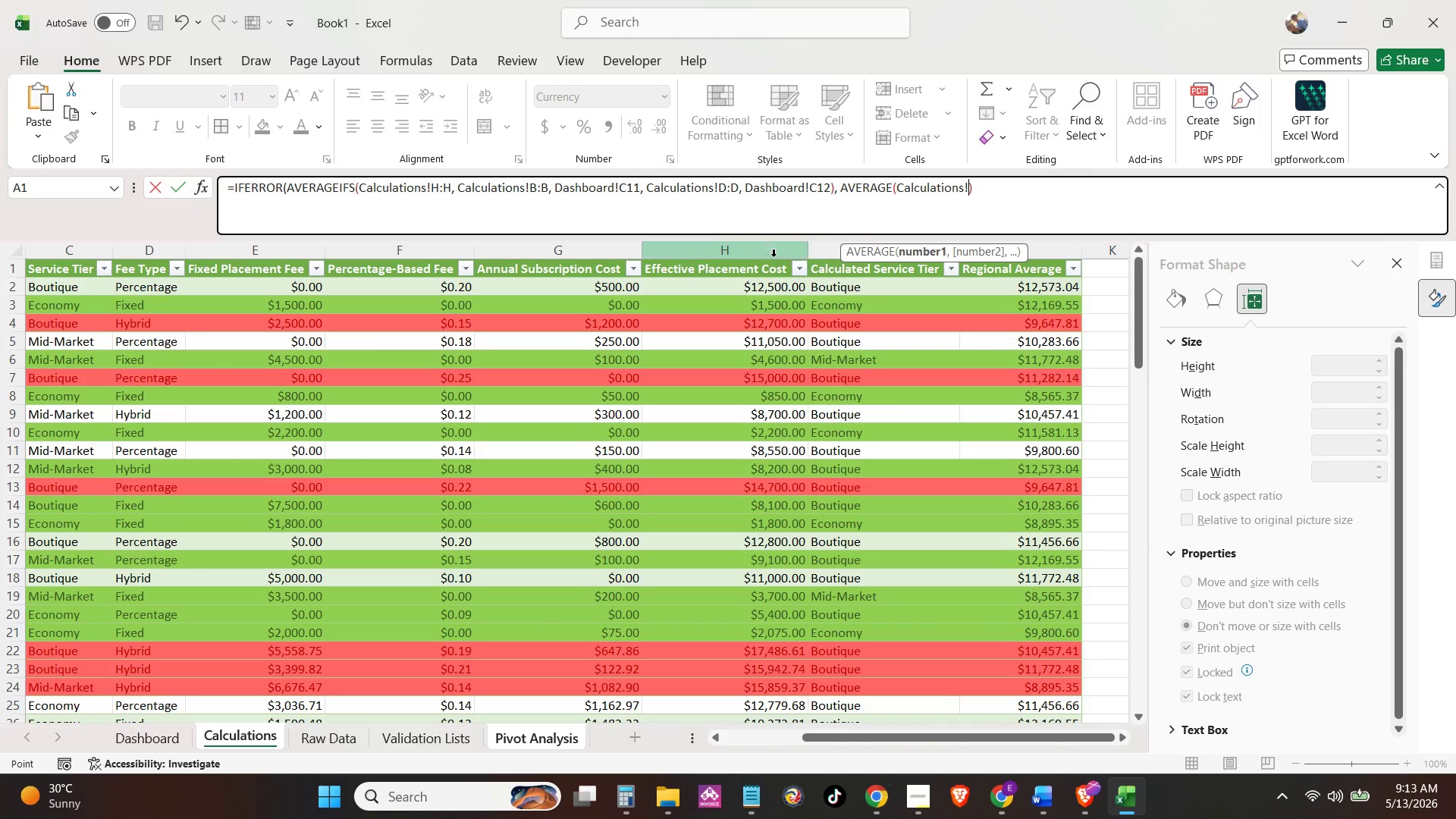 
left_click([773, 256])
 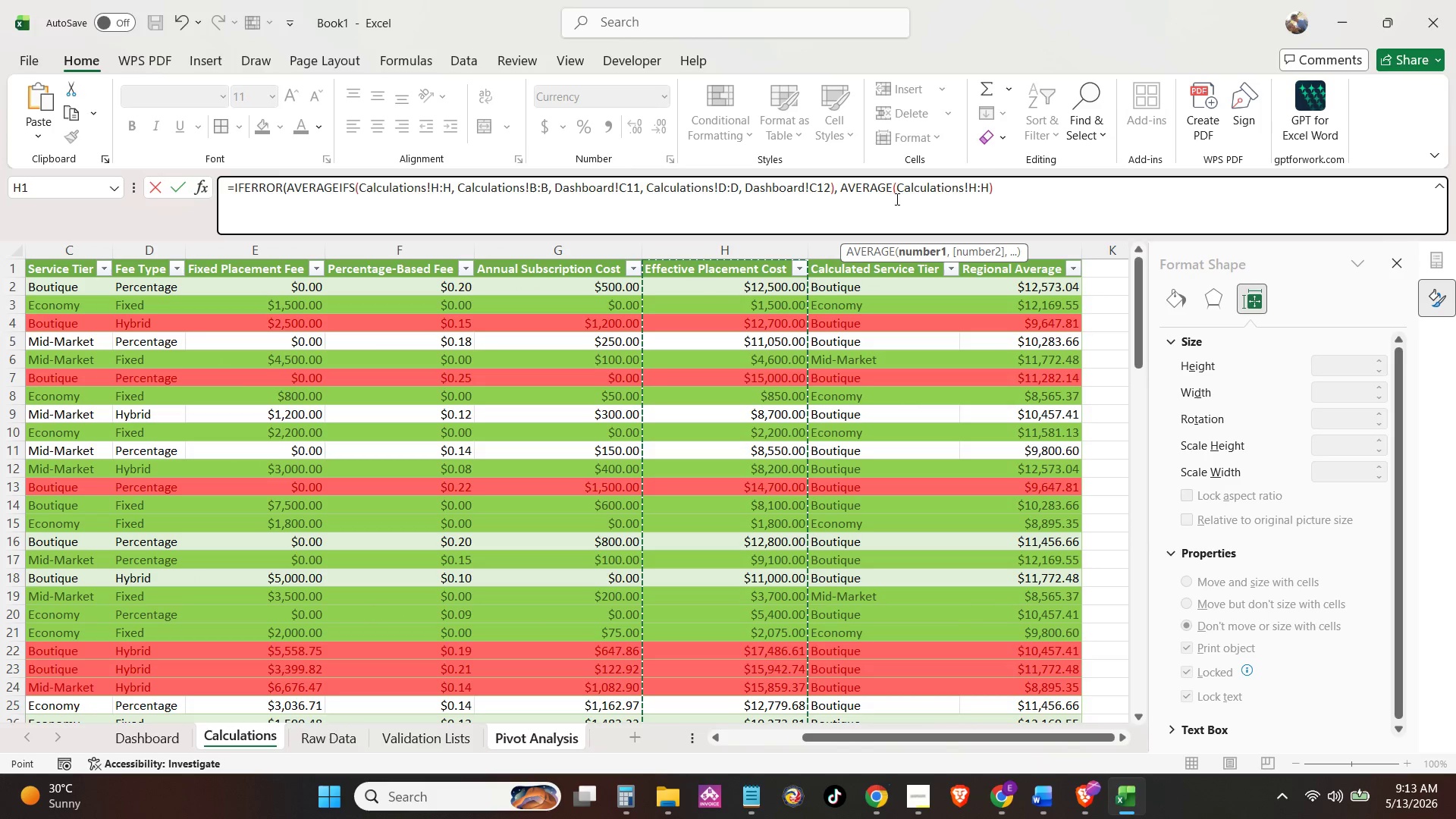 
key(Shift+0)
 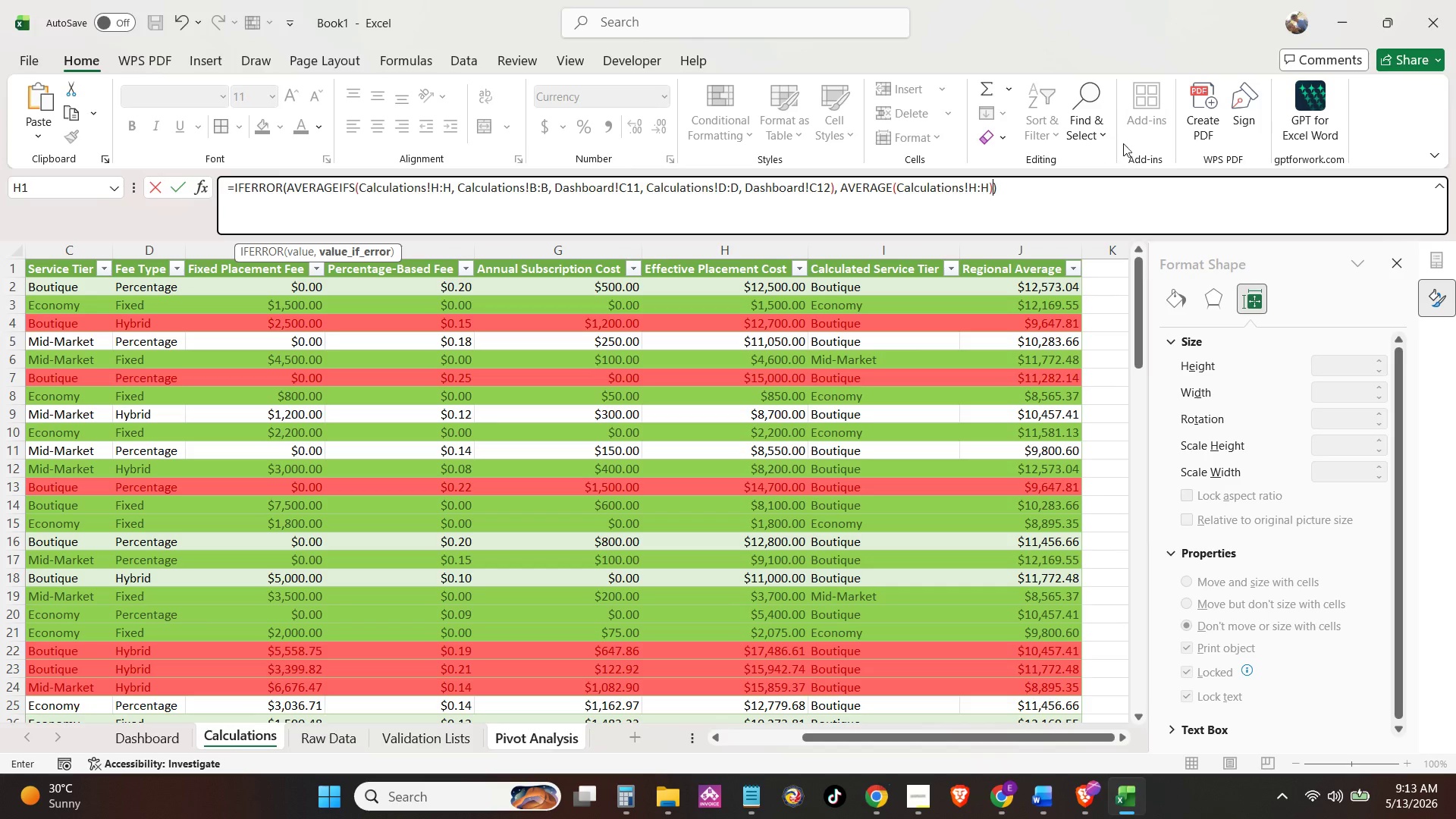 
left_click([1073, 187])
 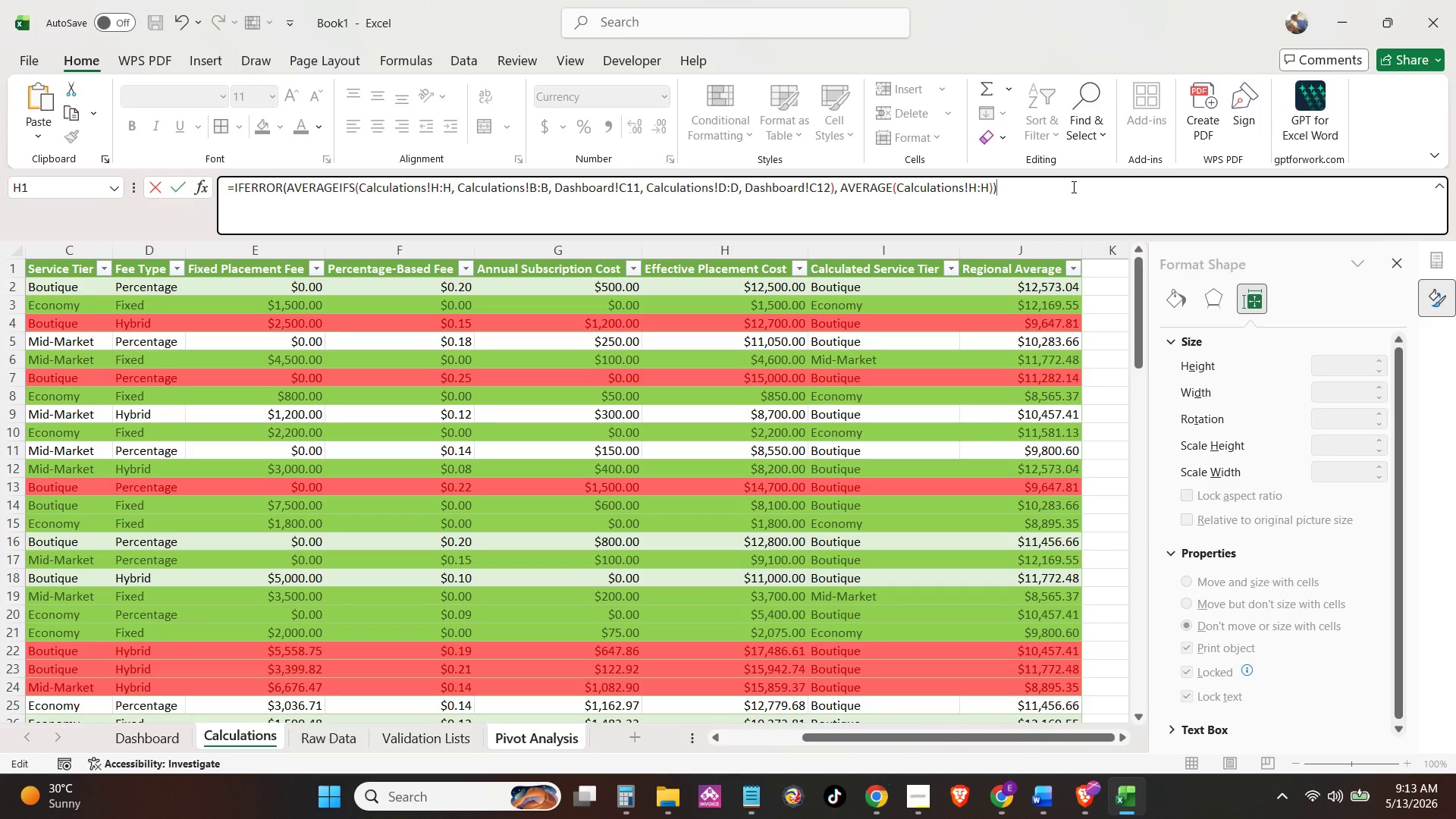 
key(NumpadEnter)
 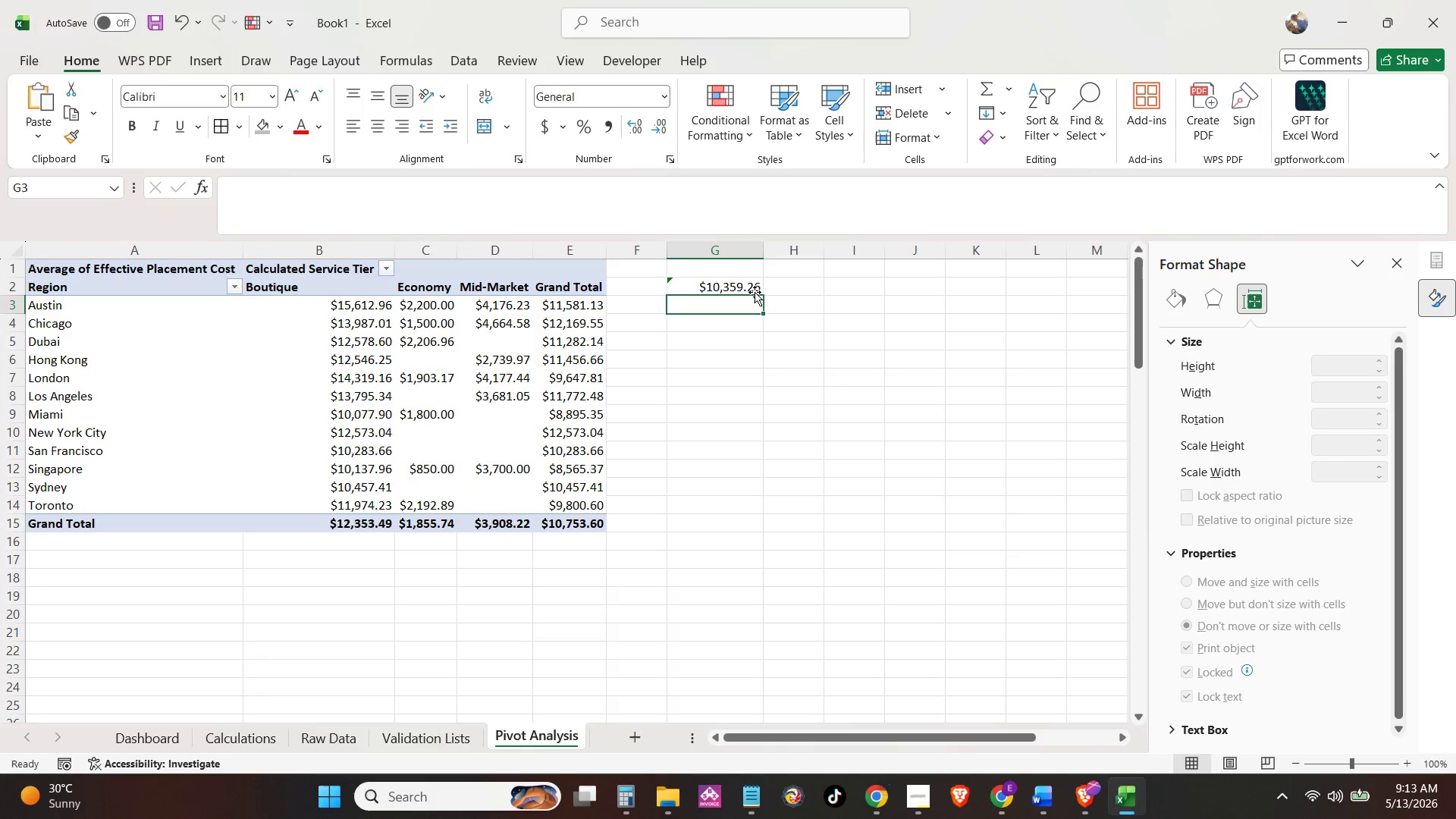 
left_click([751, 286])
 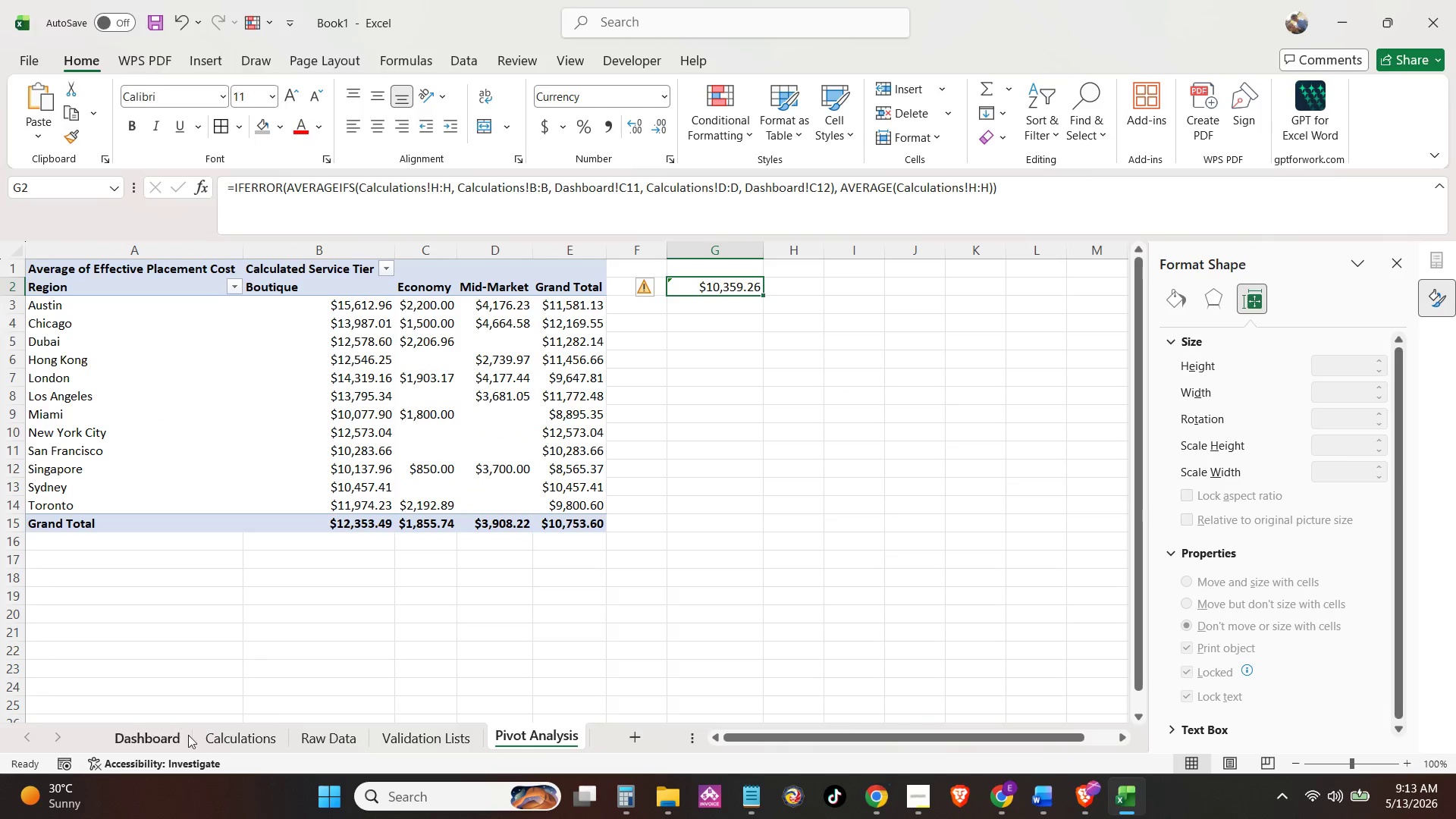 
left_click([127, 736])
 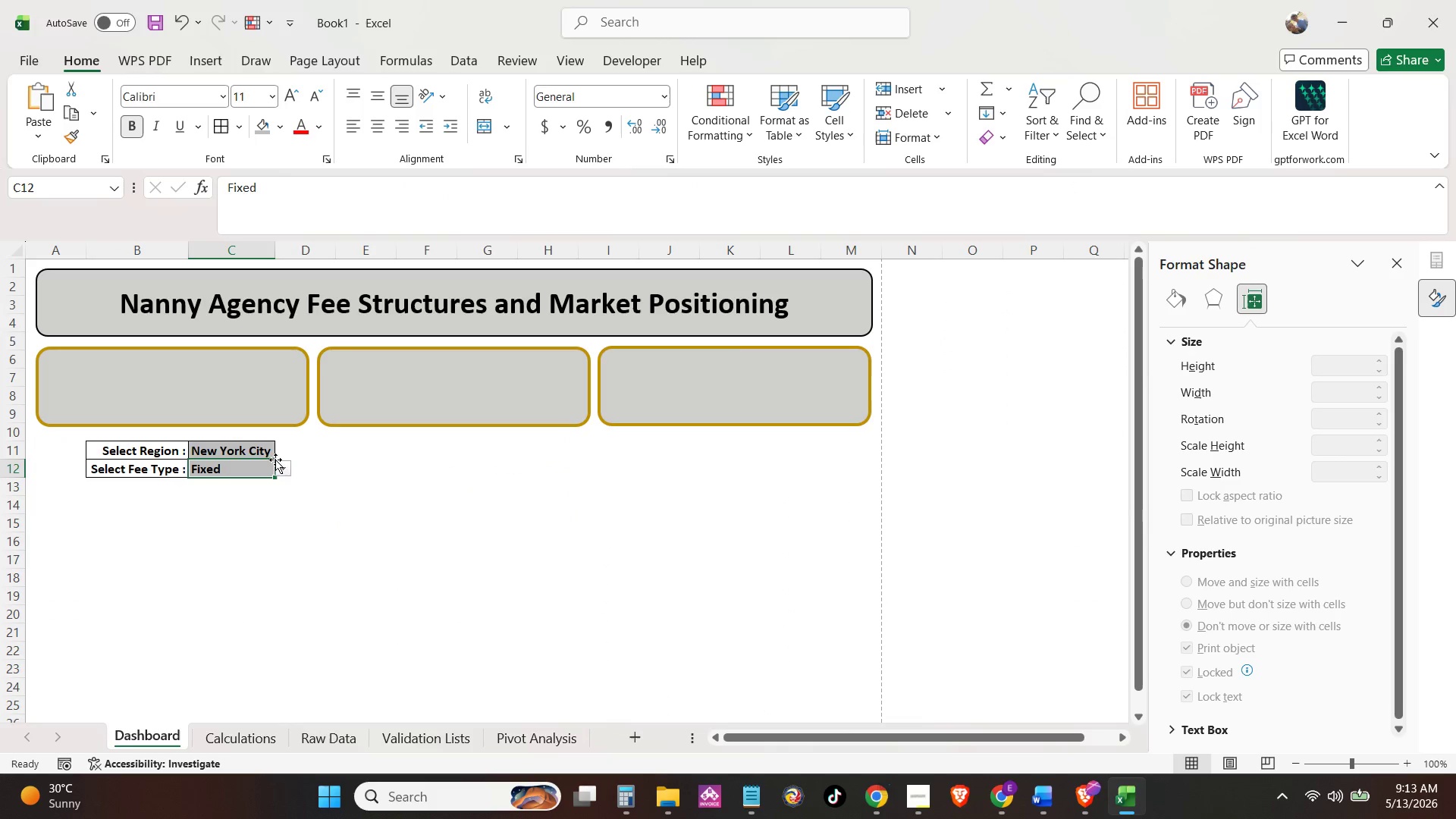 
left_click([266, 450])
 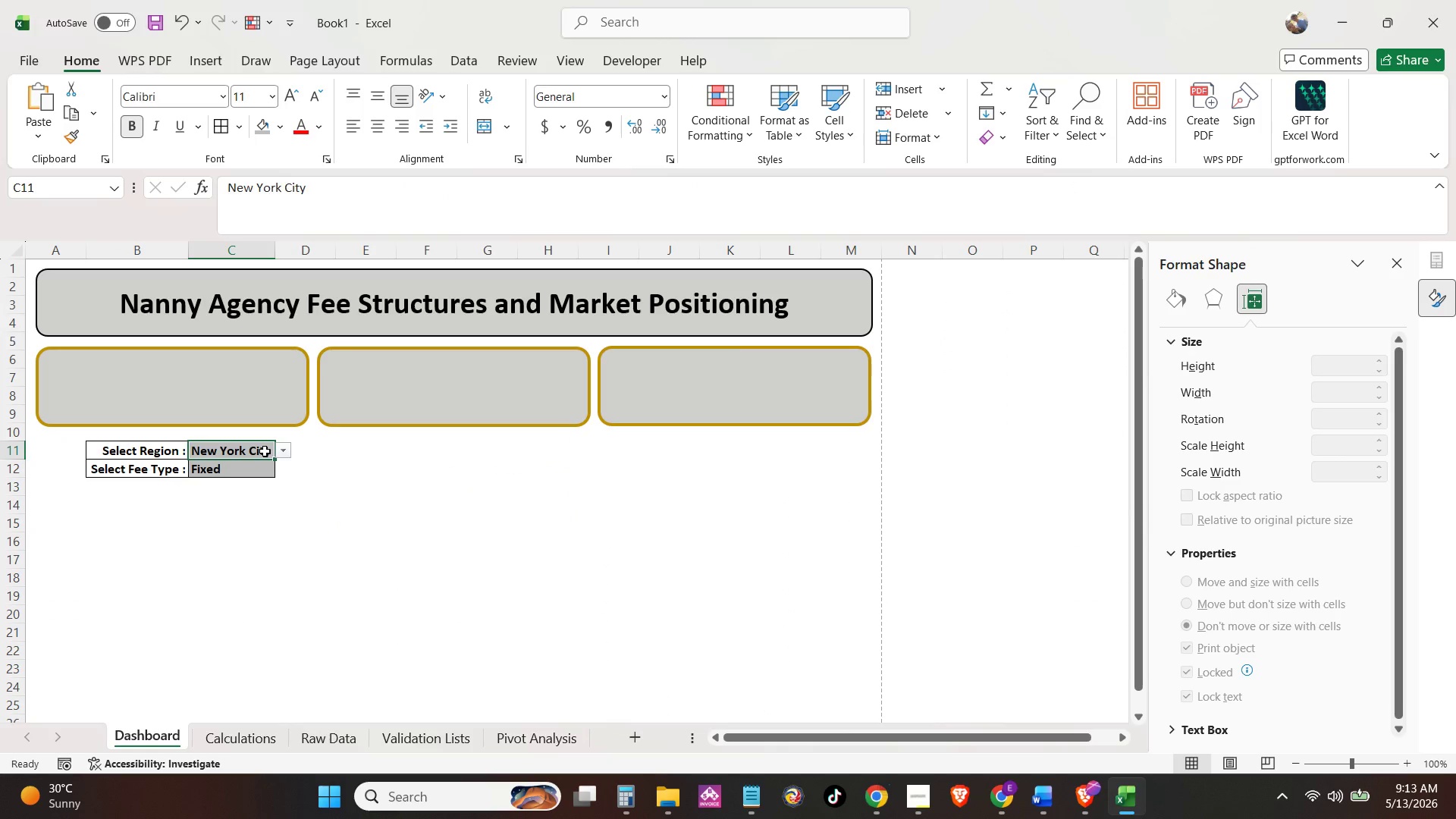 
key(Backspace)
 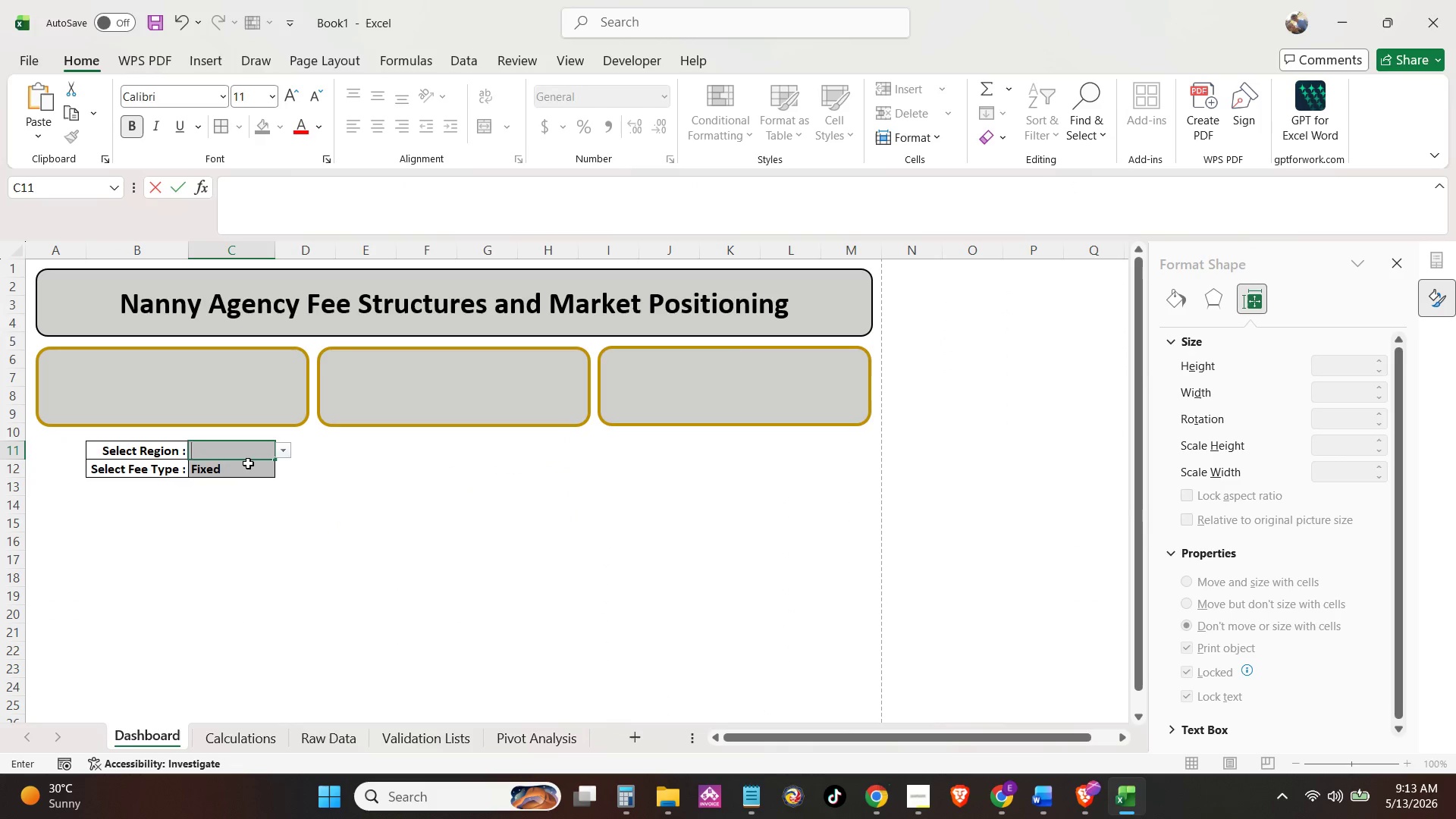 
left_click([248, 463])
 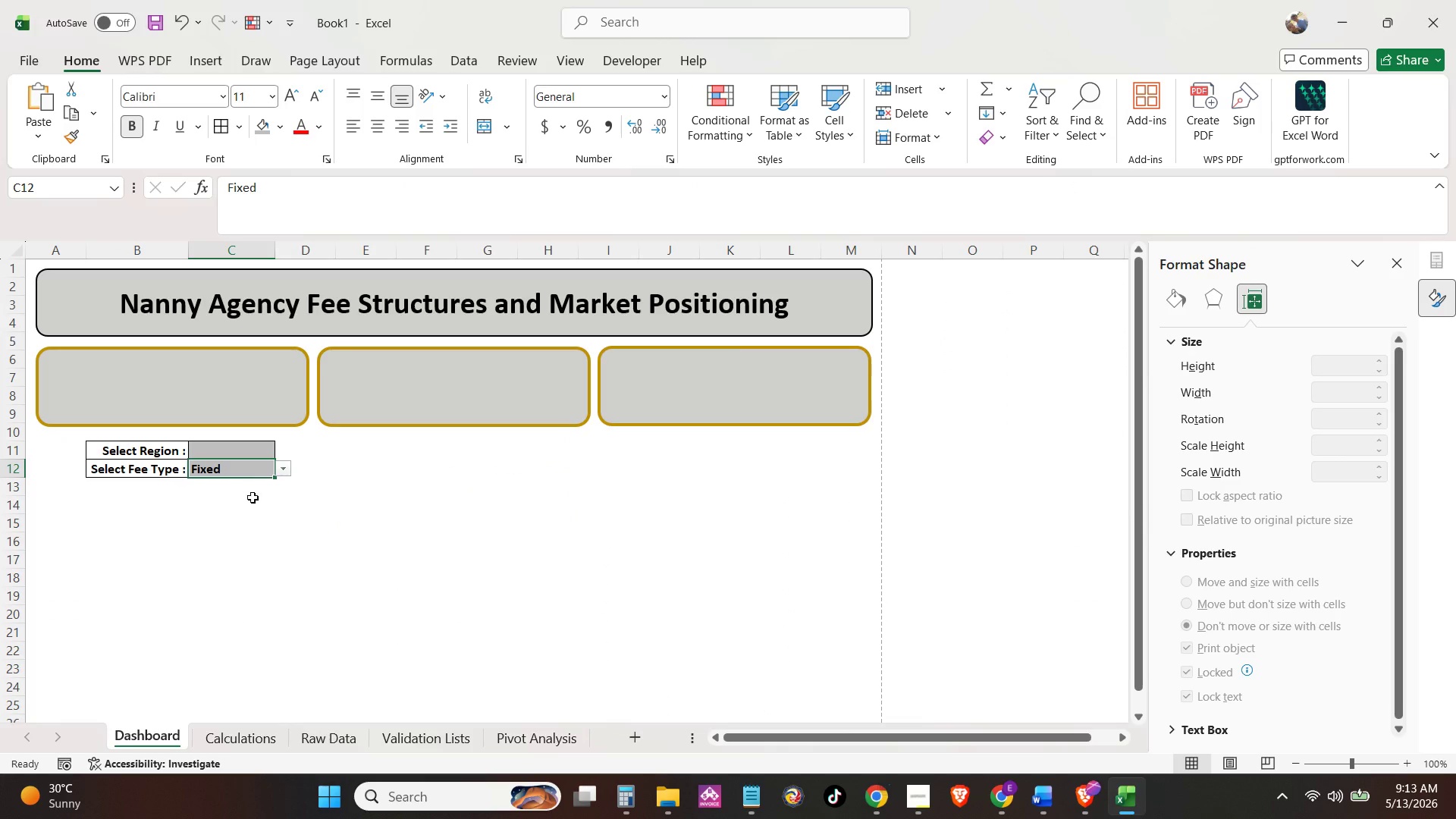 
key(Backspace)
 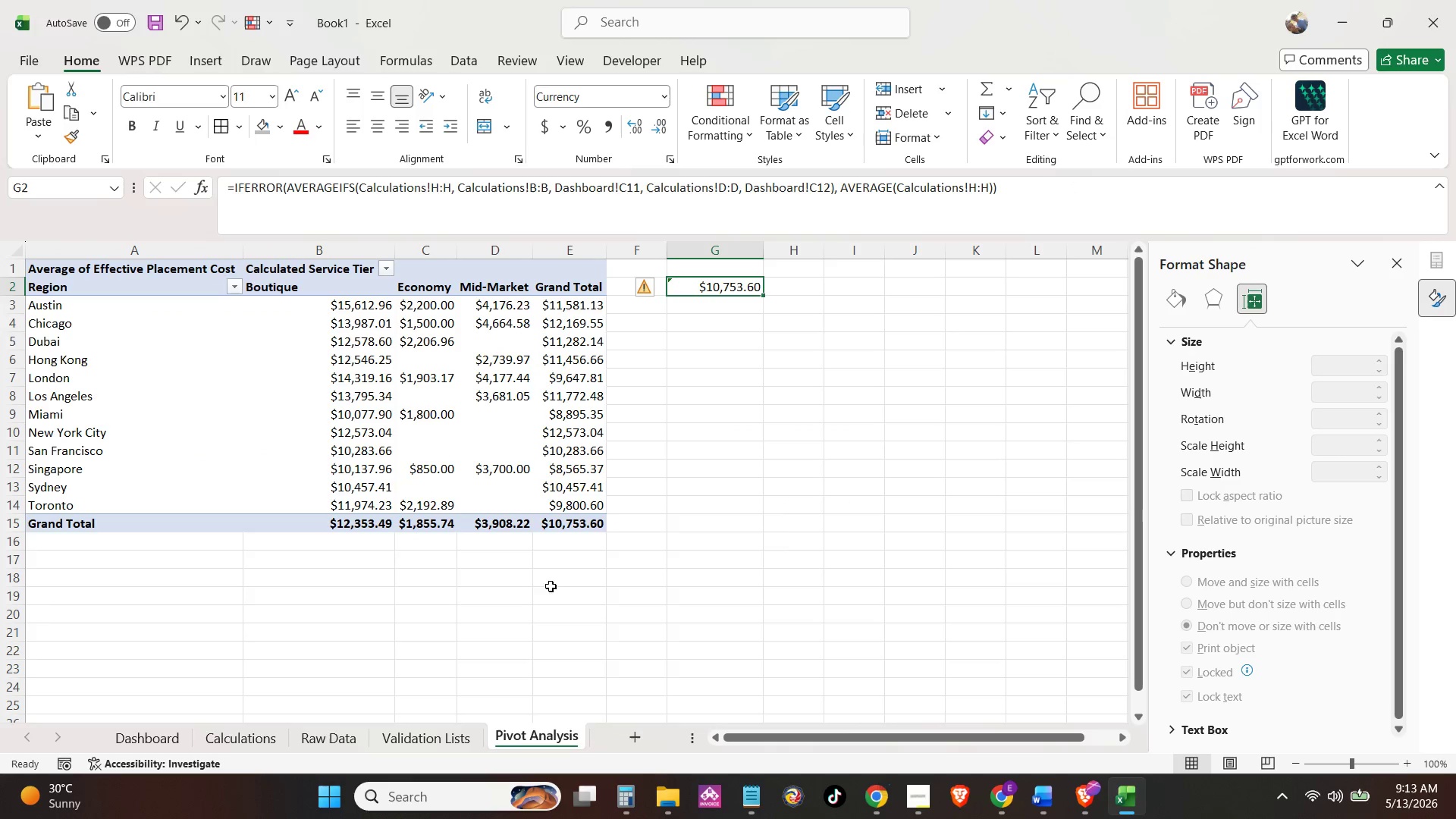 
double_click([670, 485])
 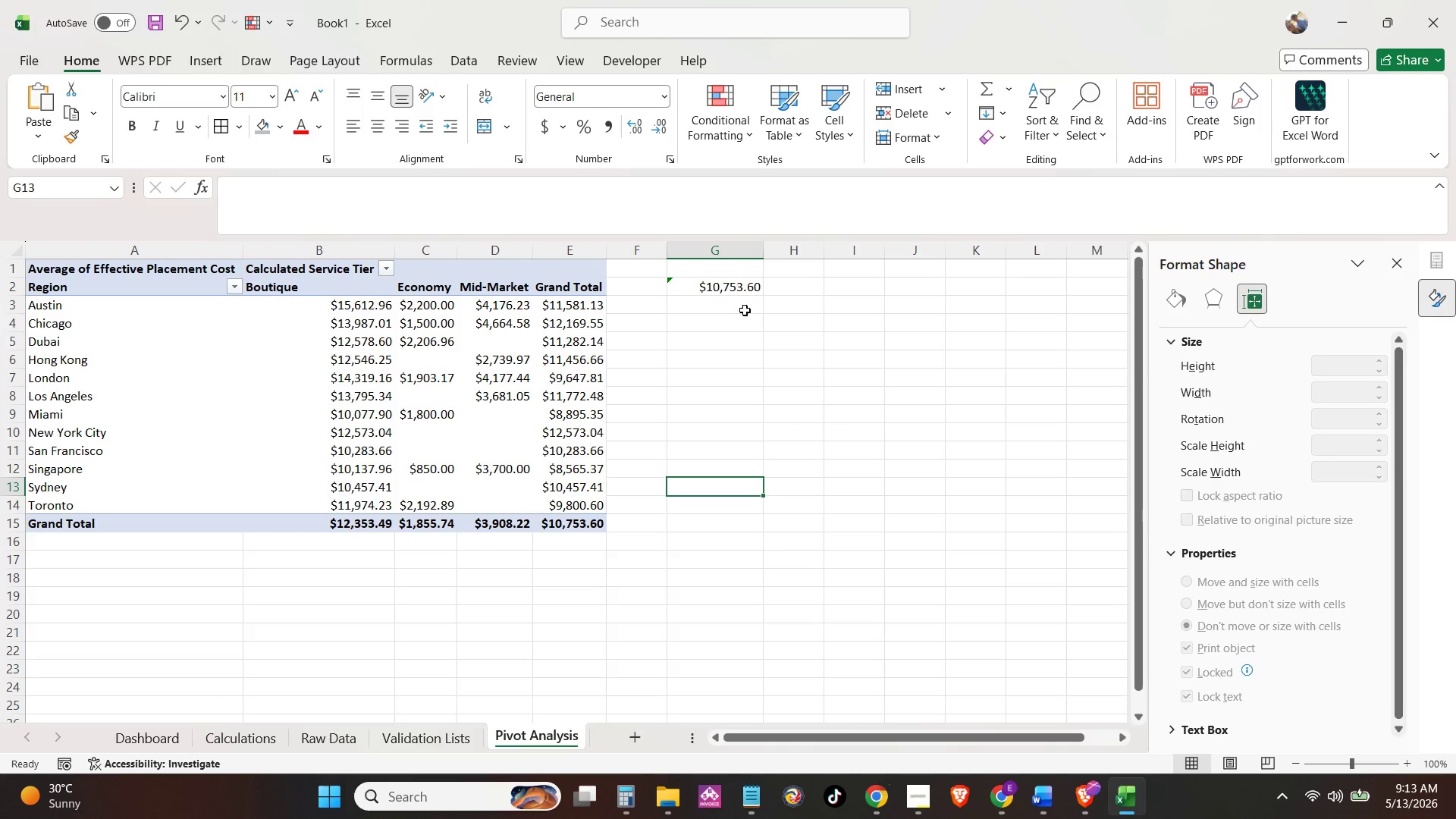 
left_click([746, 292])
 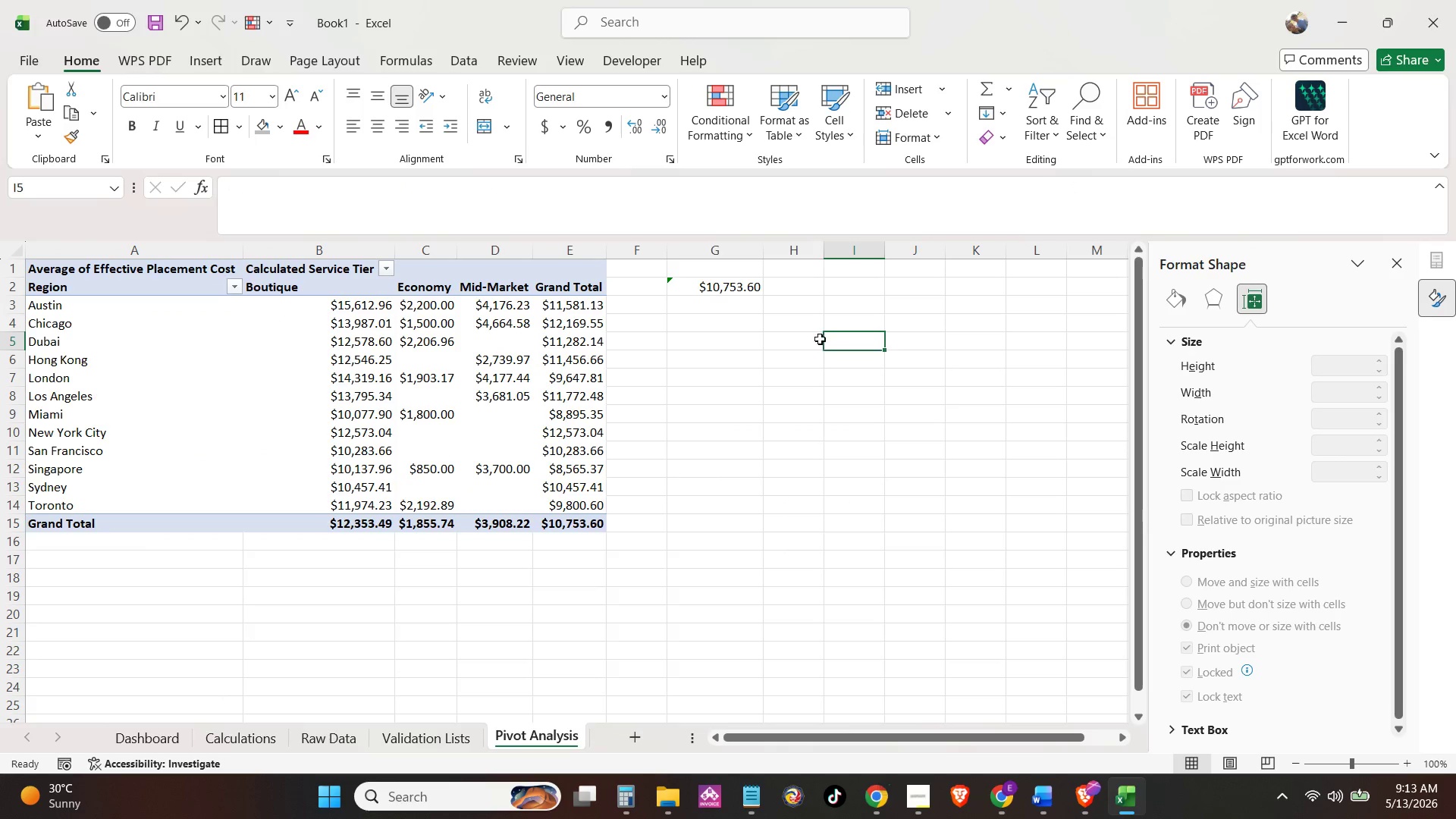 
double_click([722, 278])
 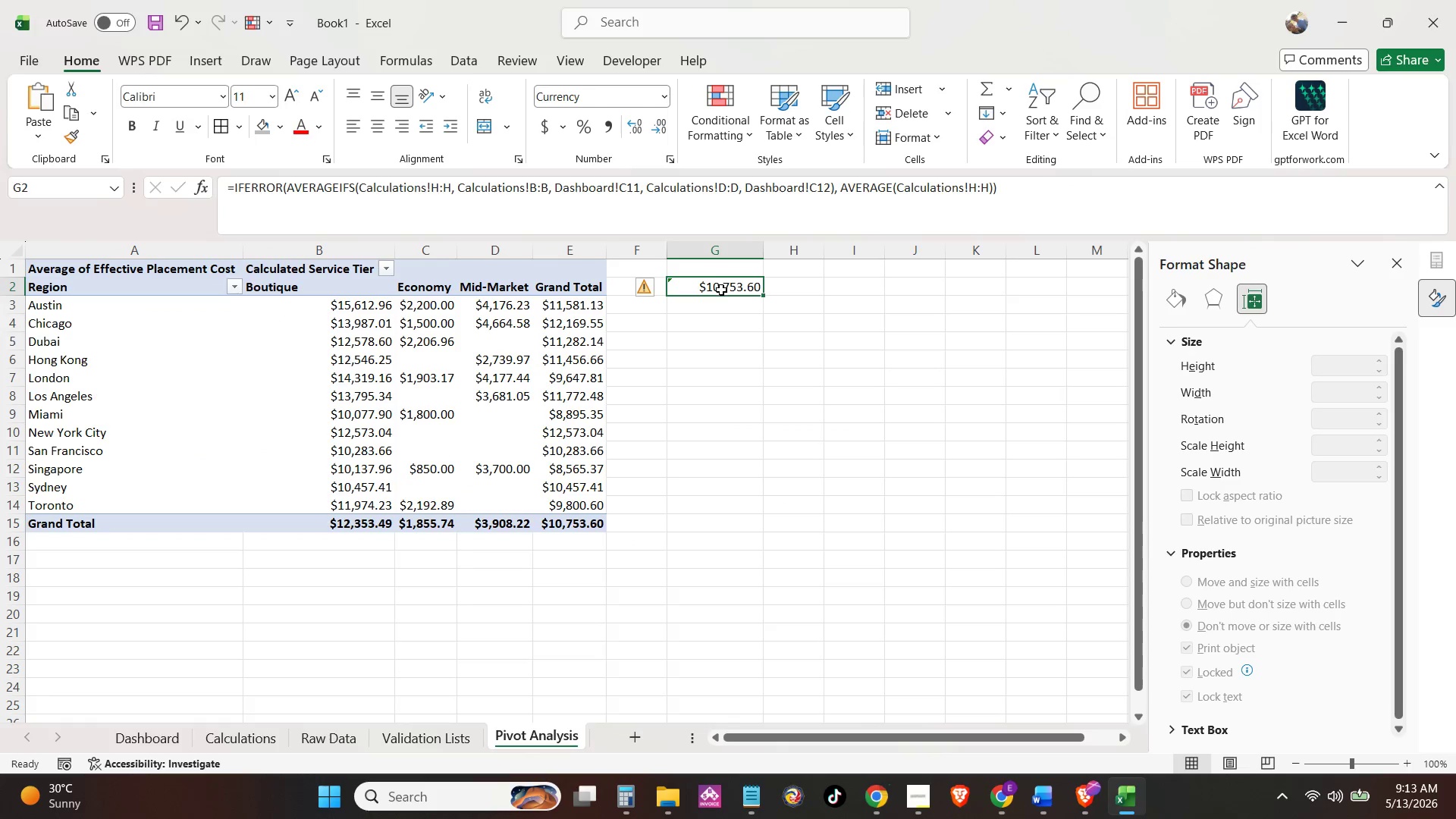 
triple_click([721, 290])
 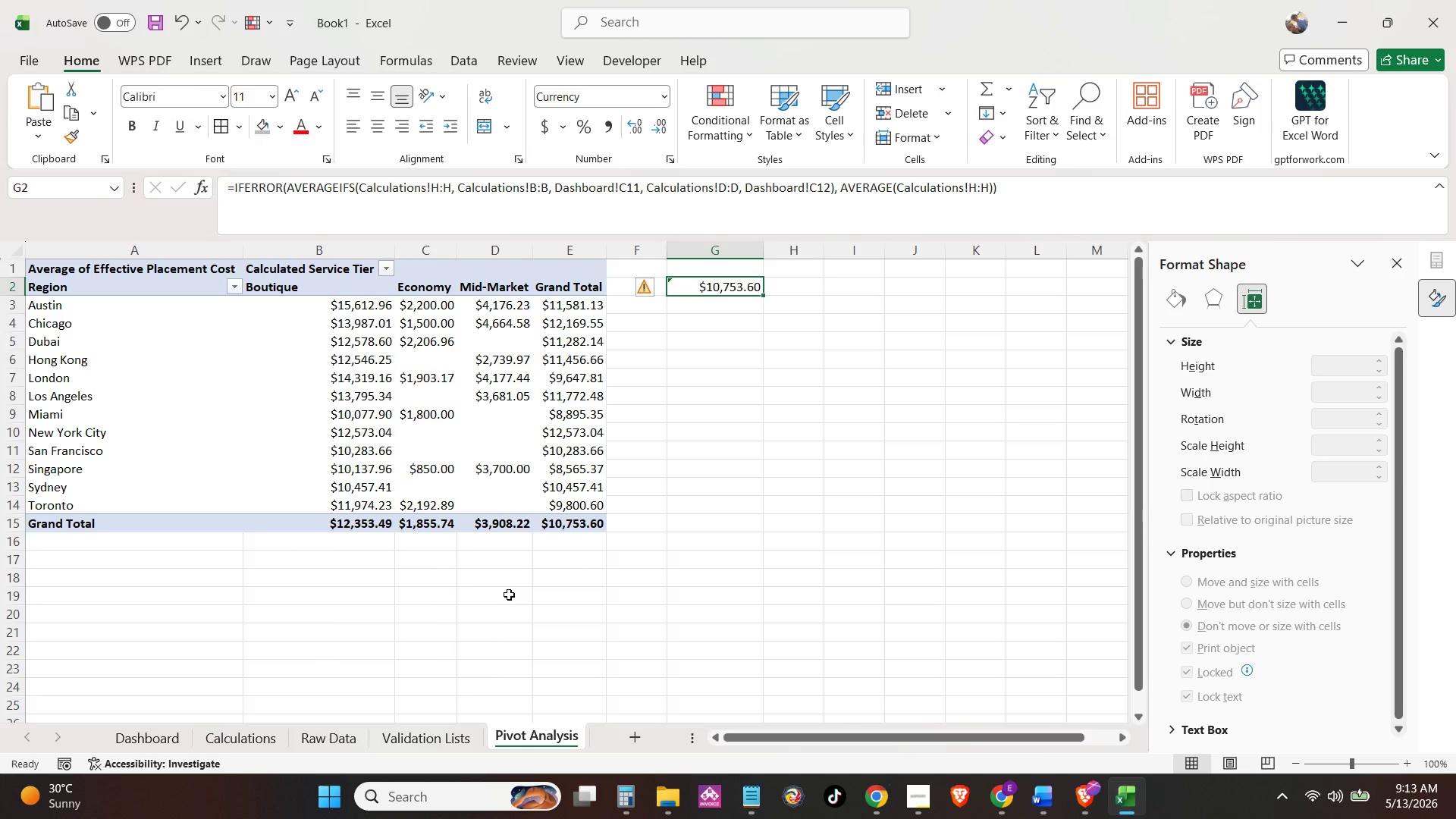 
left_click([145, 736])
 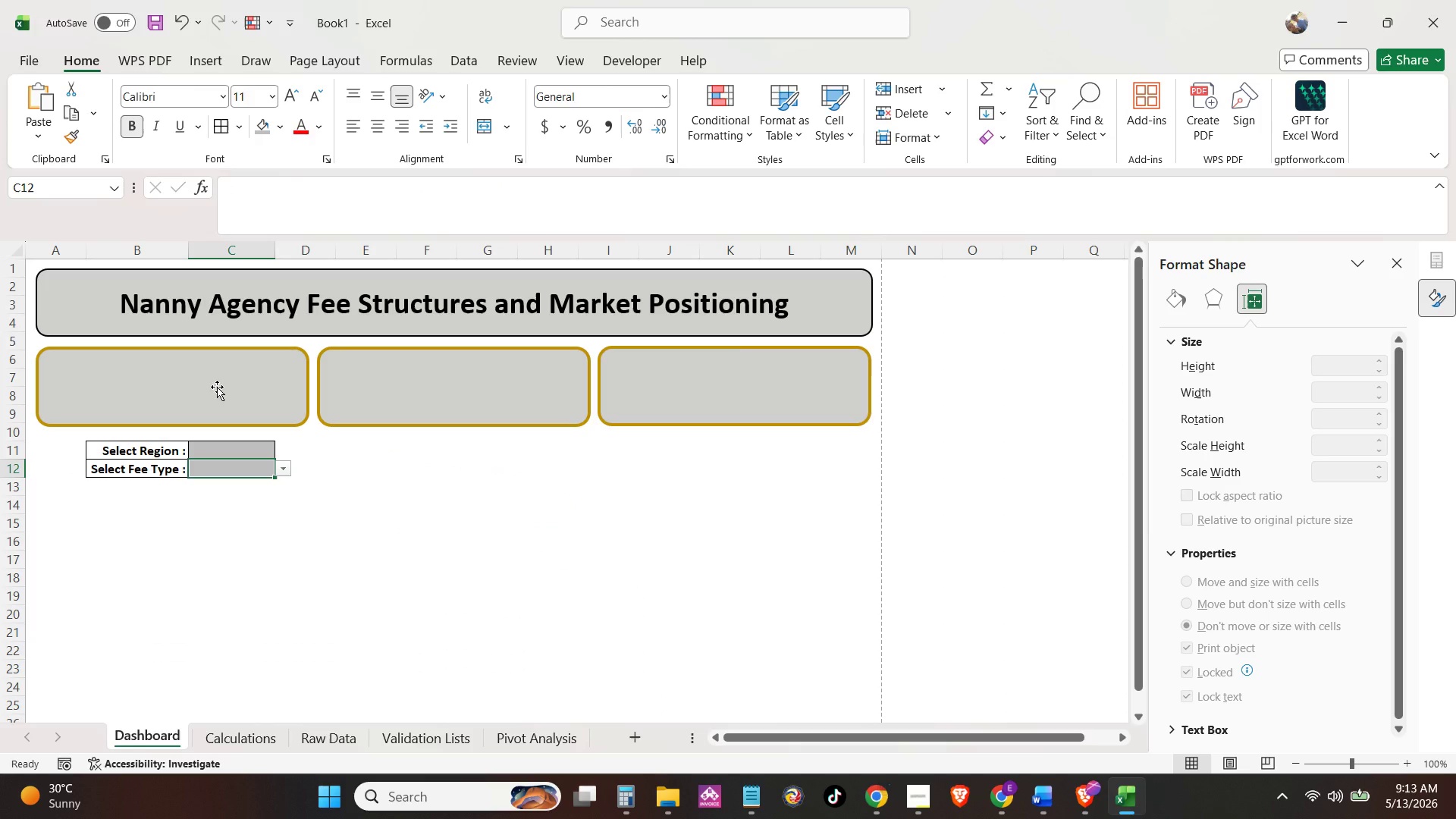 
left_click([217, 387])
 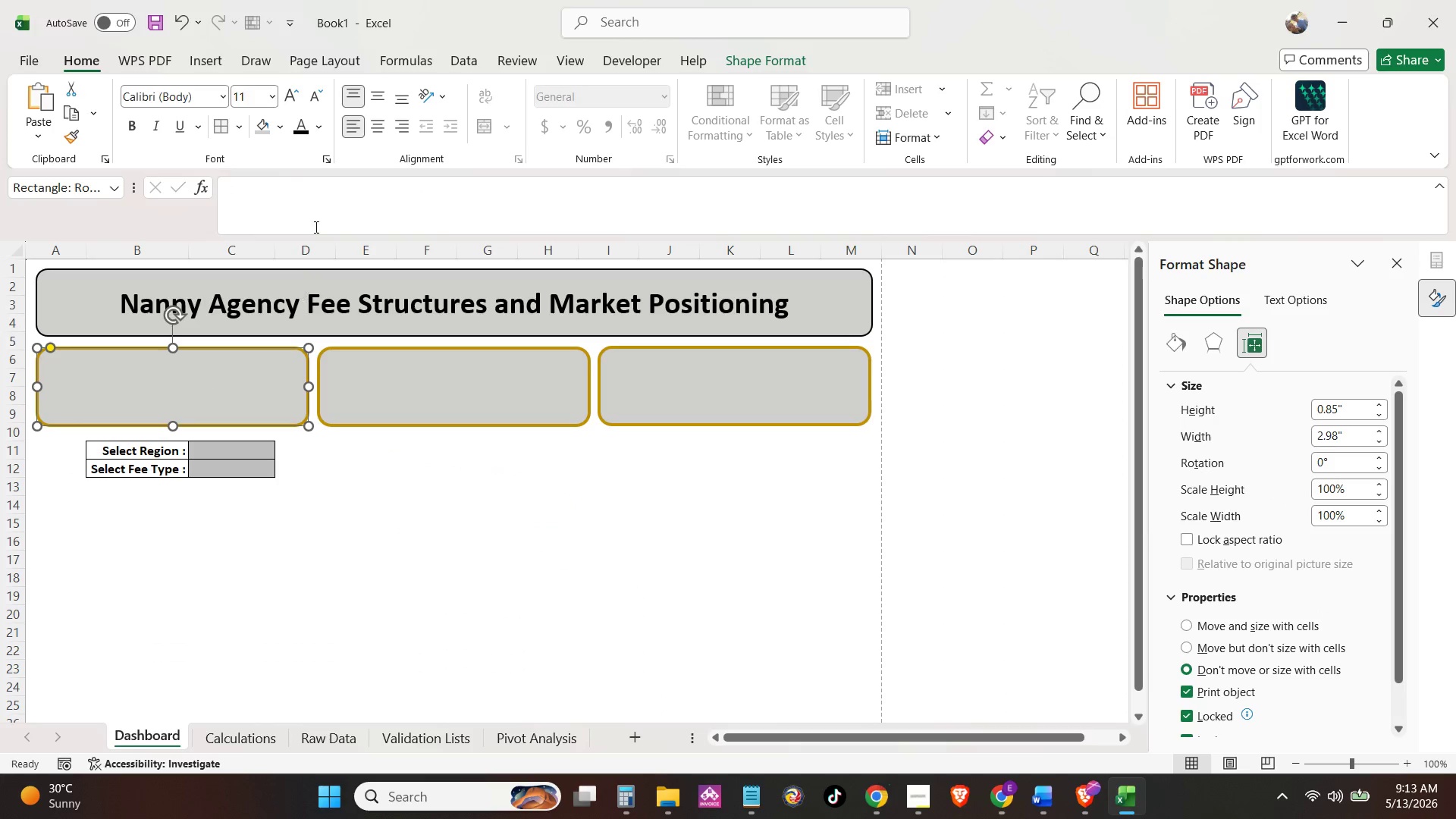 
left_click([316, 199])
 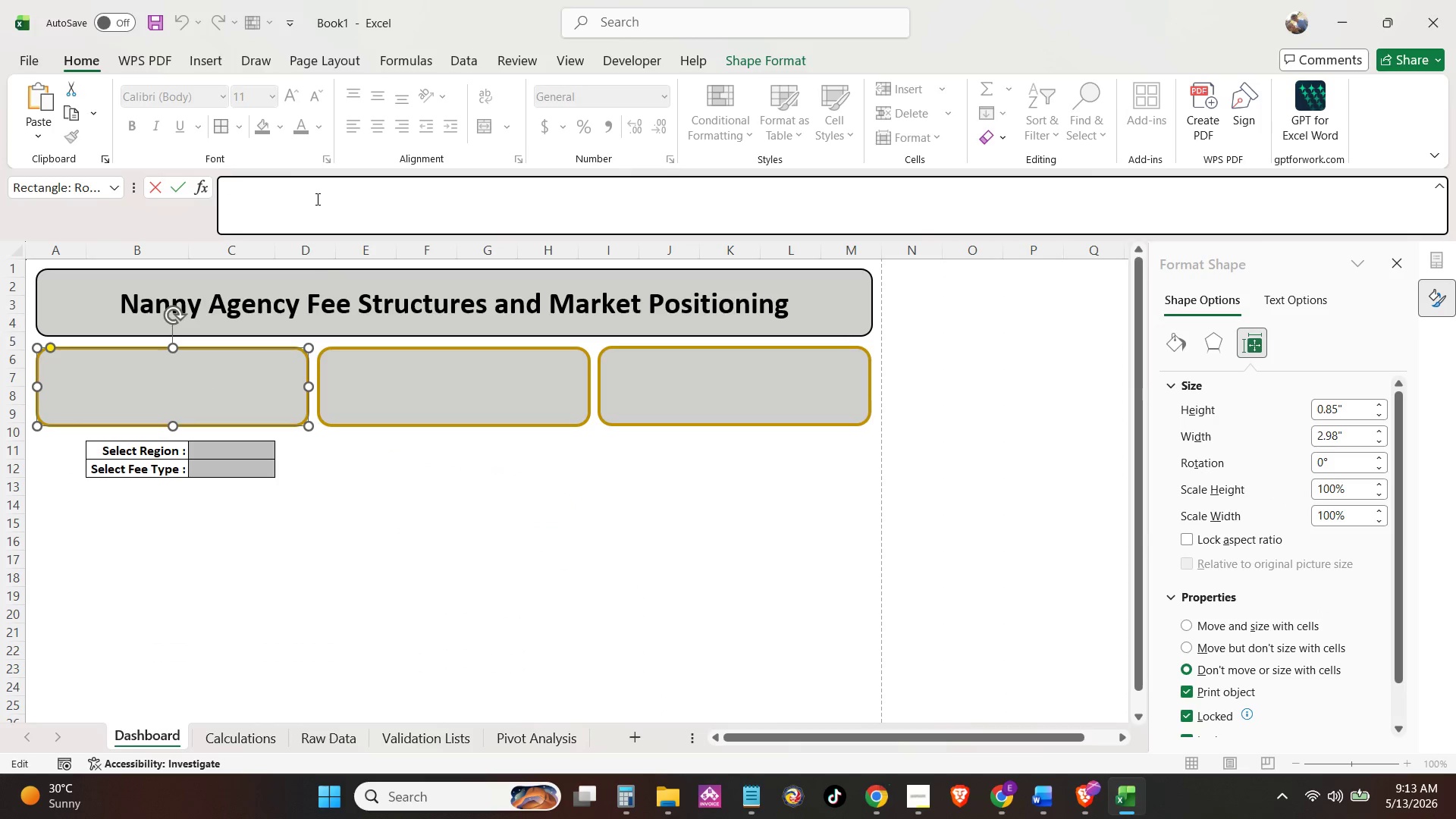 
key(Equal)
 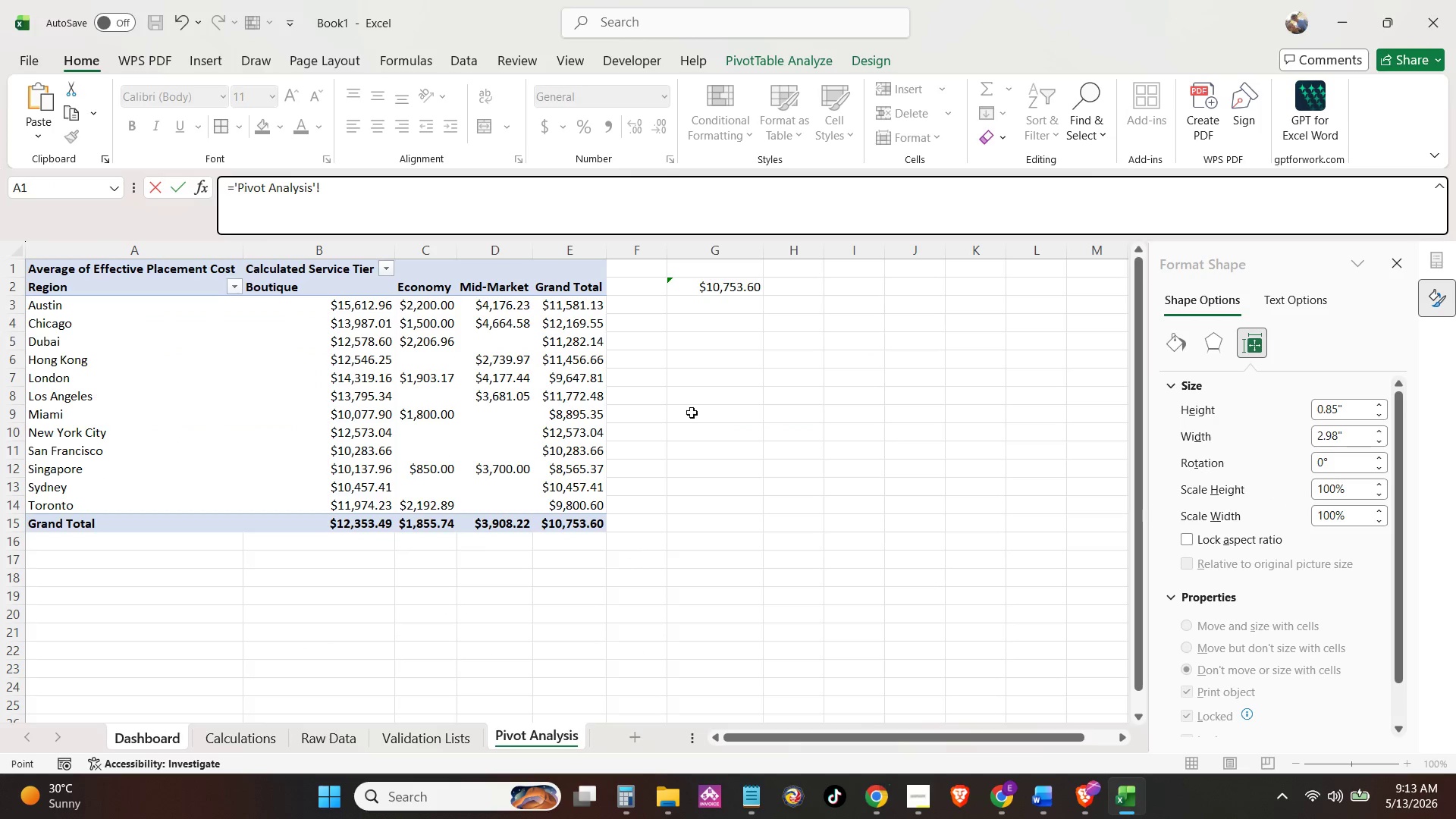 
left_click([746, 280])
 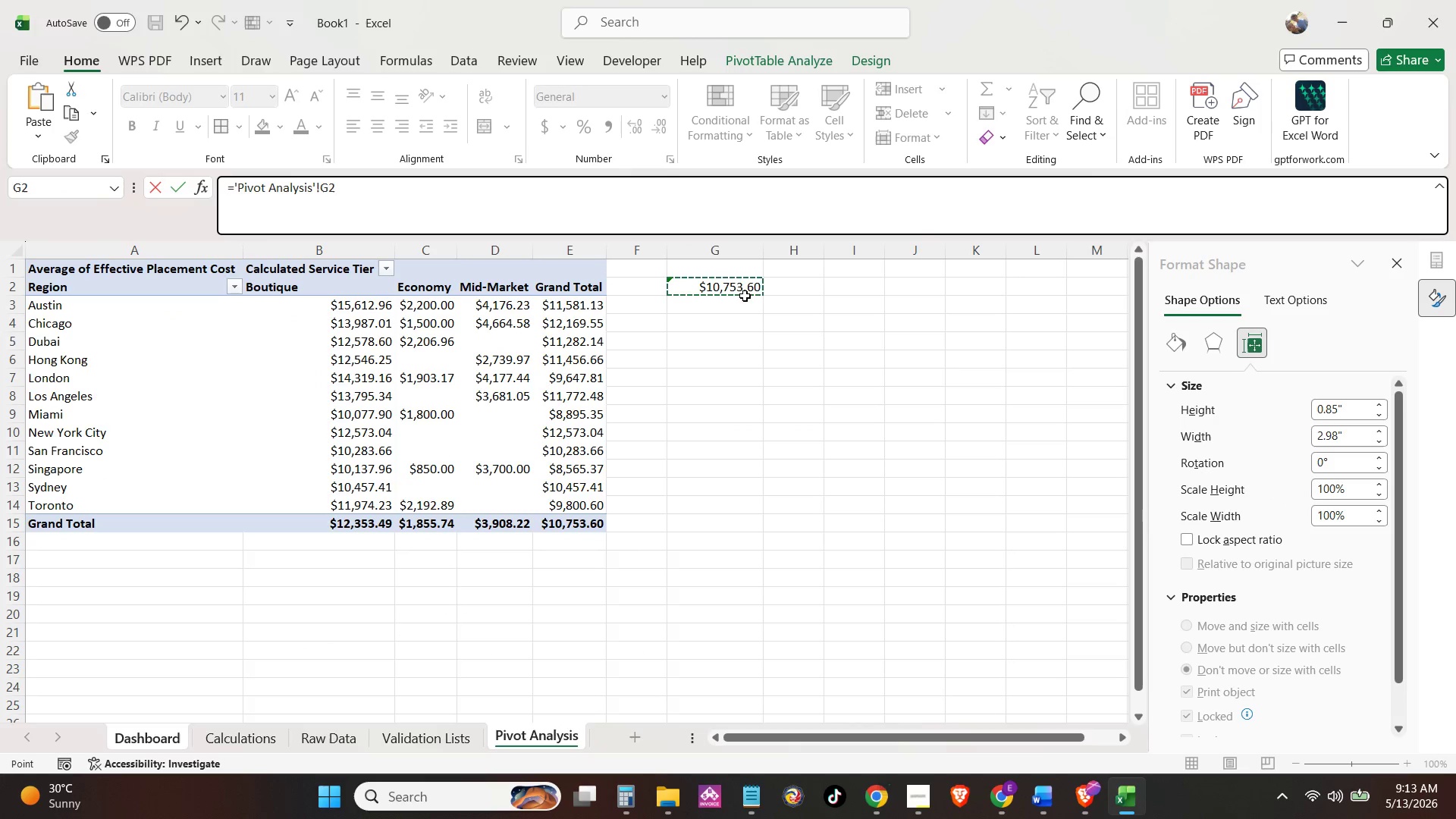 
key(Enter)
 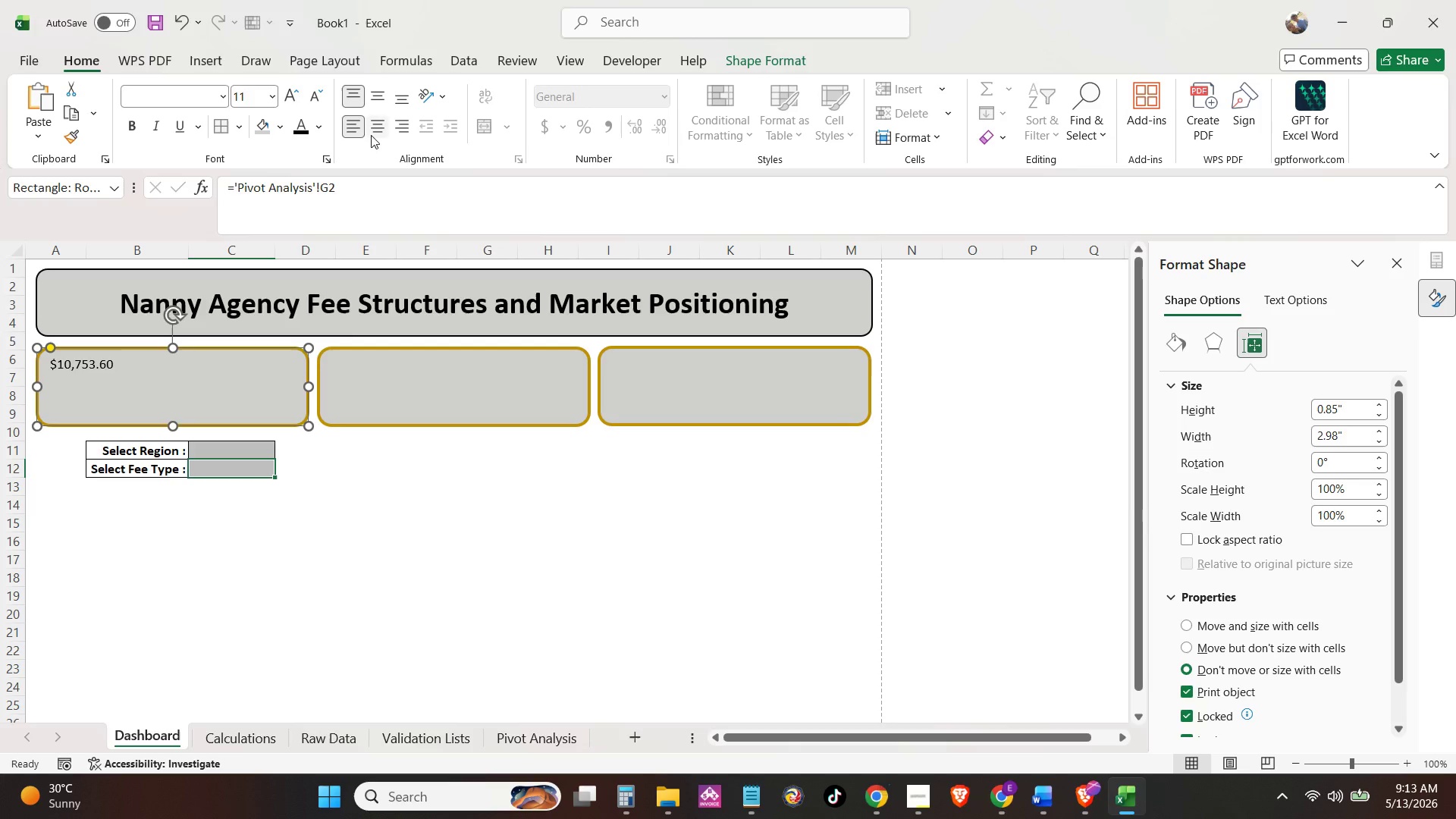 
left_click([395, 101])
 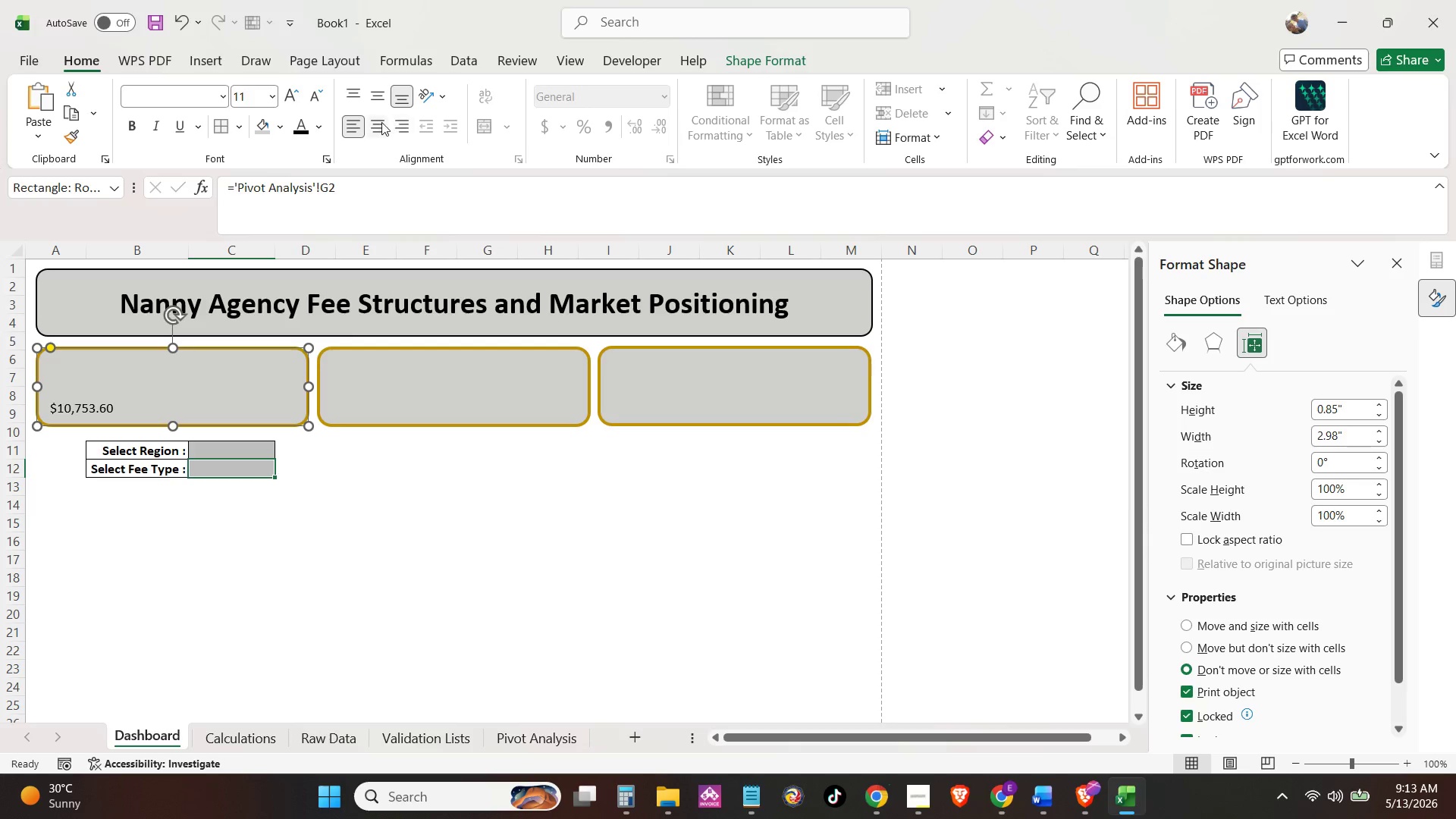 
left_click([381, 122])
 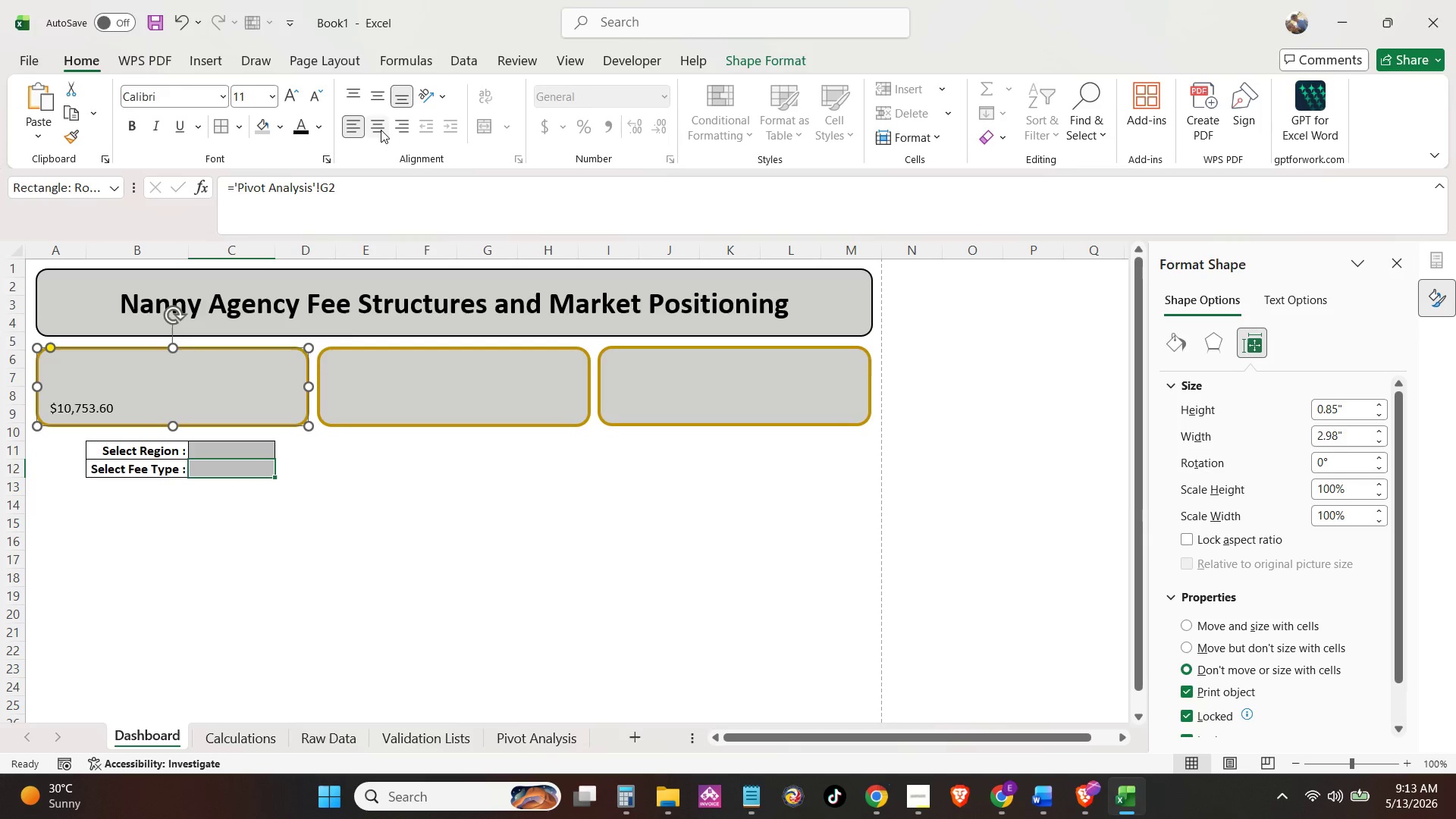 
left_click([381, 128])
 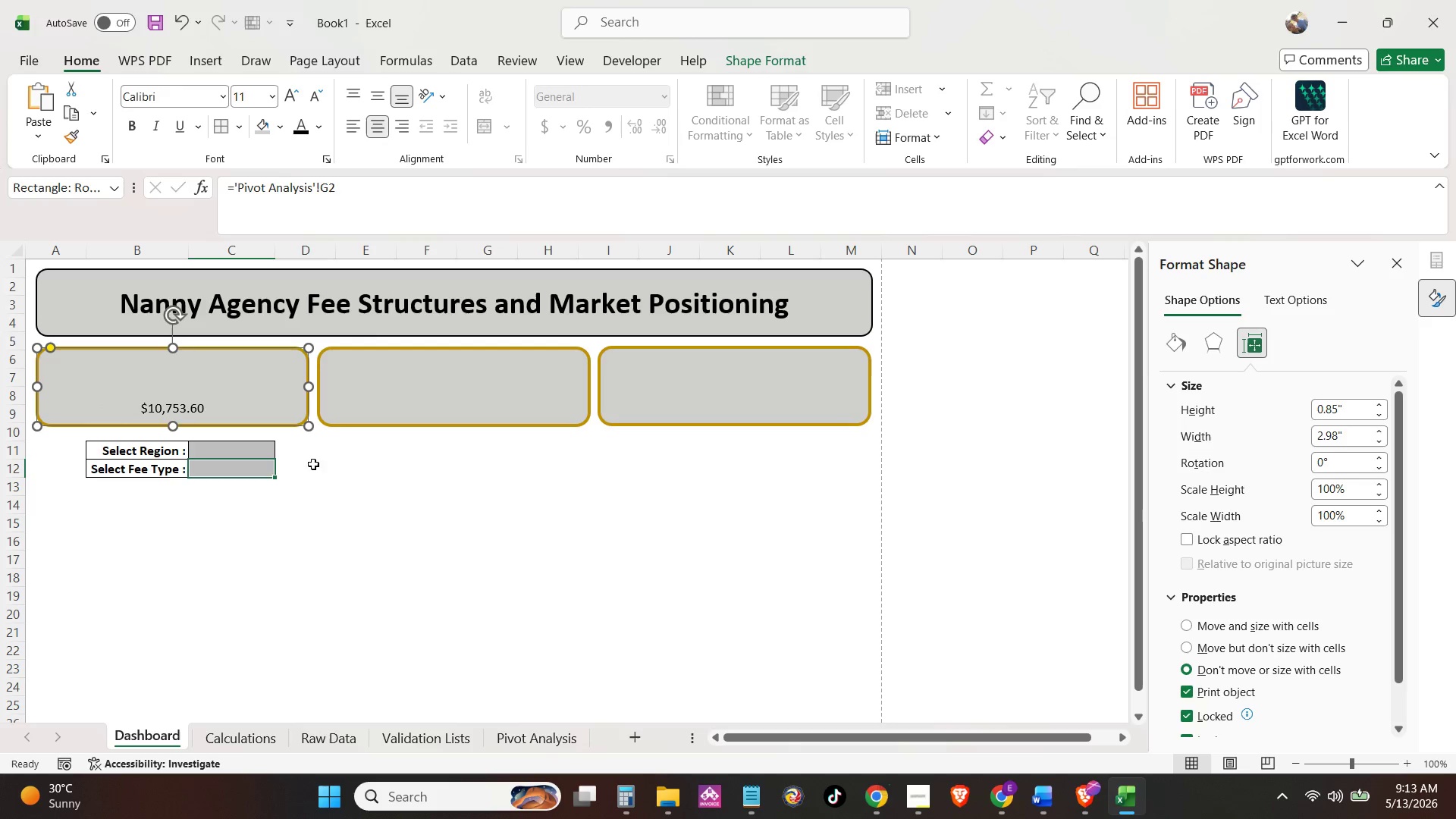 
left_click([297, 513])
 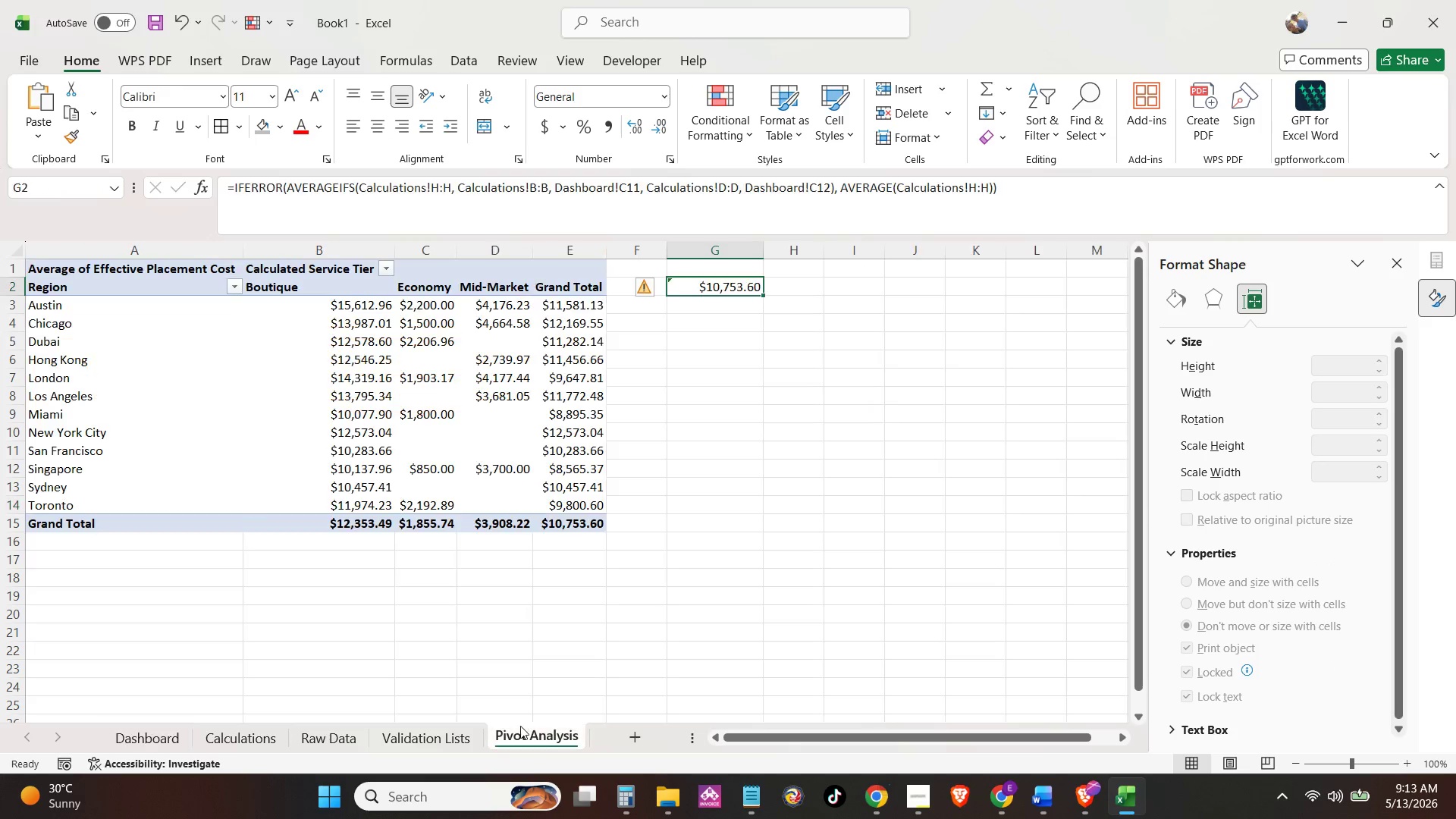 
left_click([745, 328])
 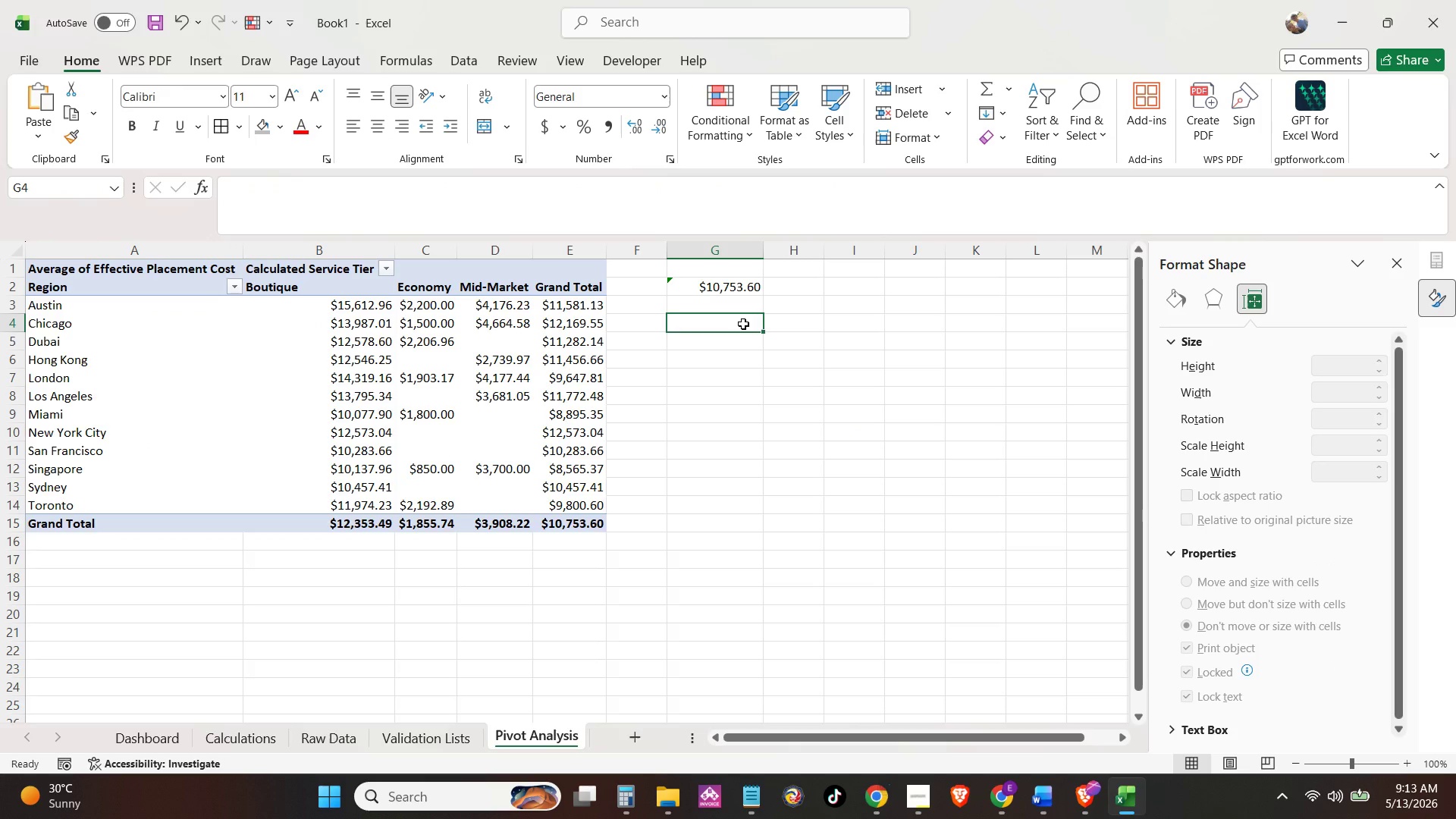 
key(Equal)
 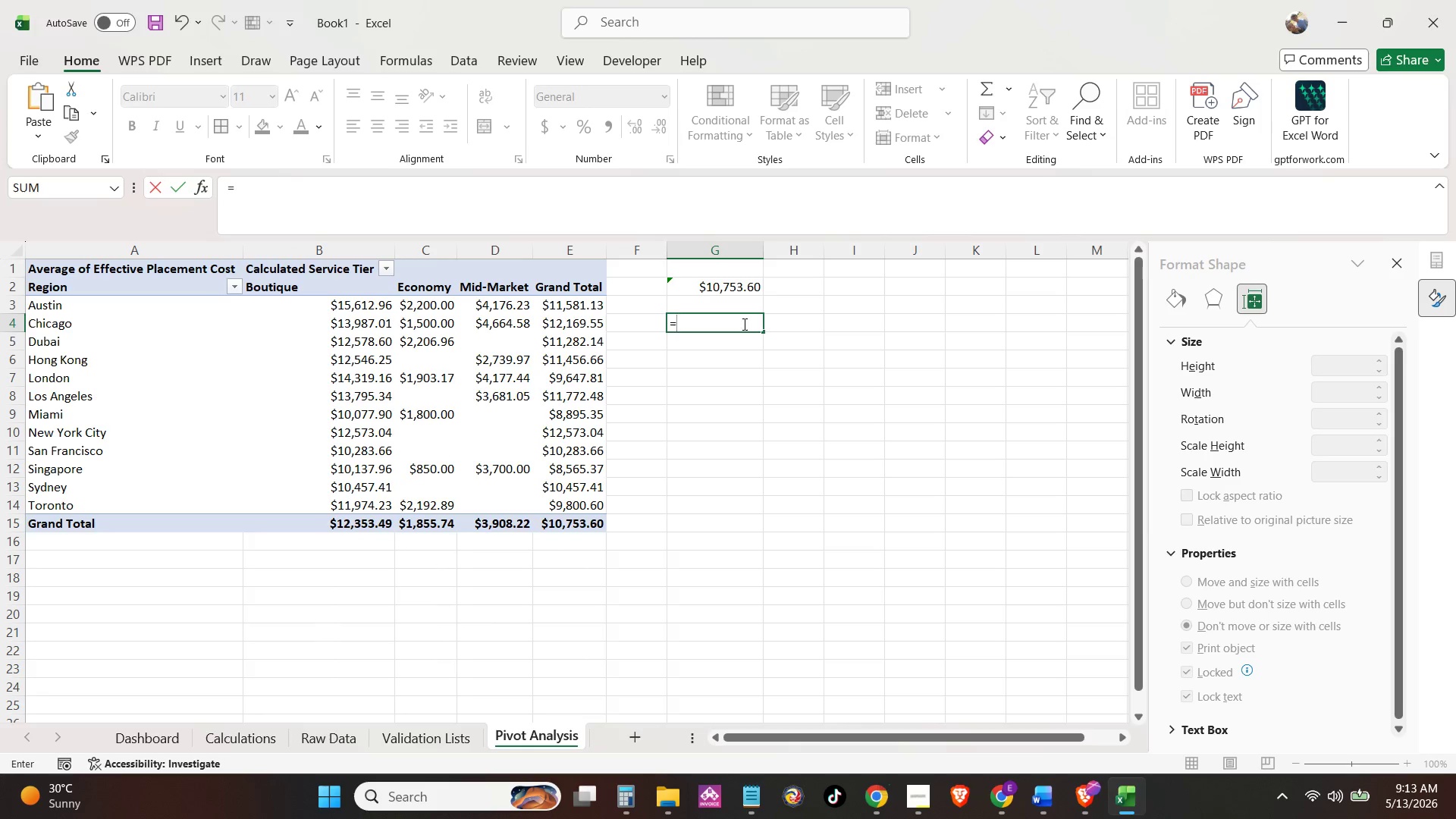 
wait(7.48)
 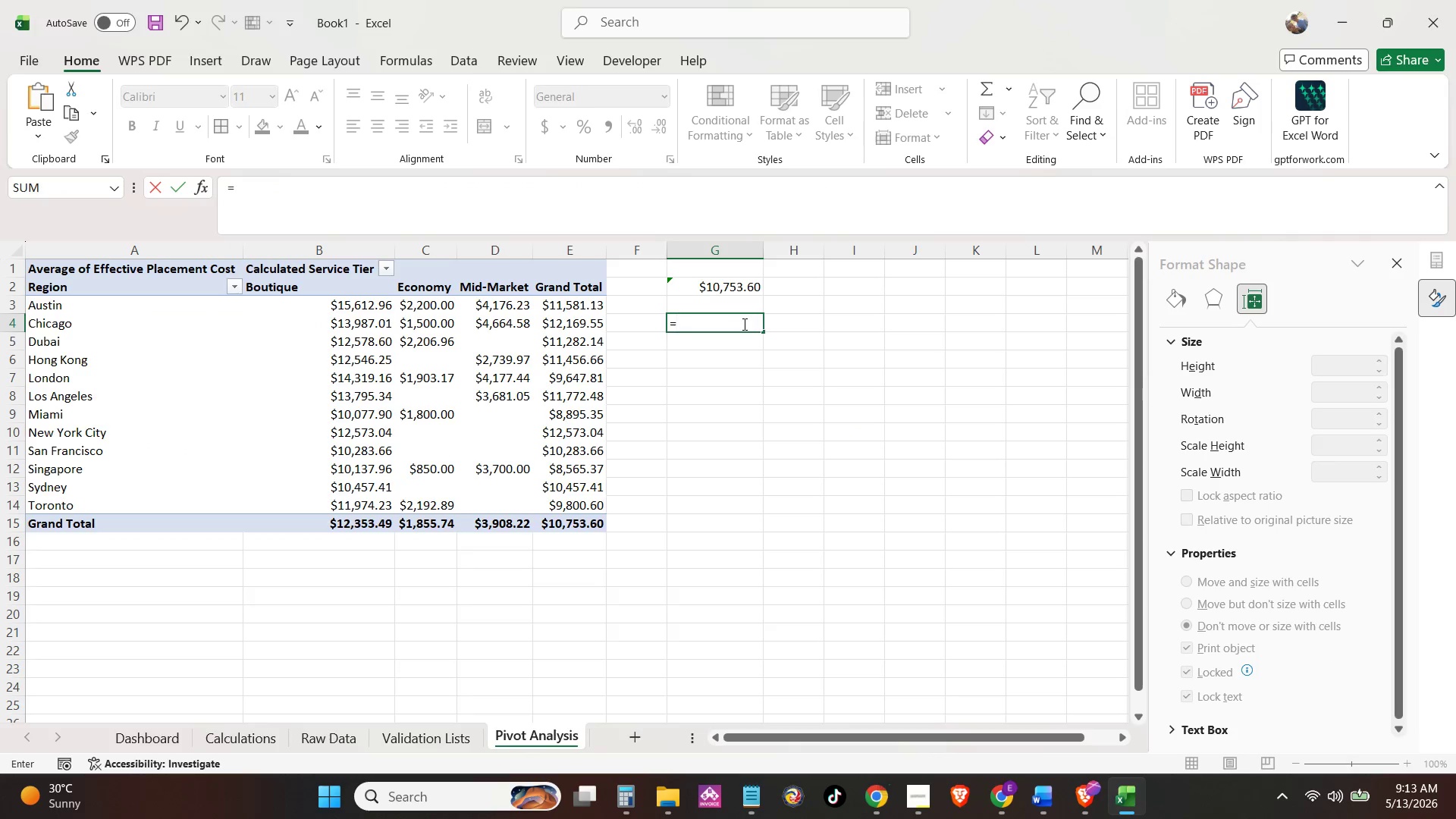 
type(=IFER)
key(Tab)
type(COUNT)
 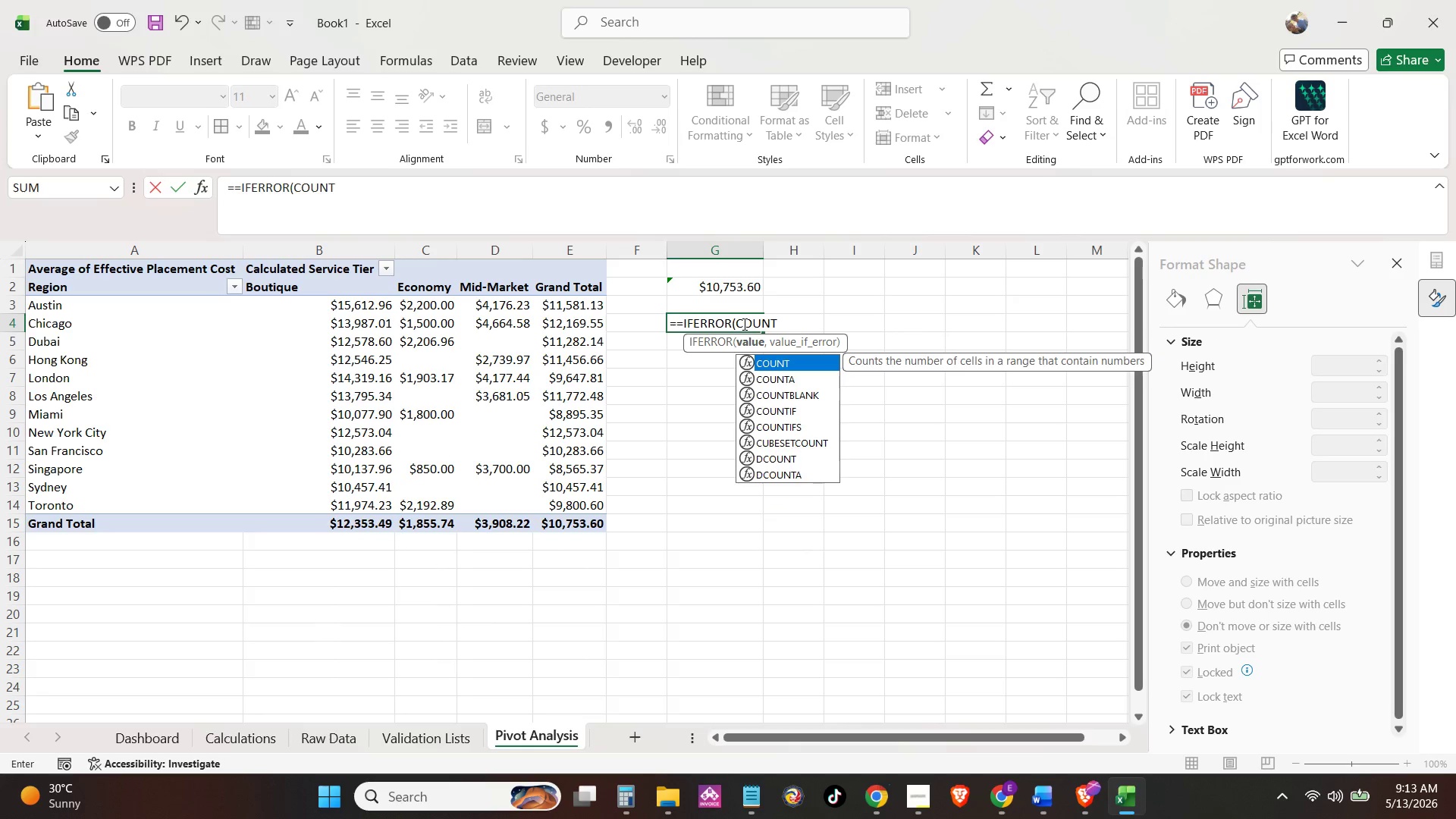 
key(ArrowDown)
 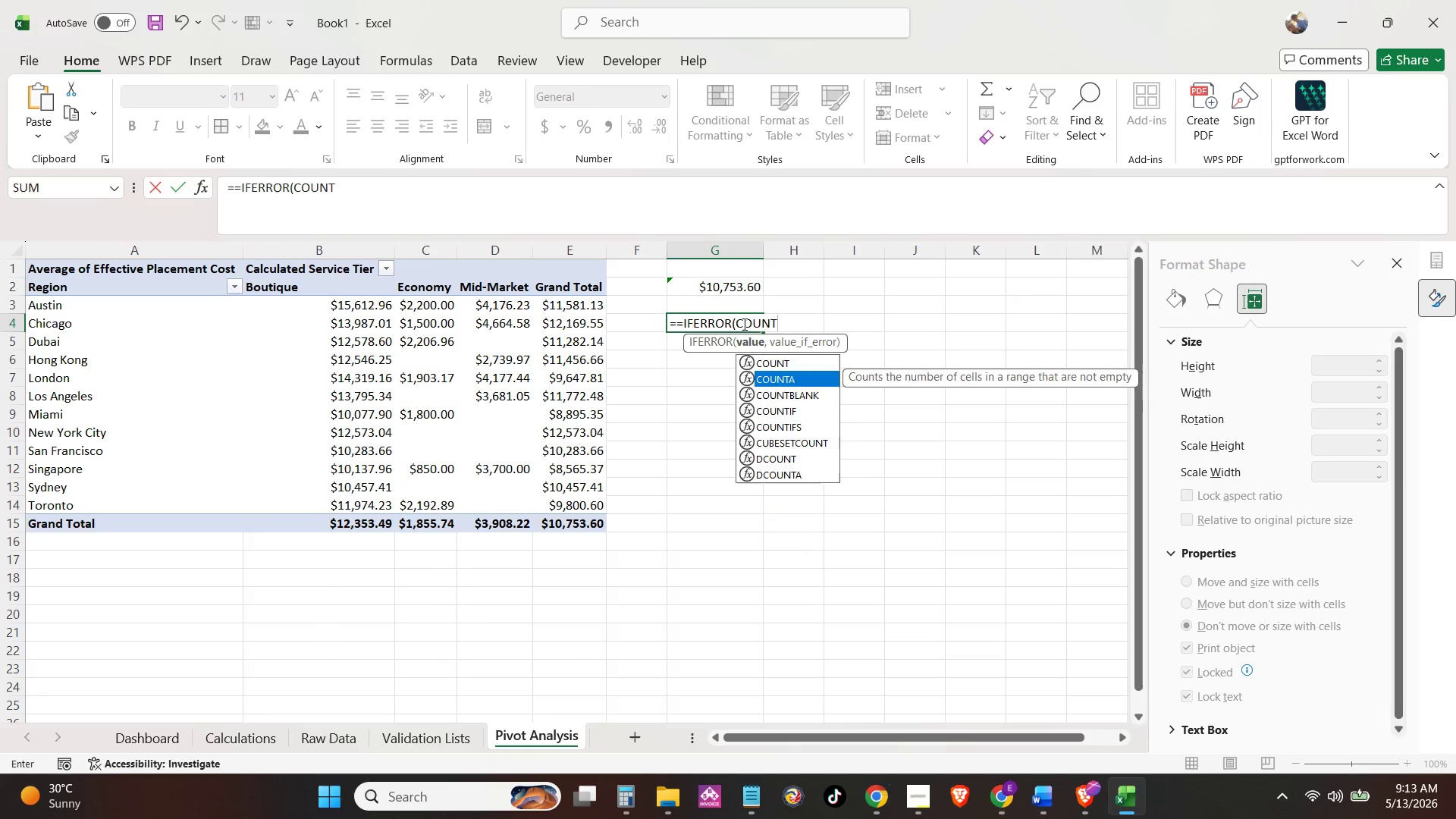 
key(ArrowDown)
 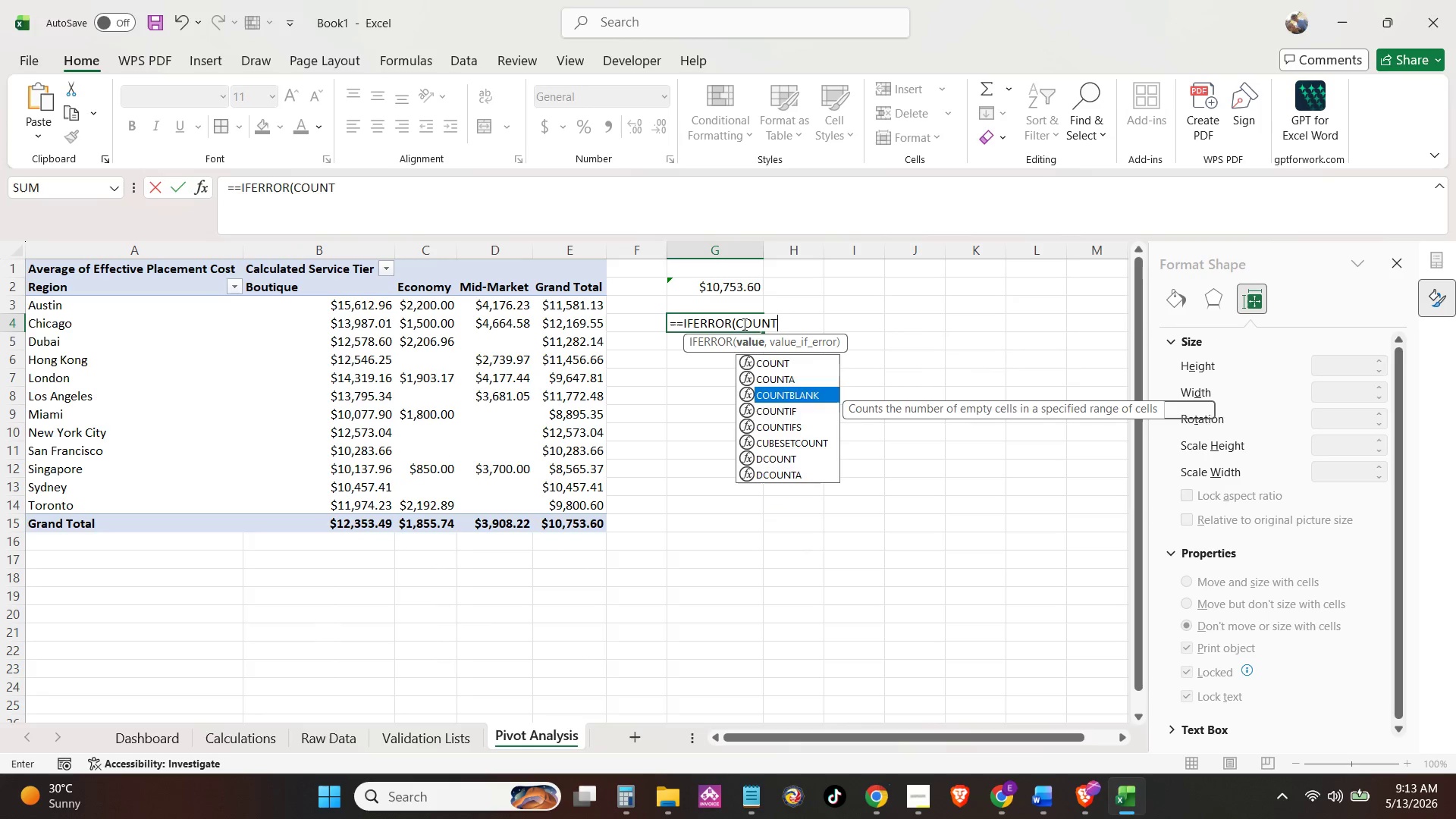 
key(ArrowDown)
 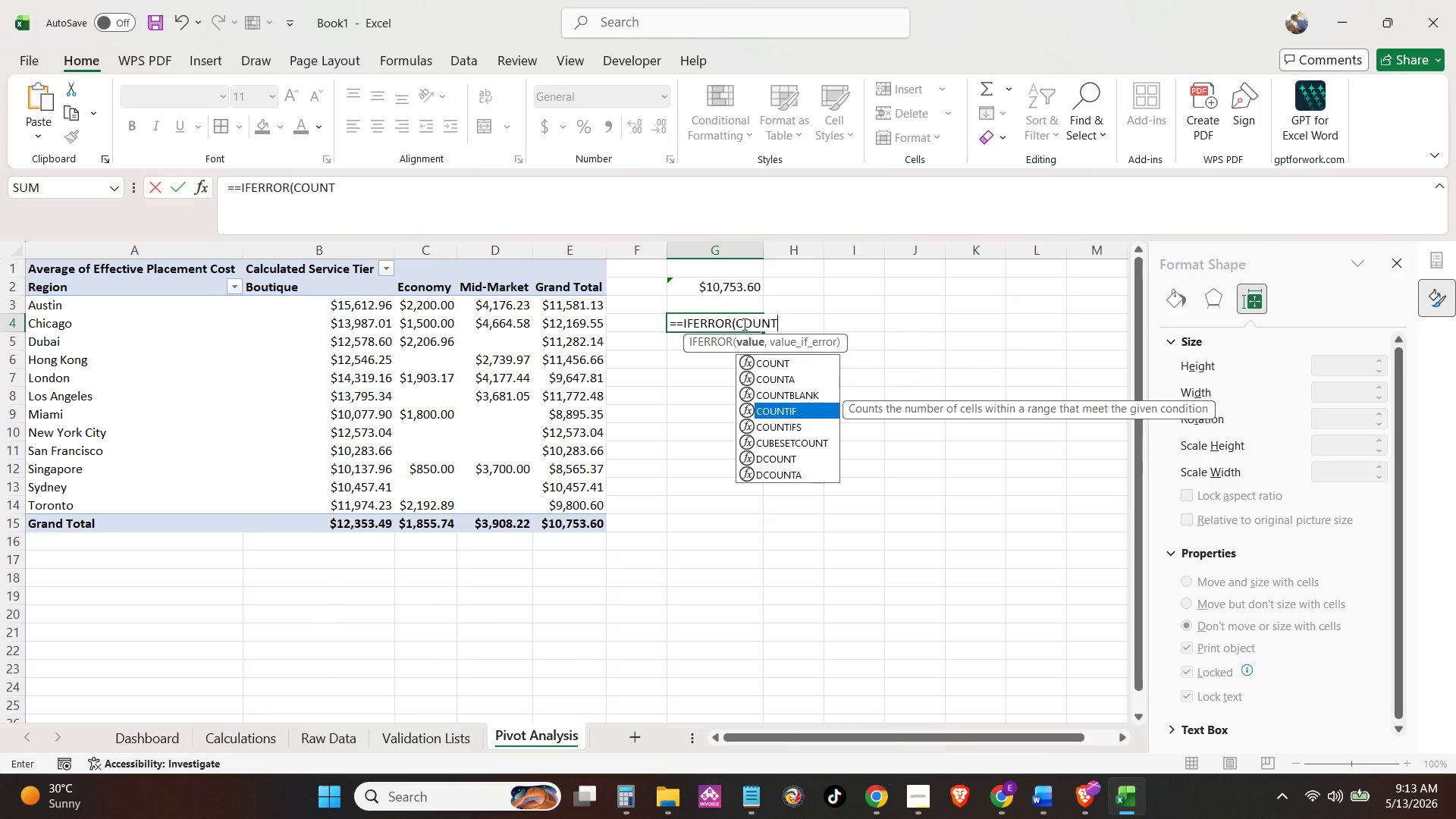 
key(ArrowDown)
 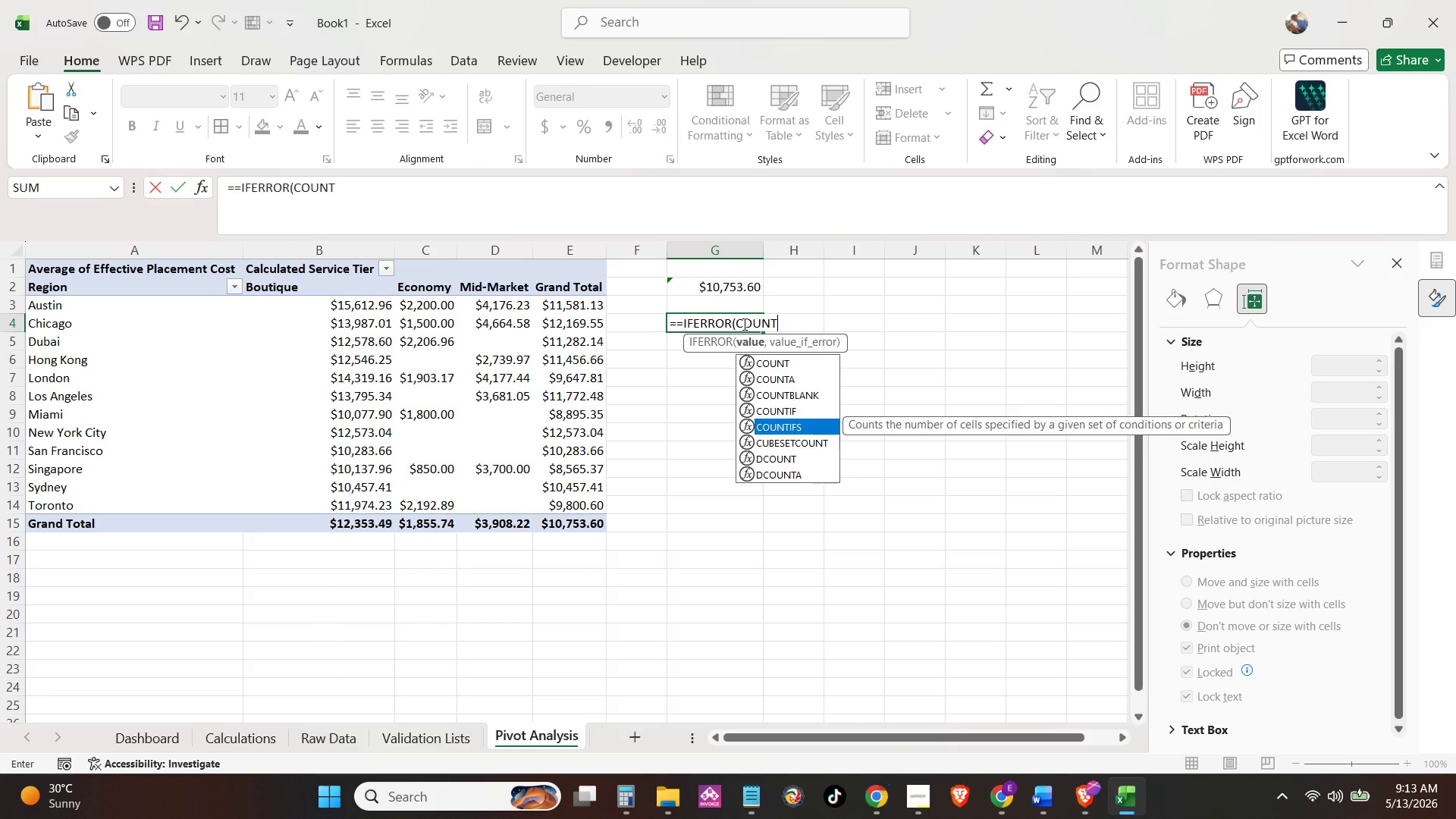 
key(Tab)
 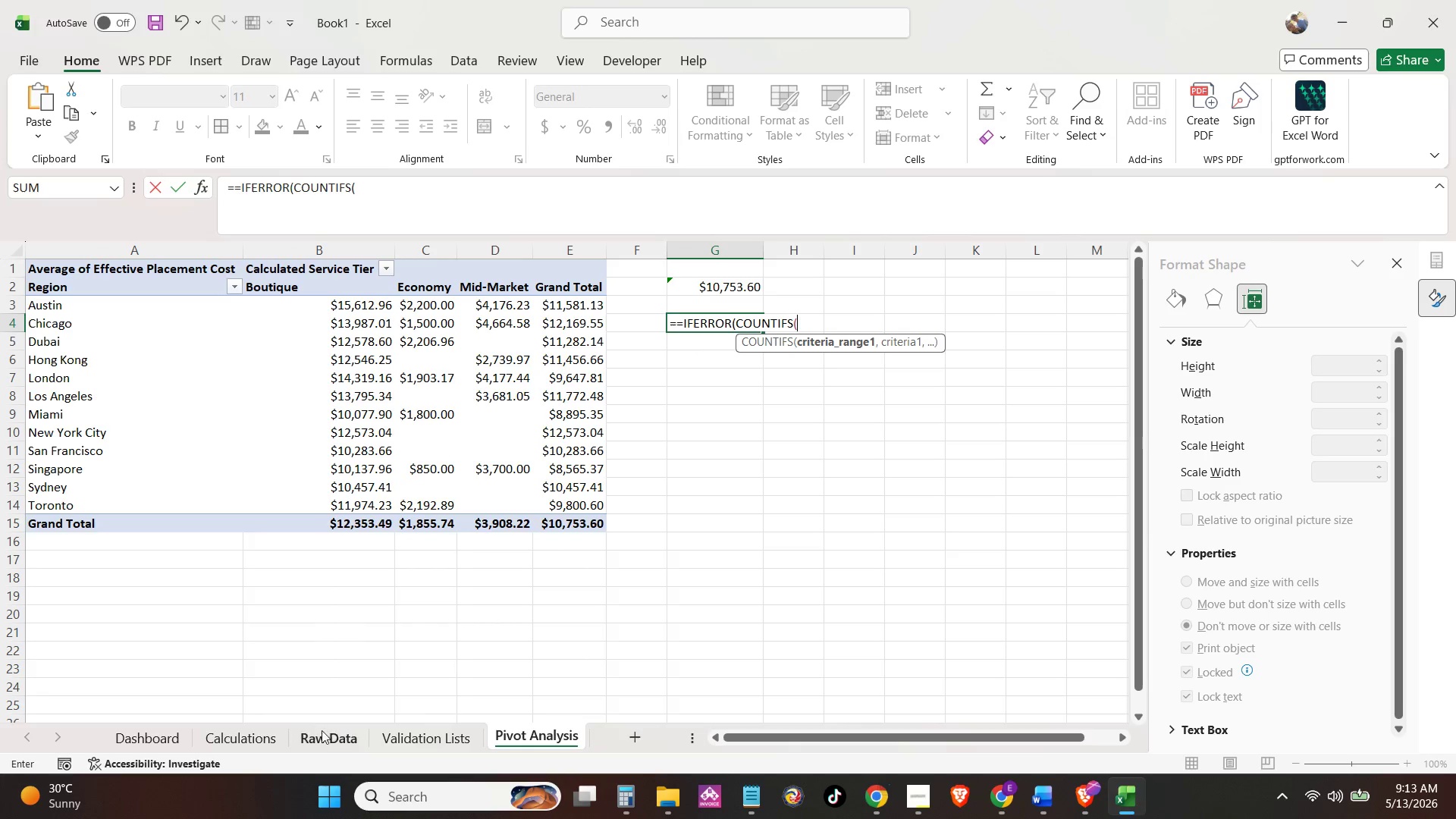 
left_click([223, 742])
 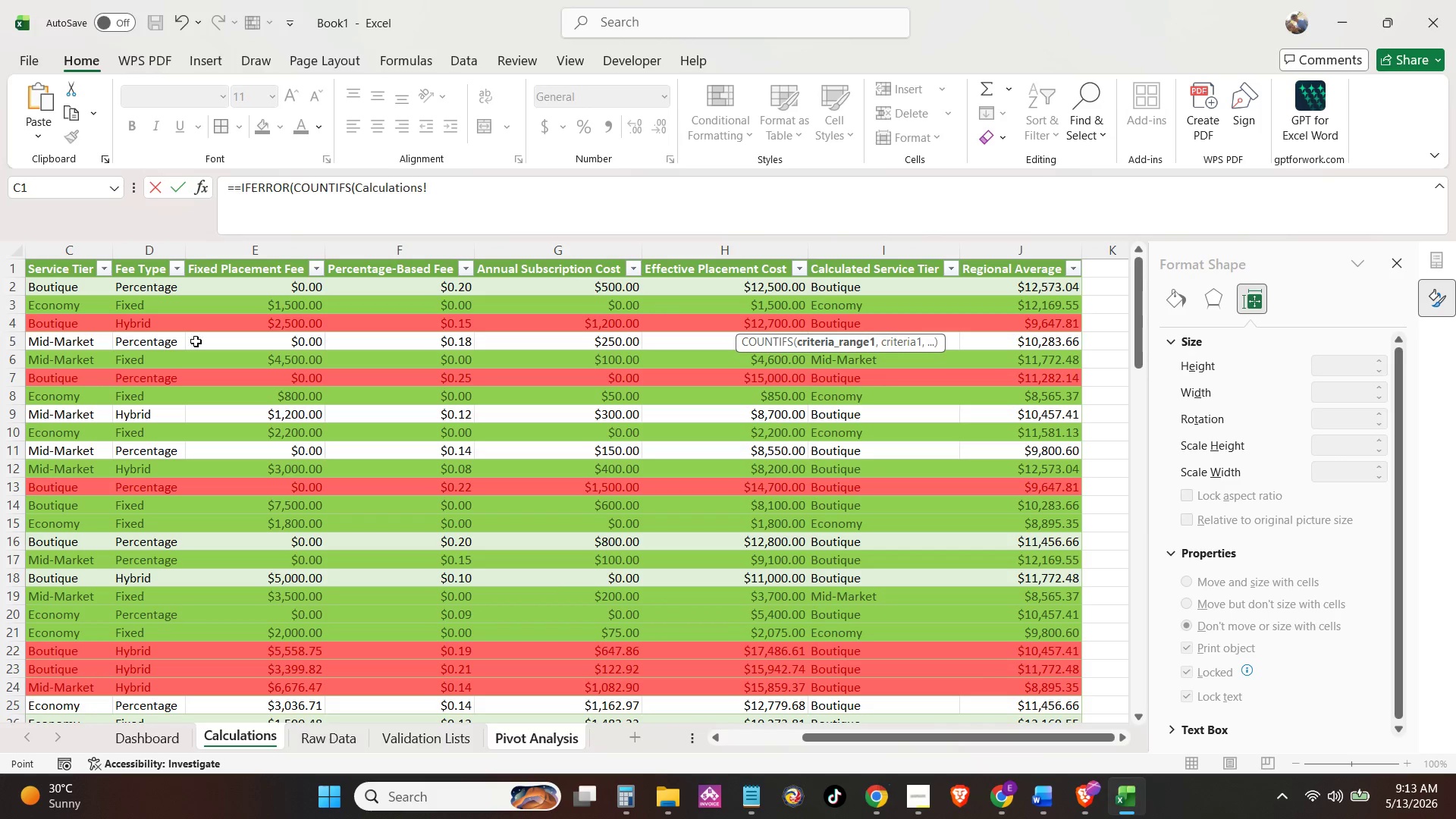 
left_click_drag(start_coordinate=[841, 737], to_coordinate=[651, 757])
 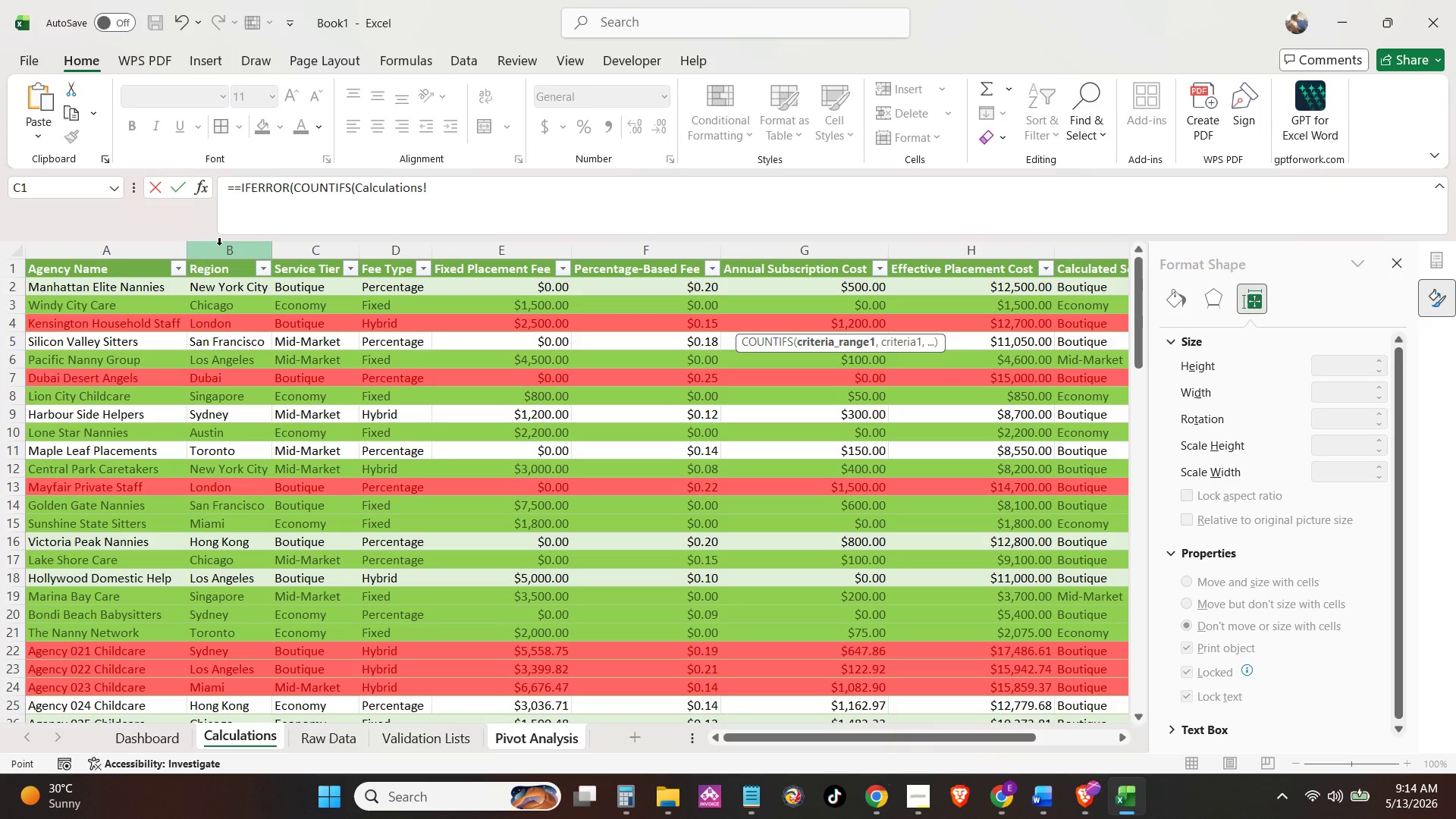 
wait(7.66)
 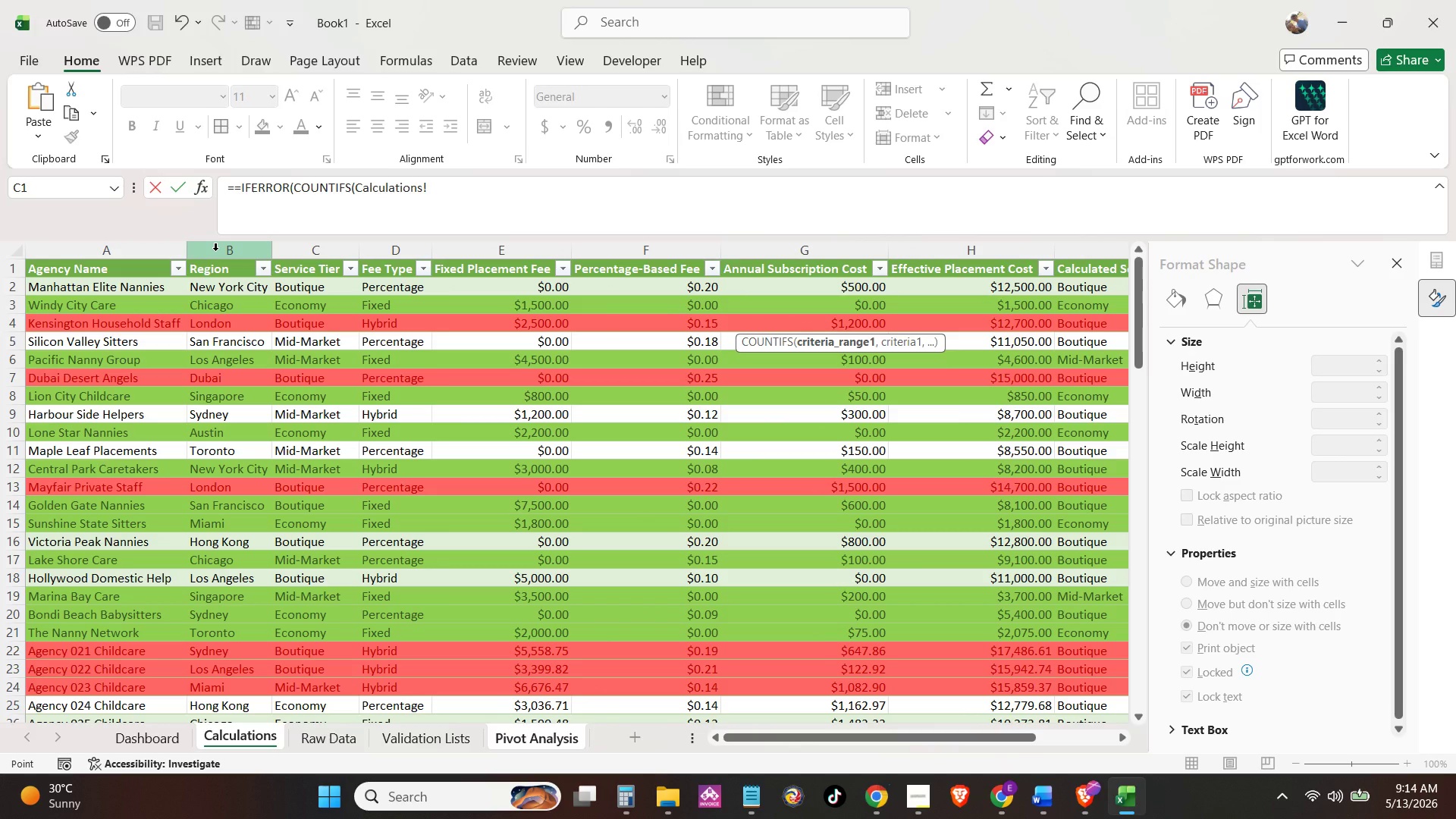 
left_click([219, 245])
 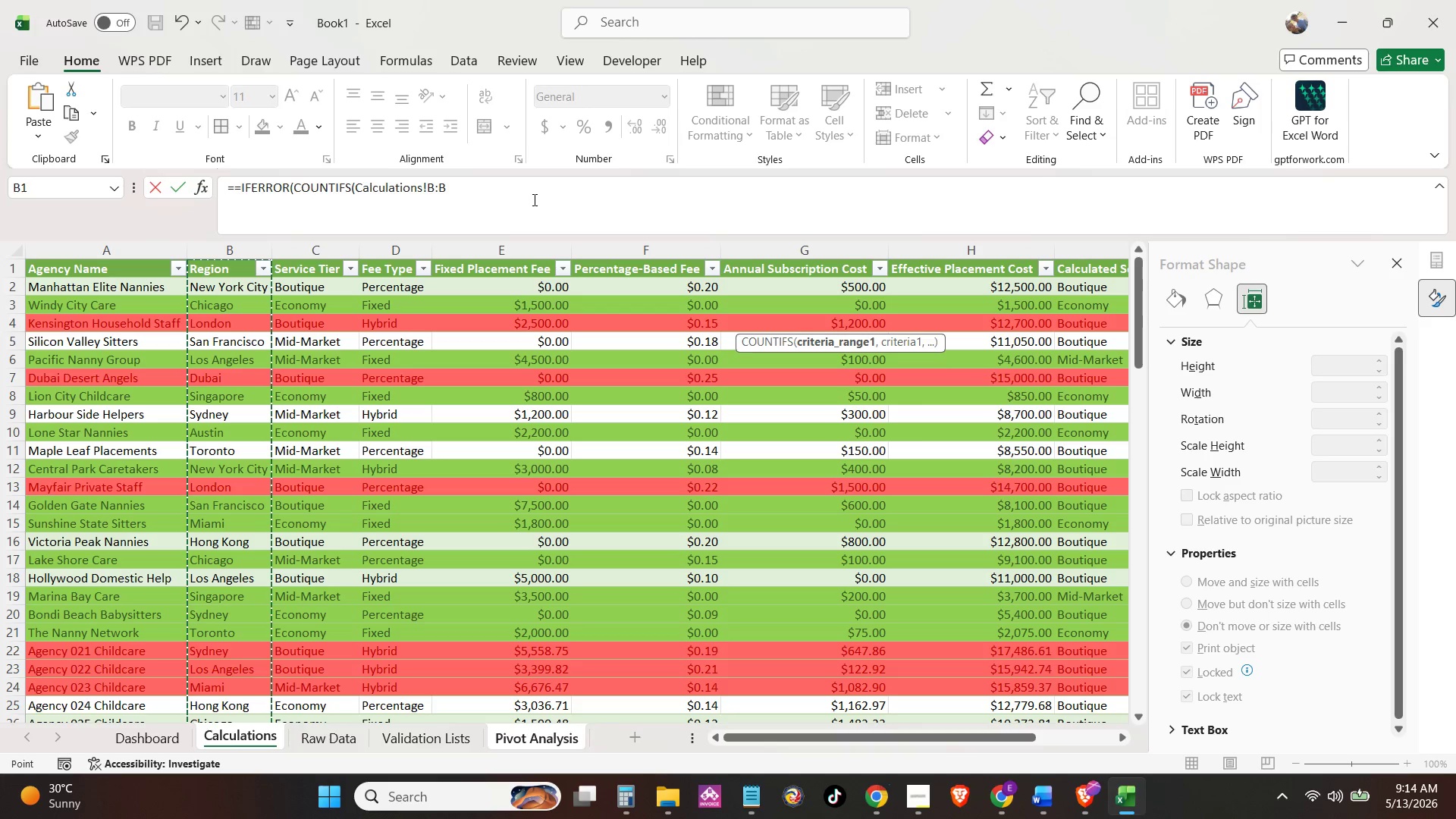 
left_click([513, 191])
 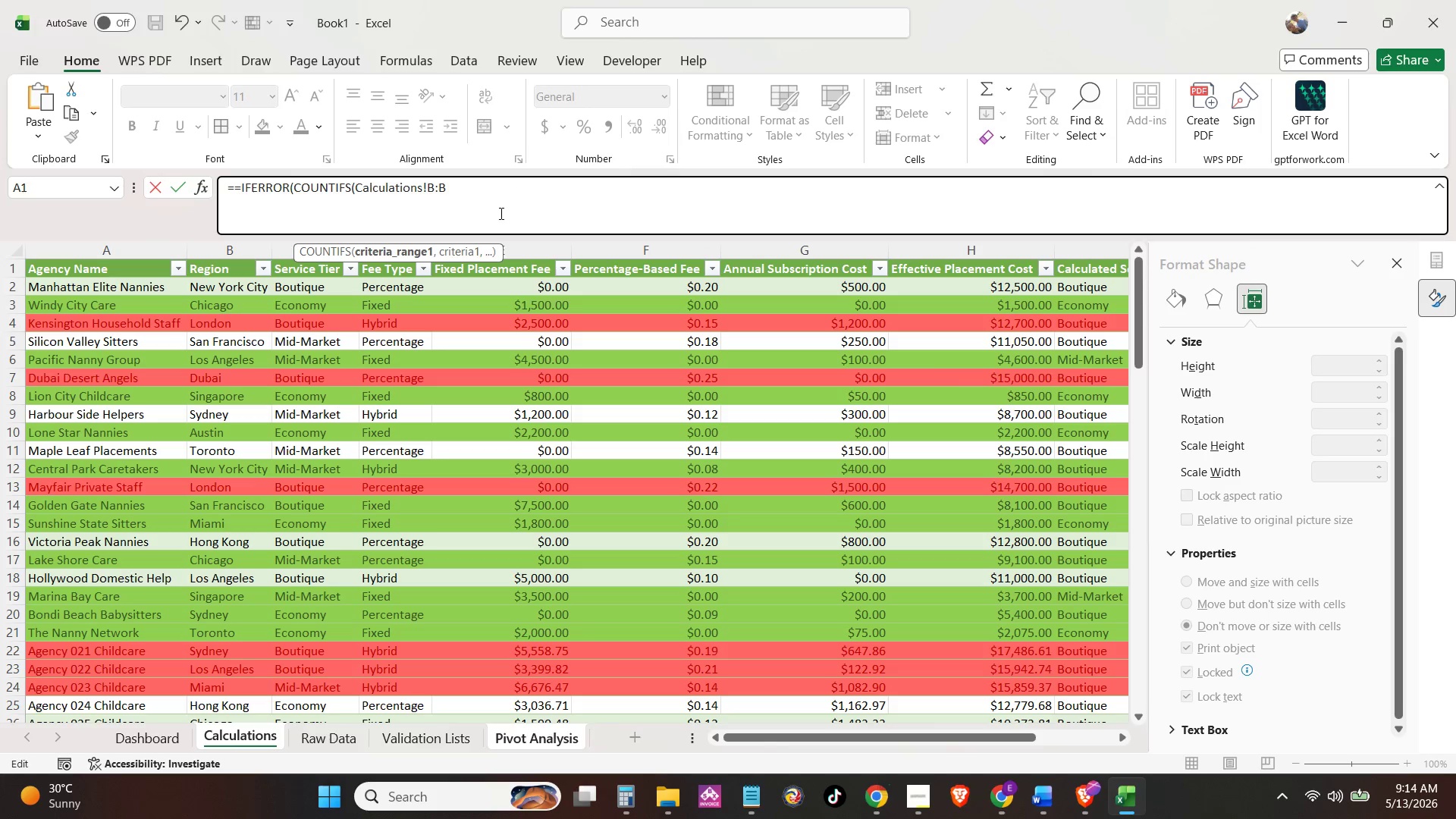 
key(Comma)
 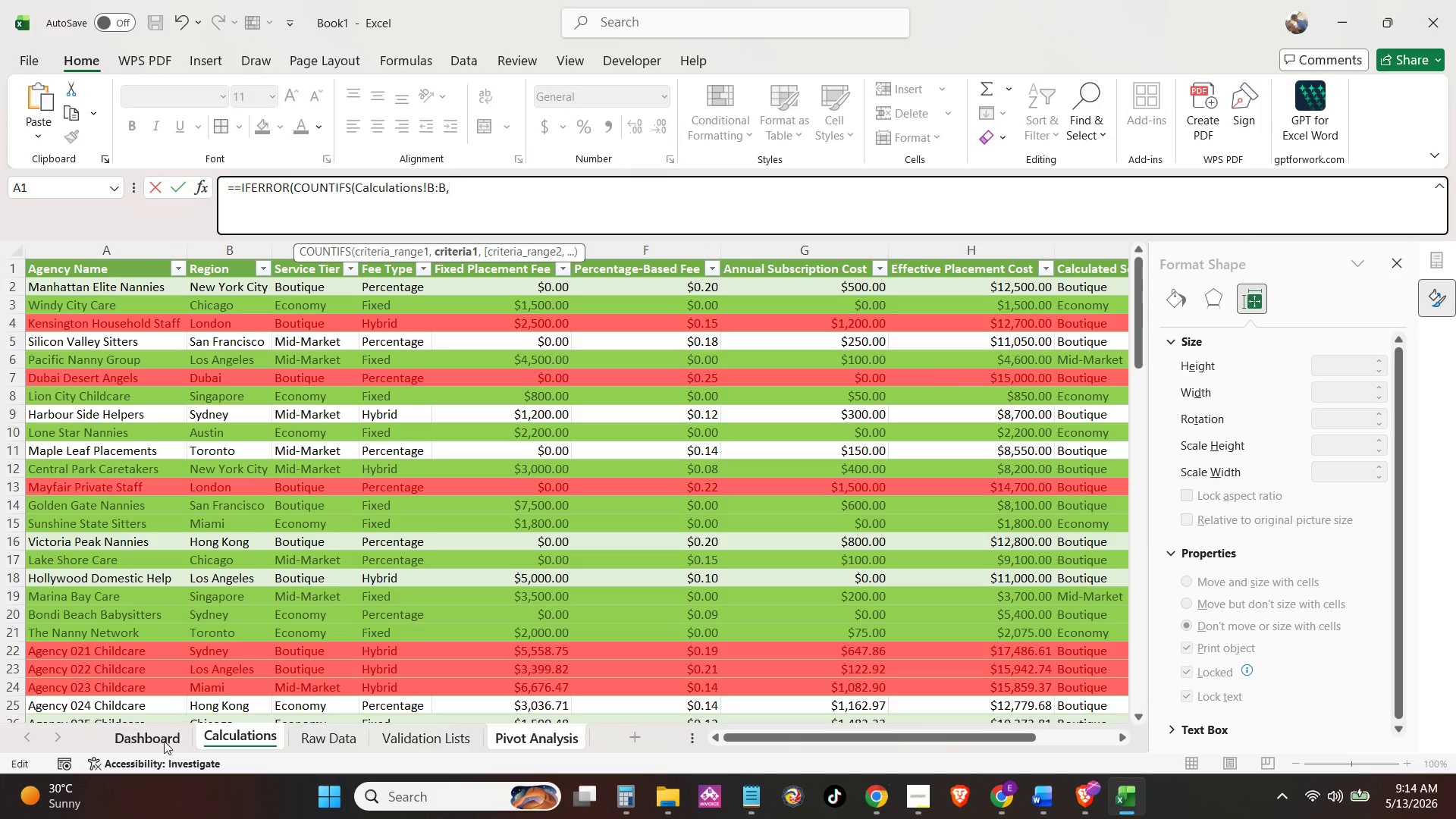 
left_click([161, 750])
 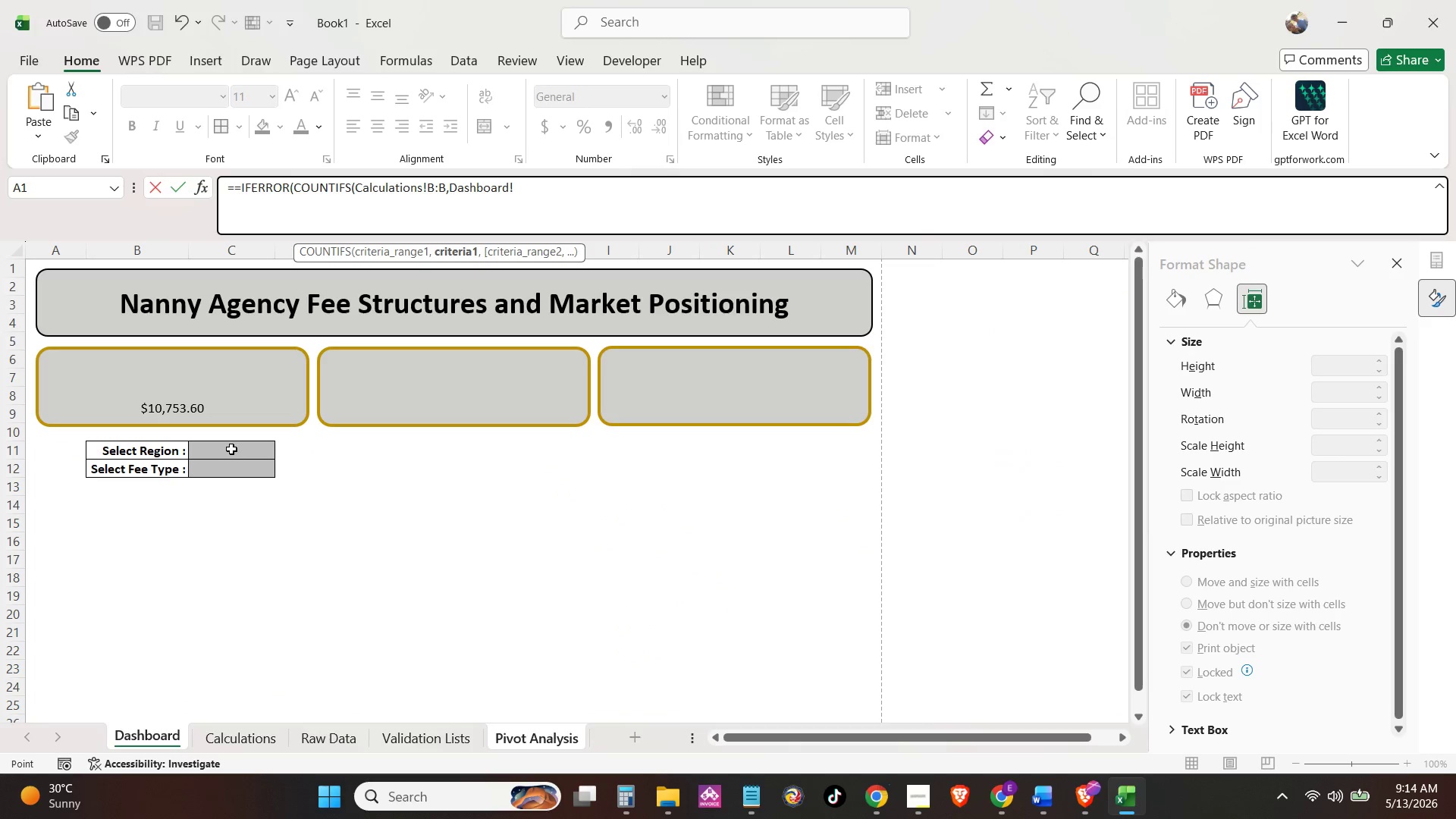 
left_click([231, 449])
 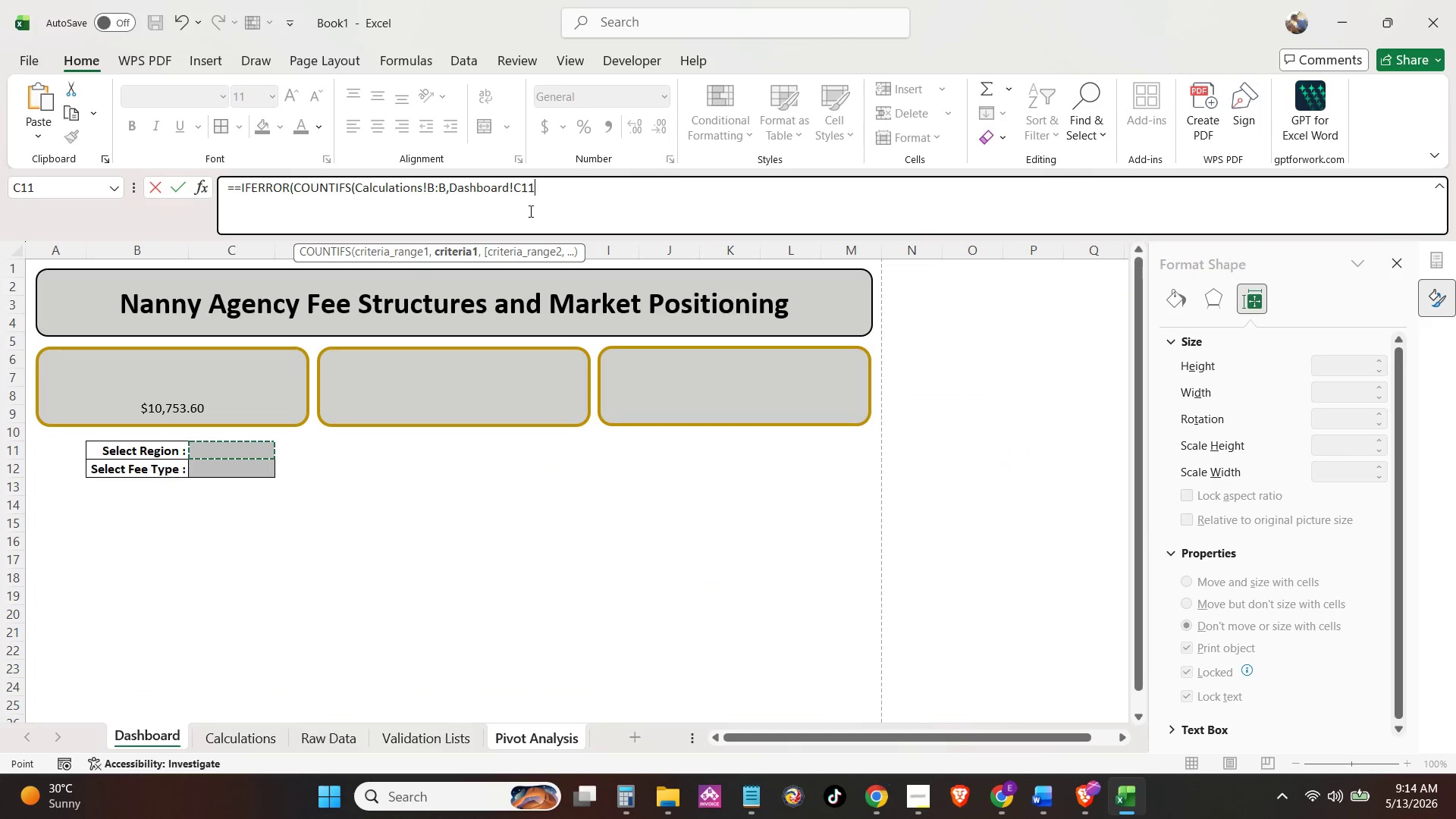 
key(Comma)
 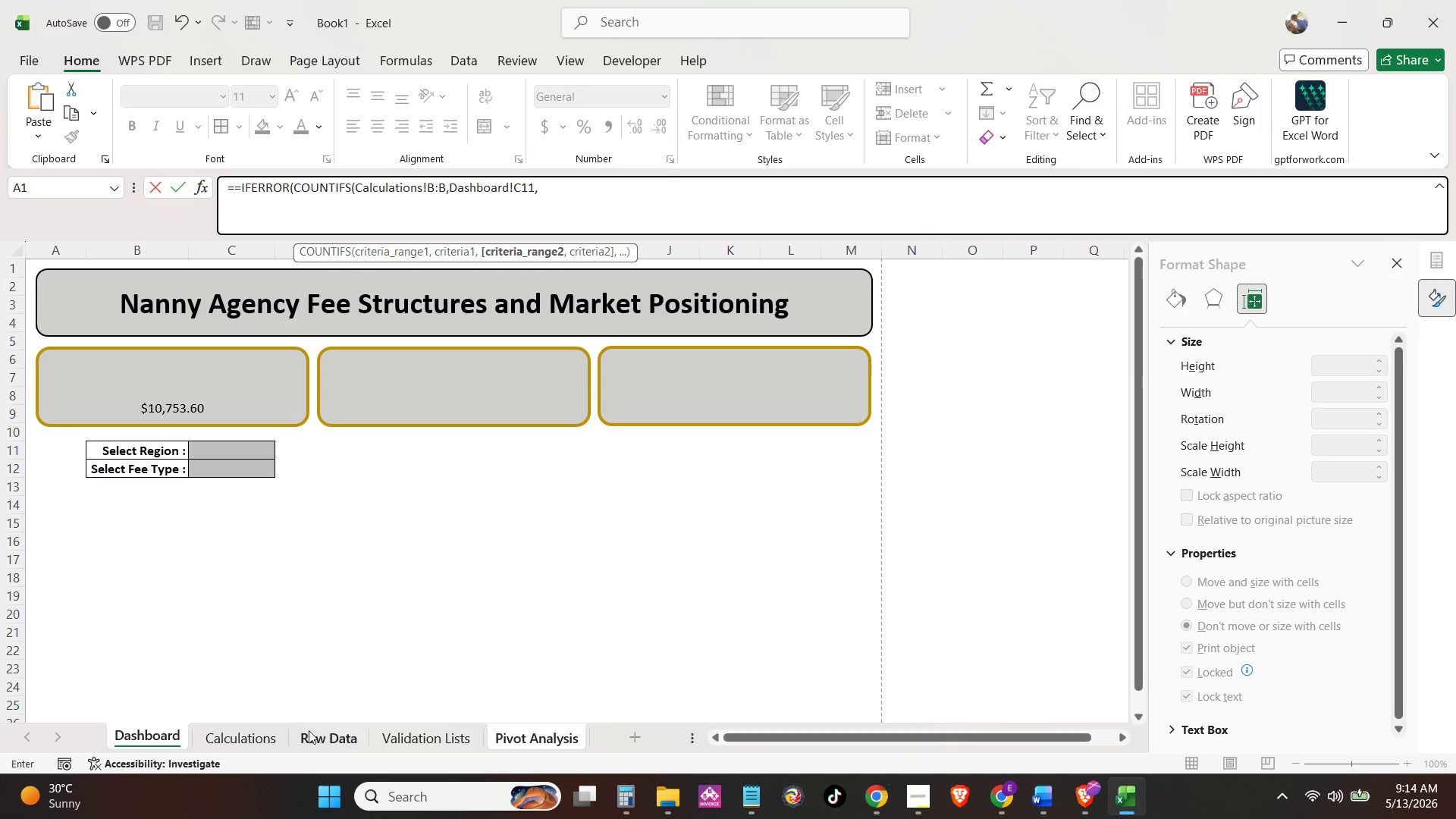 
left_click([269, 736])
 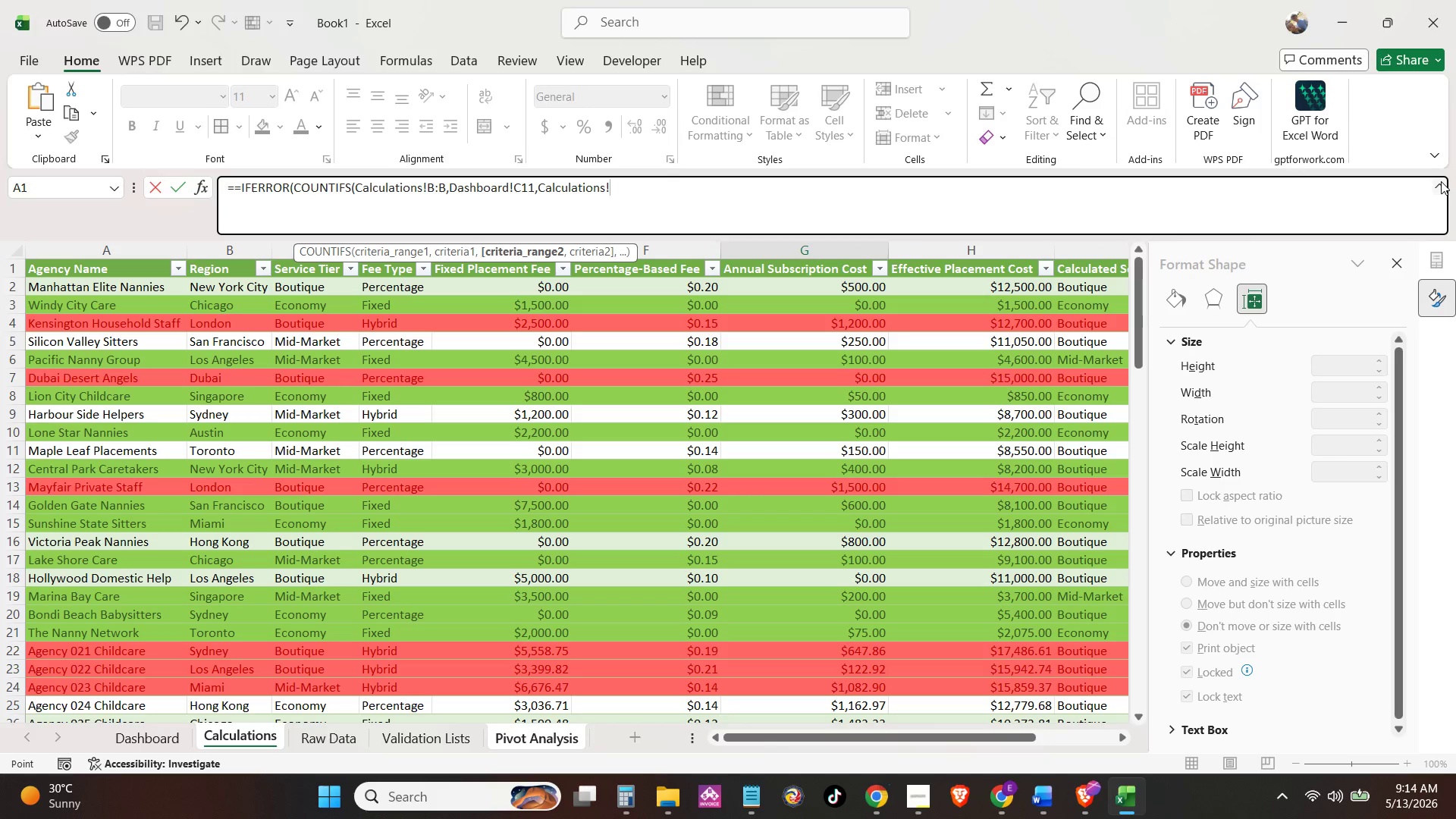 
wait(6.36)
 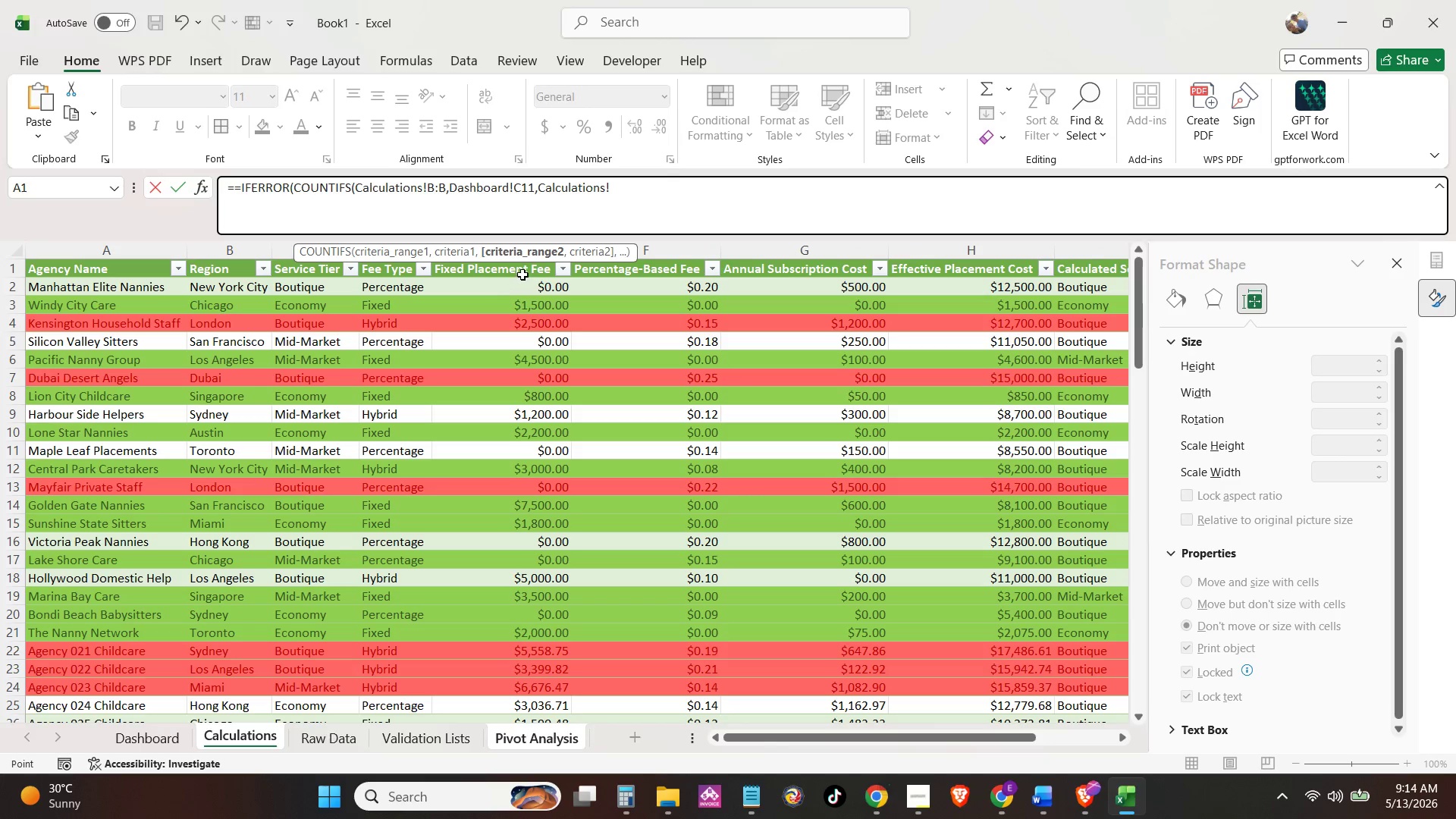 
left_click([1441, 181])
 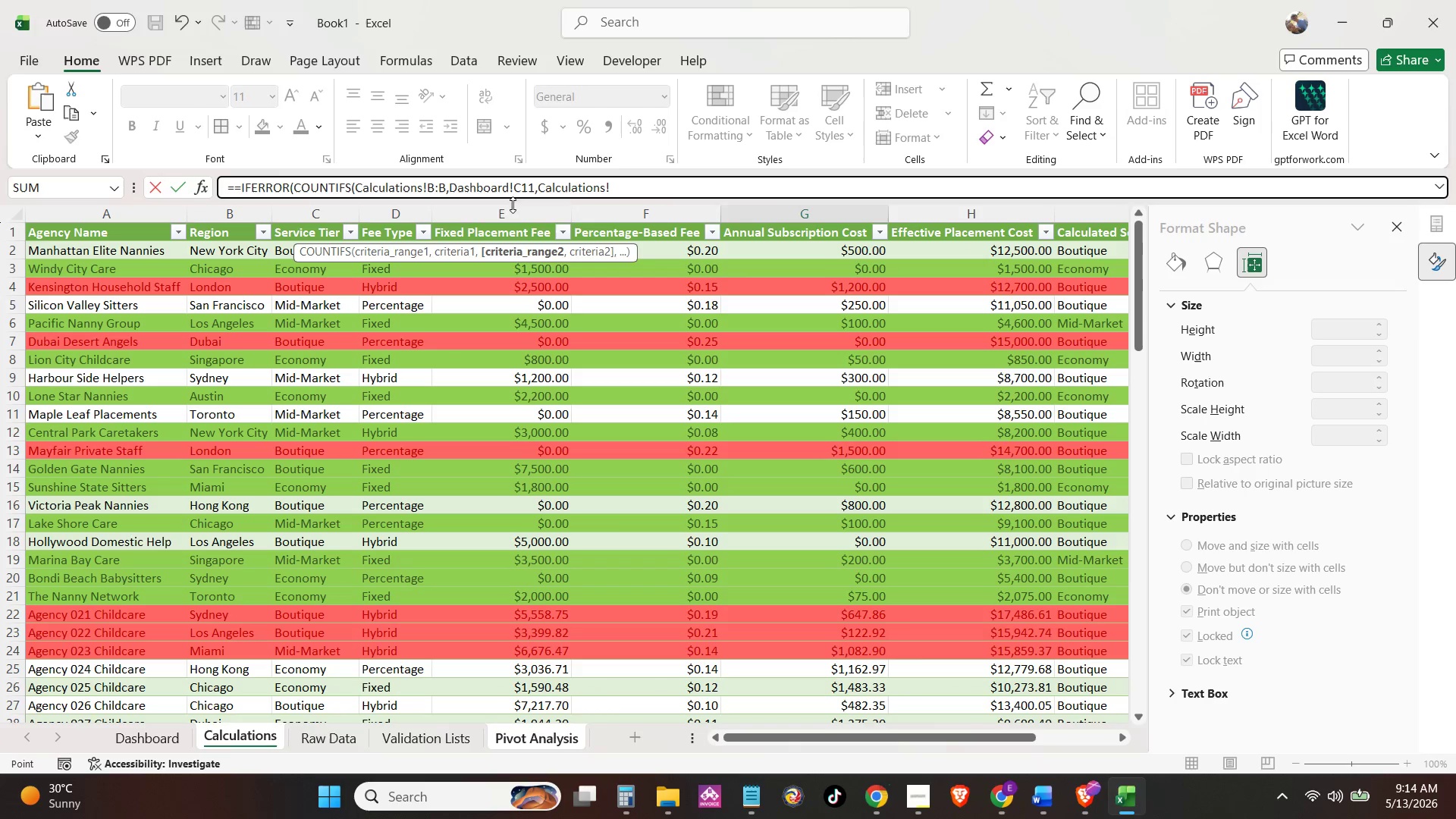 
left_click([420, 221])
 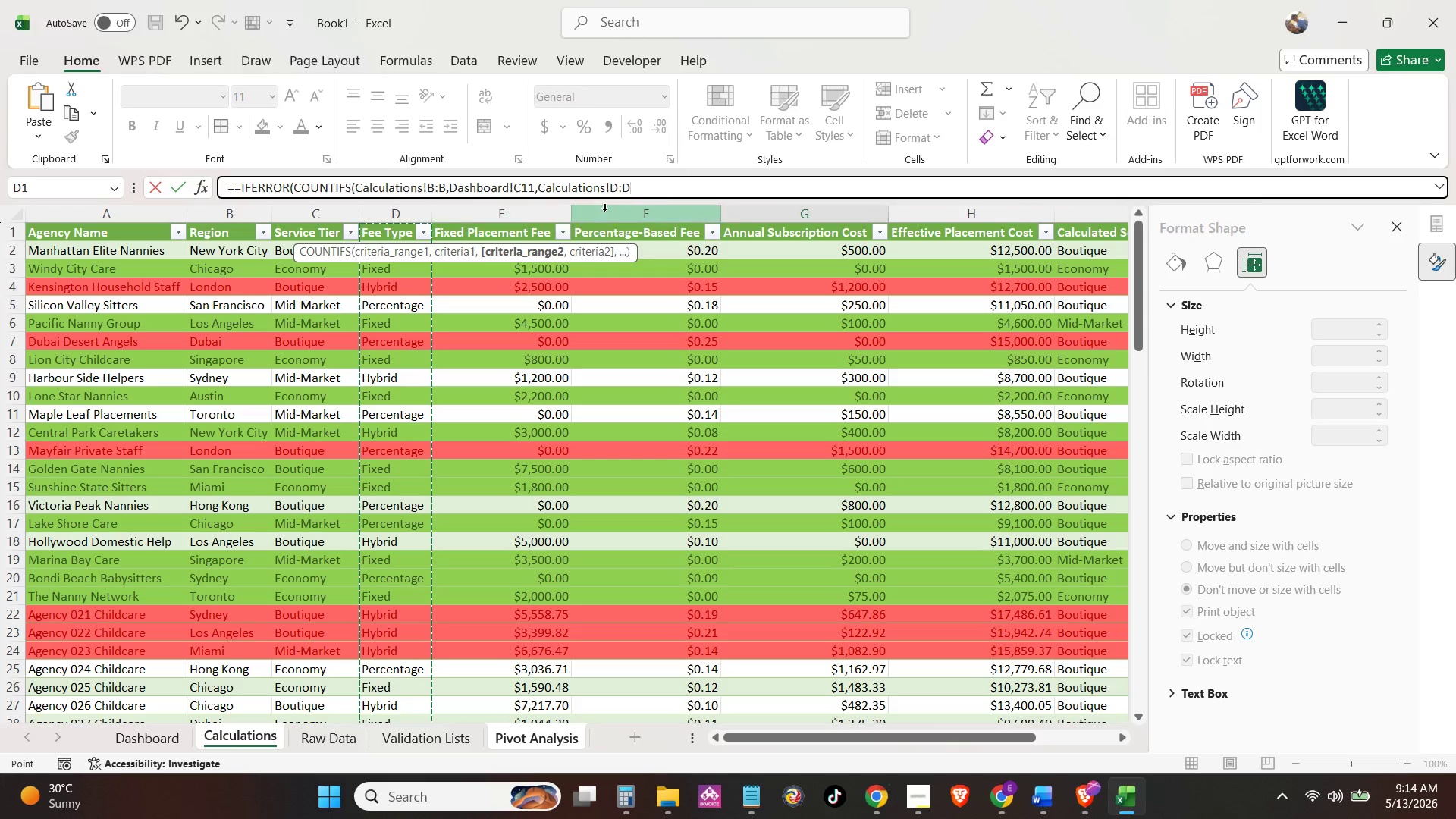 
key(Comma)
 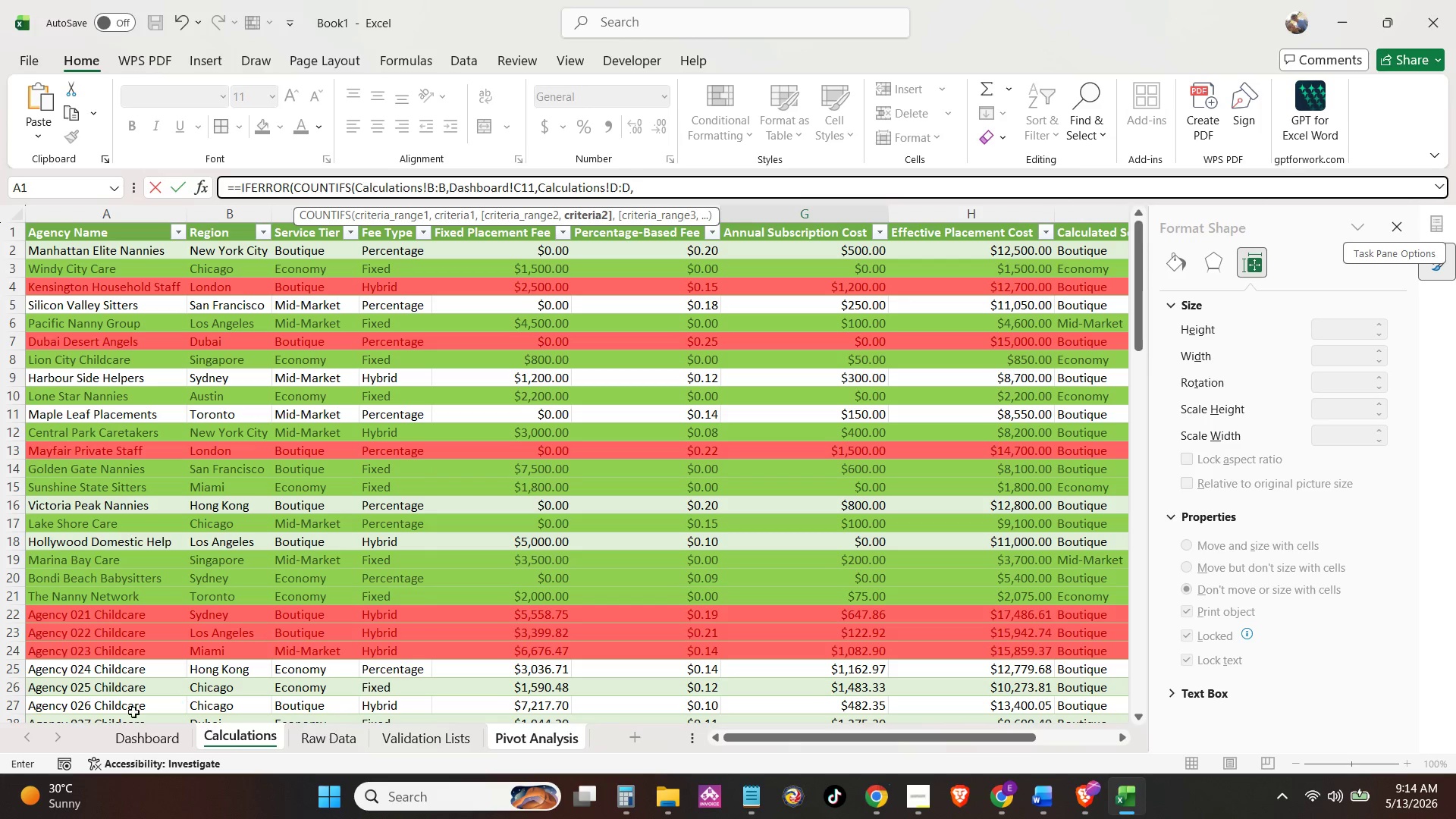 
left_click([162, 733])
 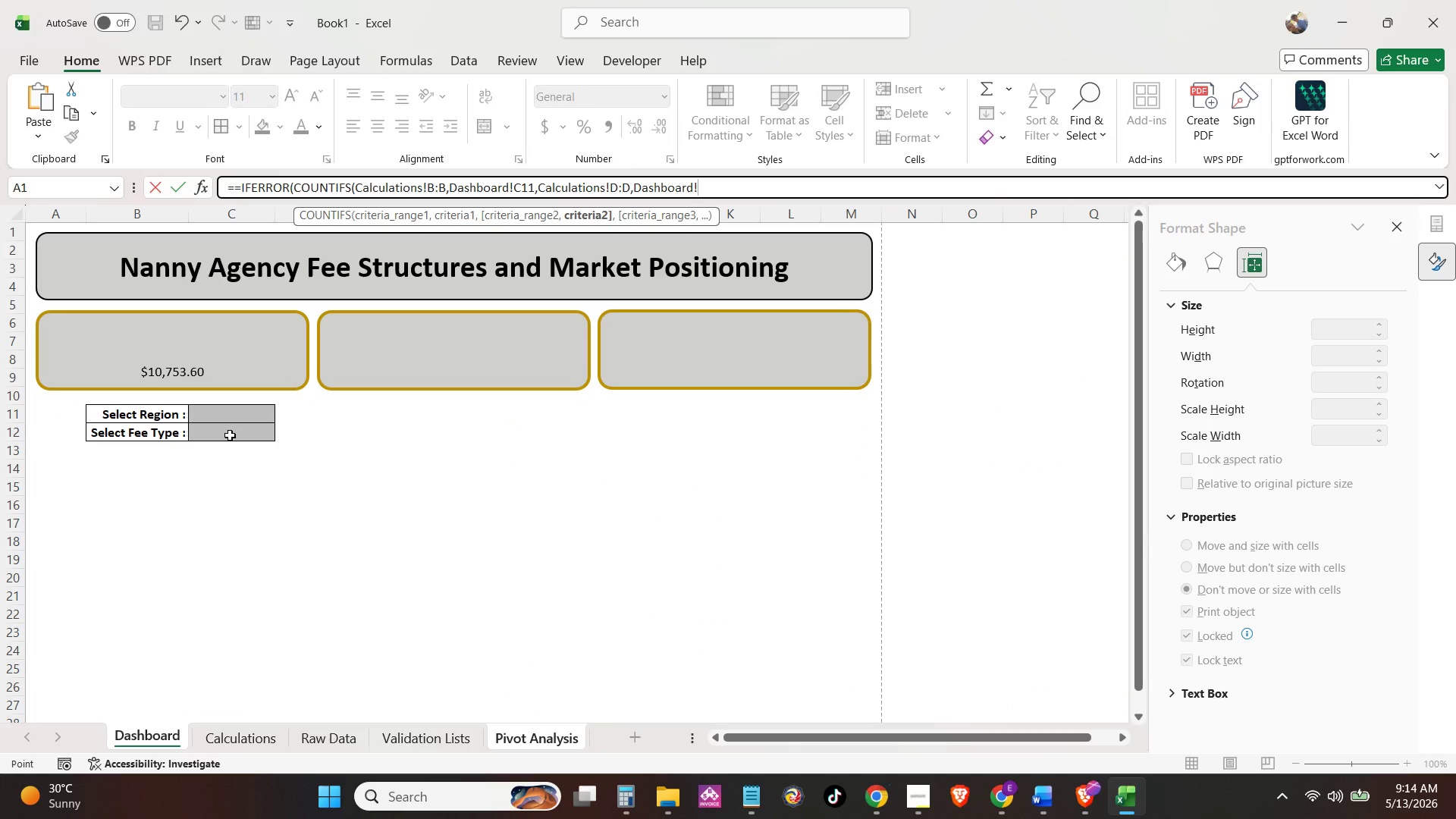 
left_click([230, 435])
 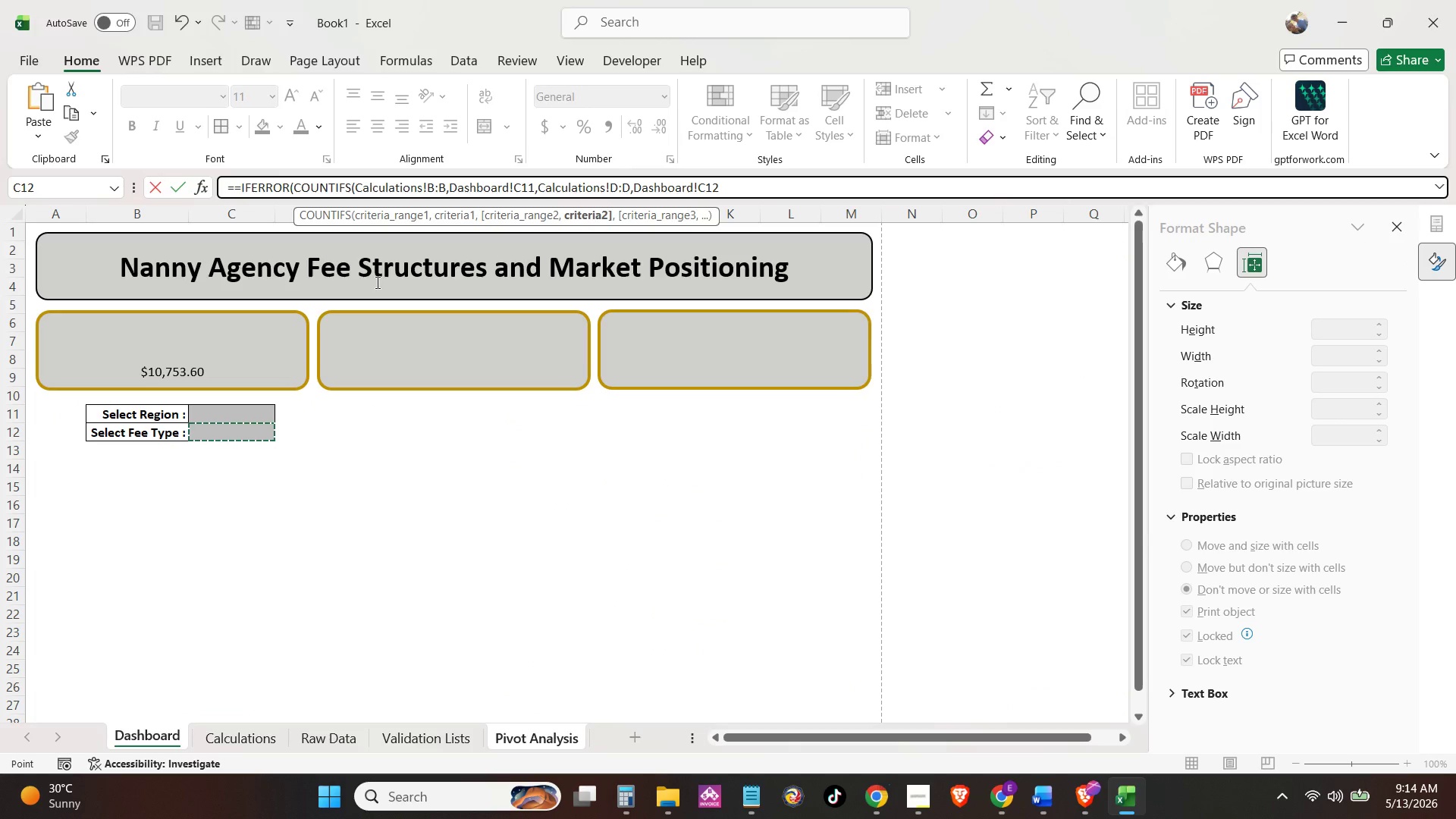 
type(), COUNT)
key(Tab)
 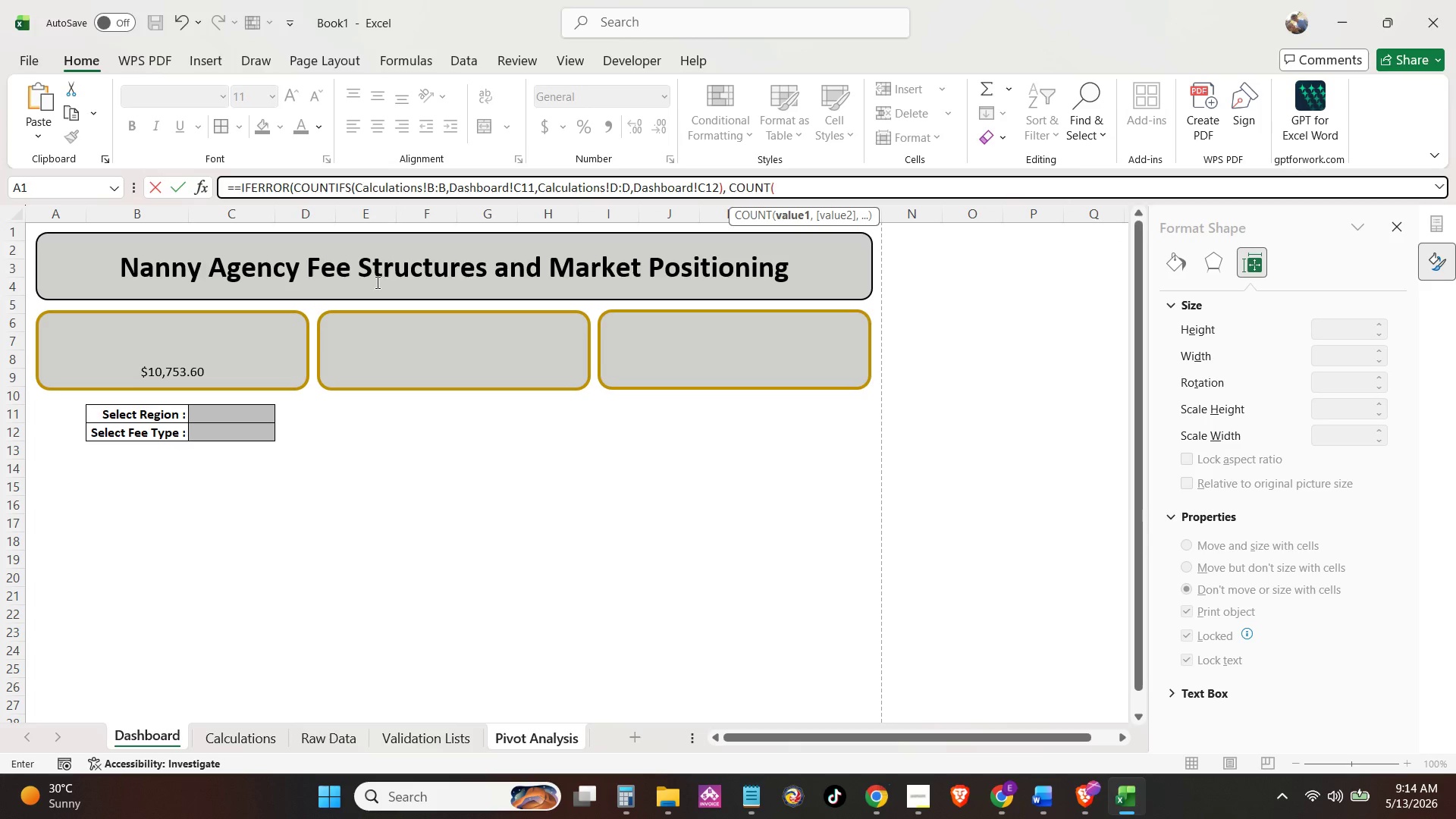 
wait(10.12)
 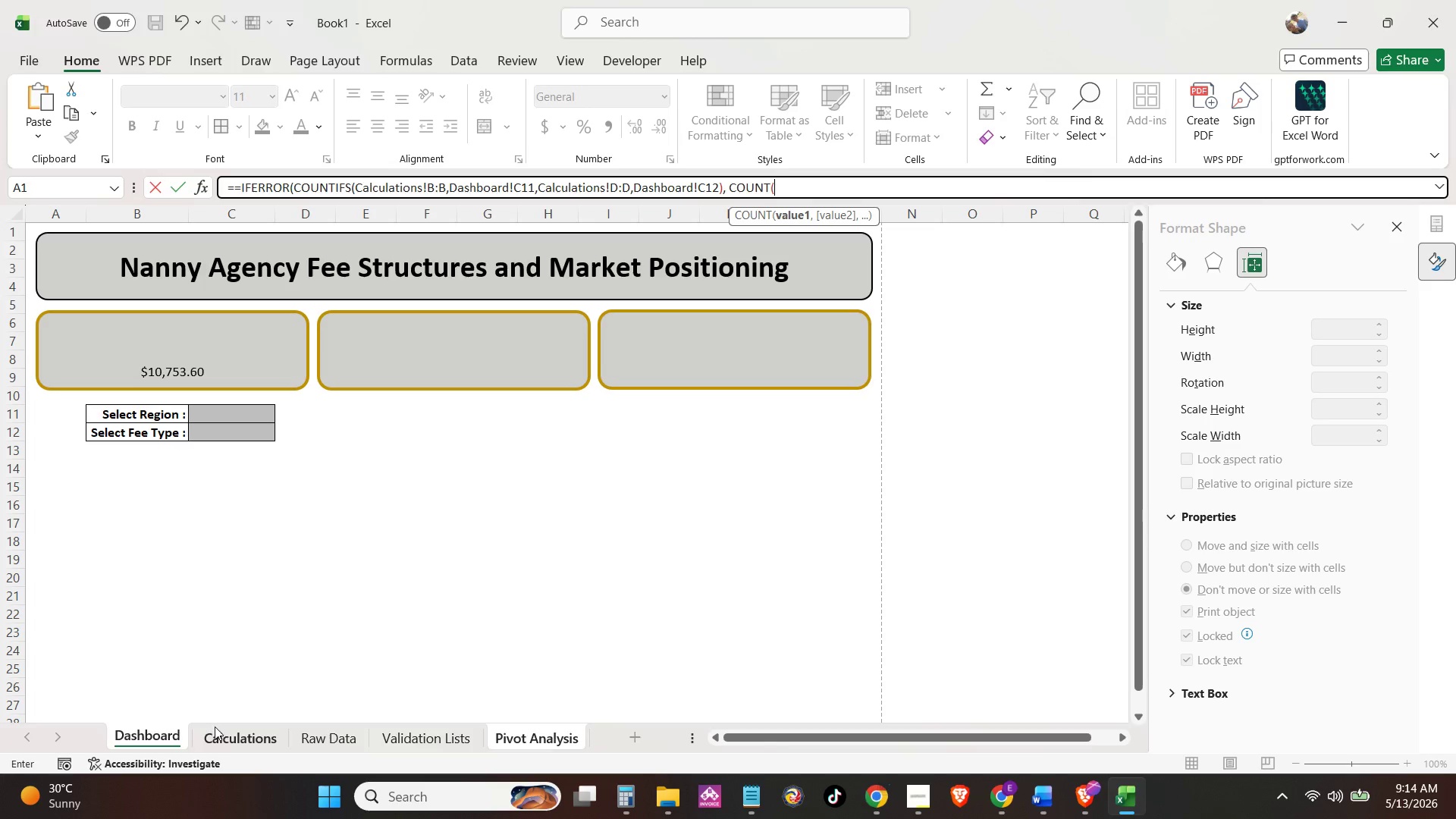 
scroll: coordinate [229, 740], scroll_direction: up, amount: 1.0
 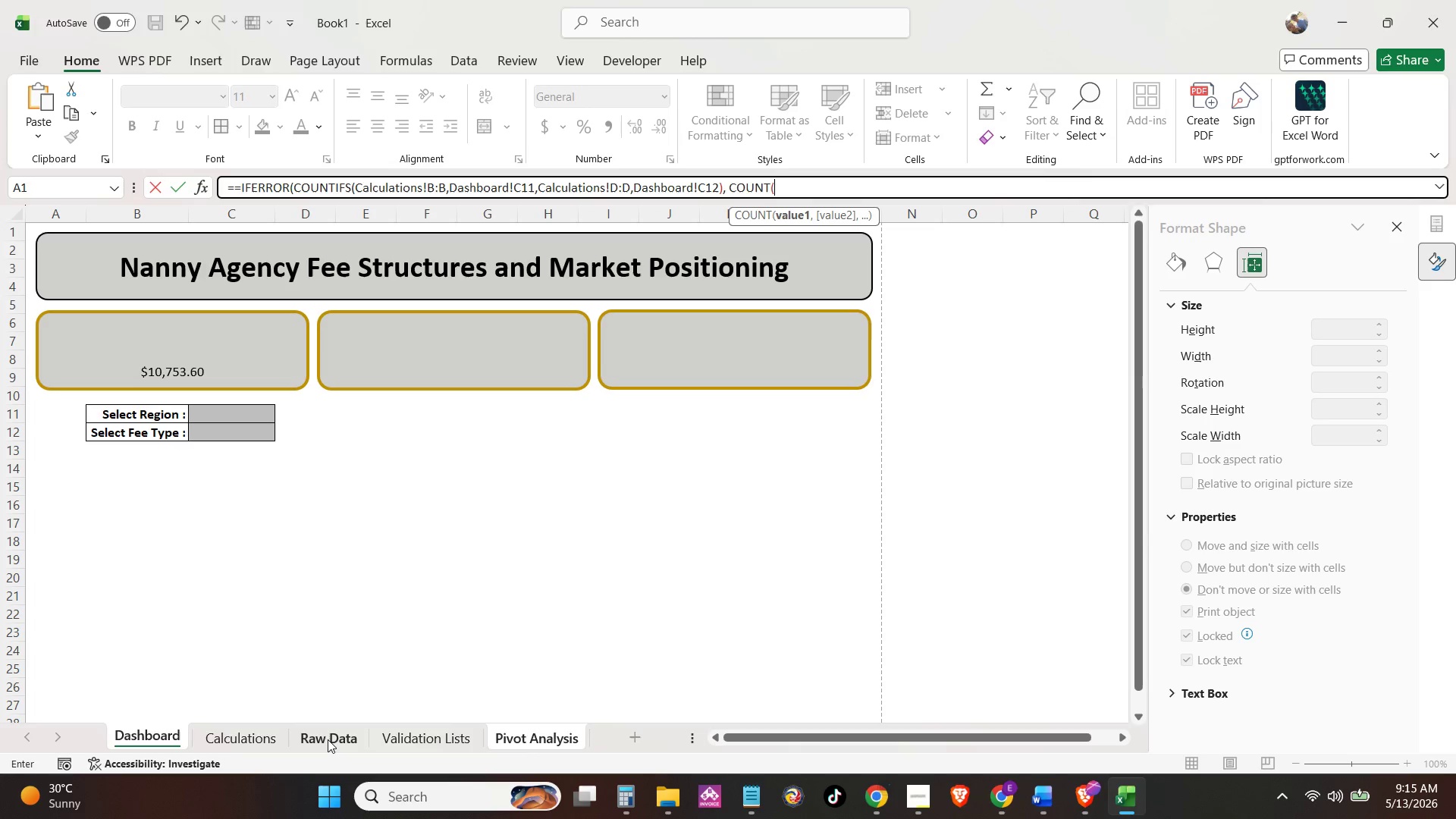 
wait(28.47)
 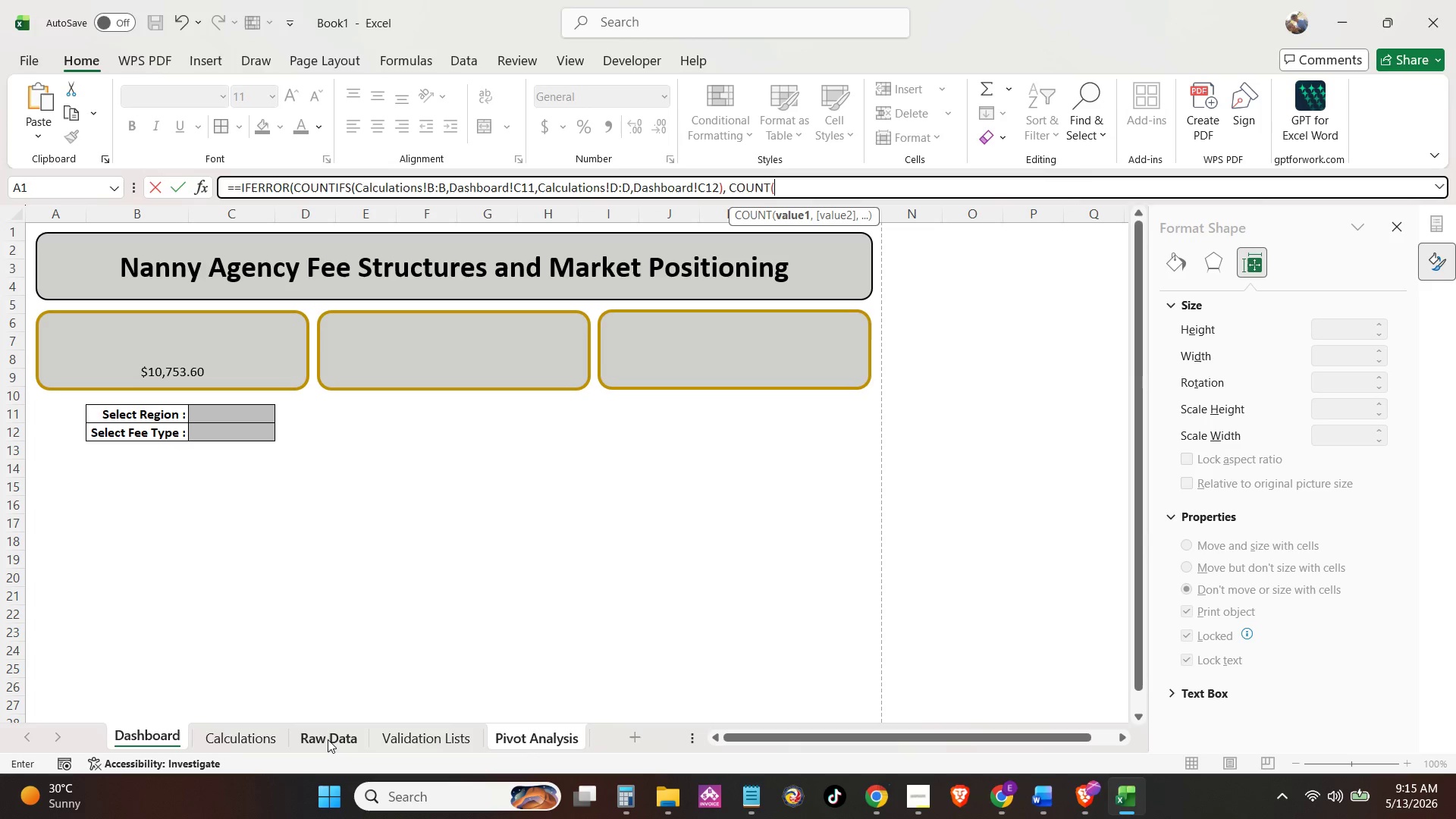 
left_click([929, 799])
 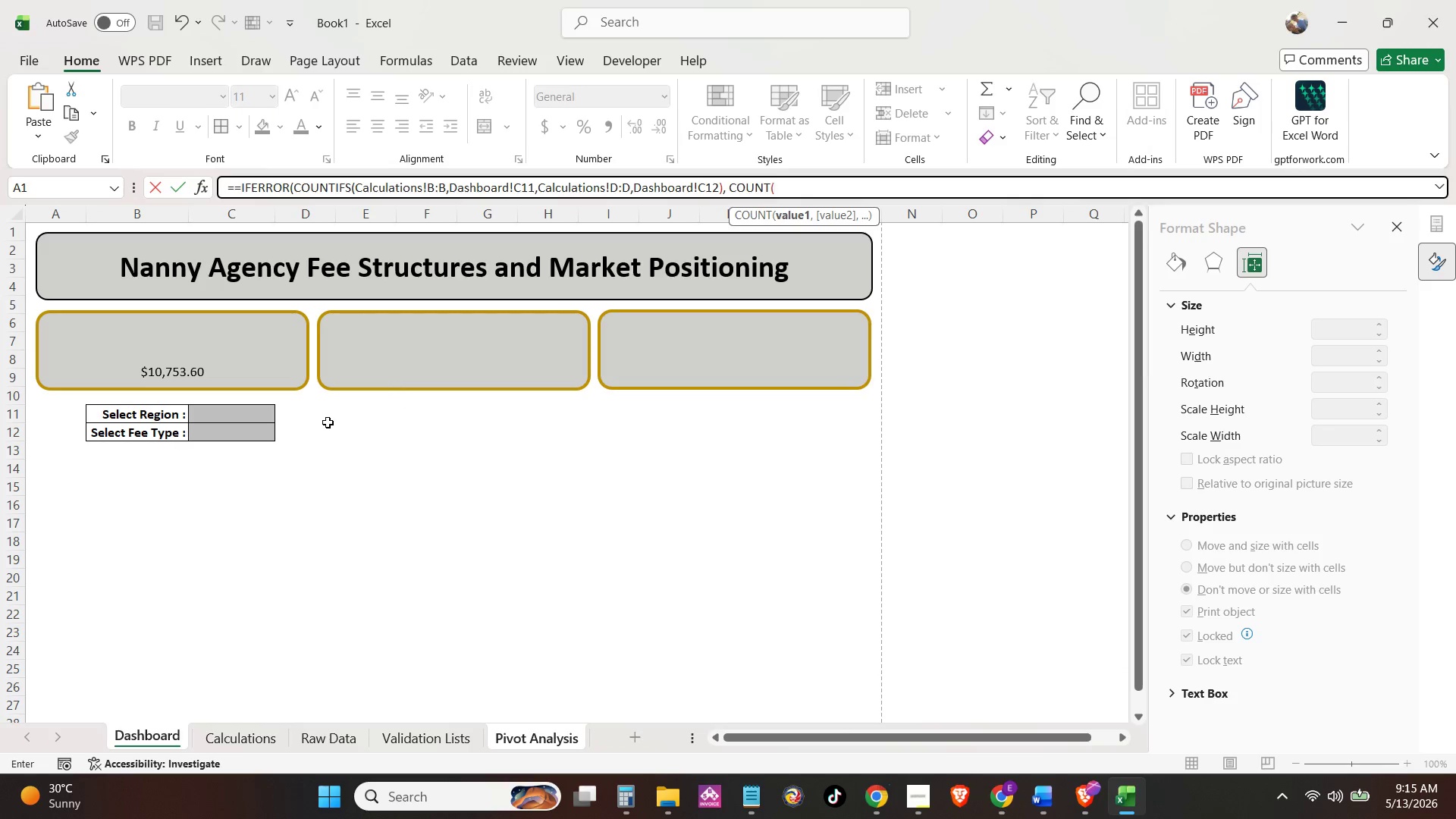 
wait(31.94)
 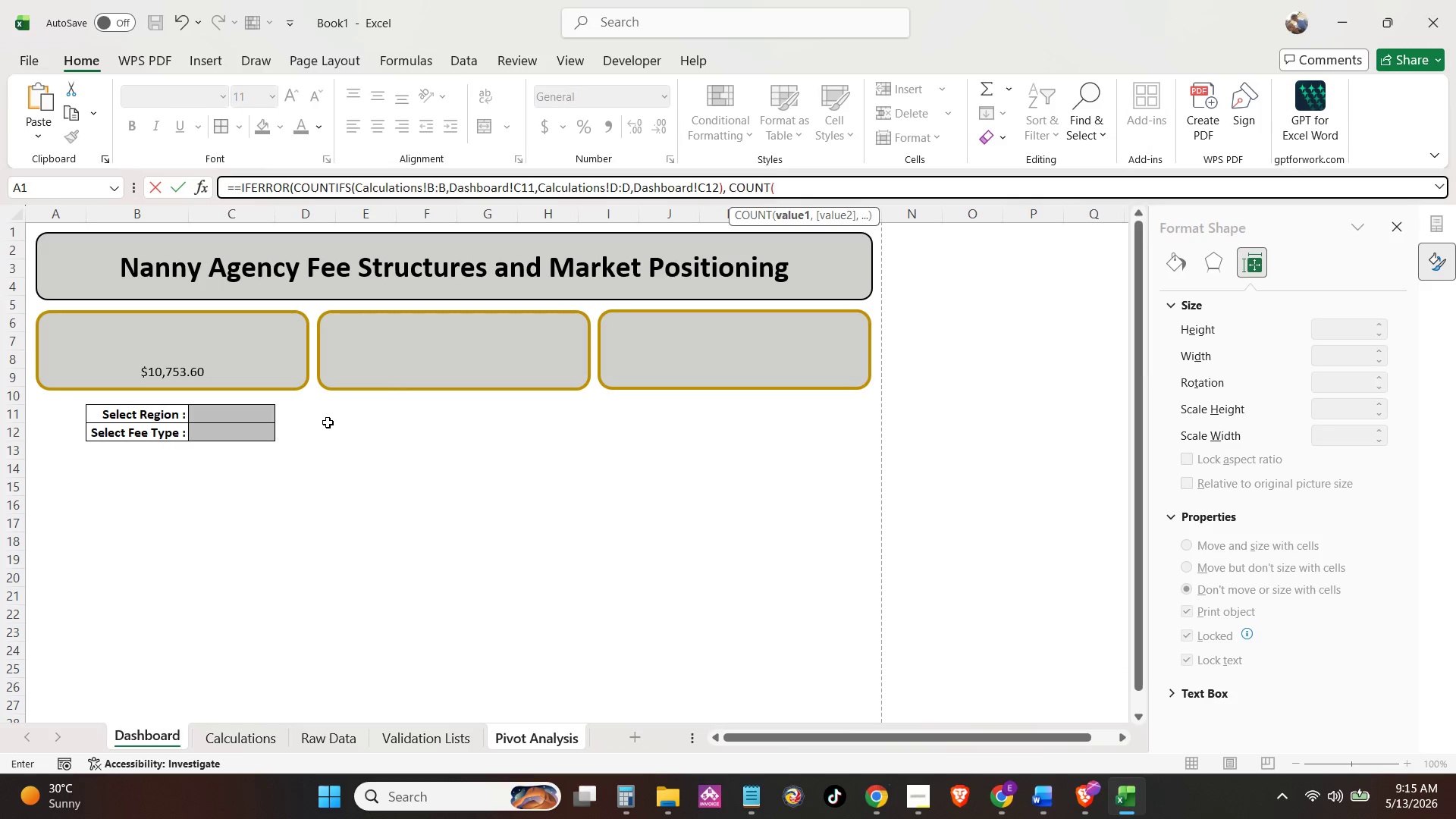 
left_click([234, 185])
 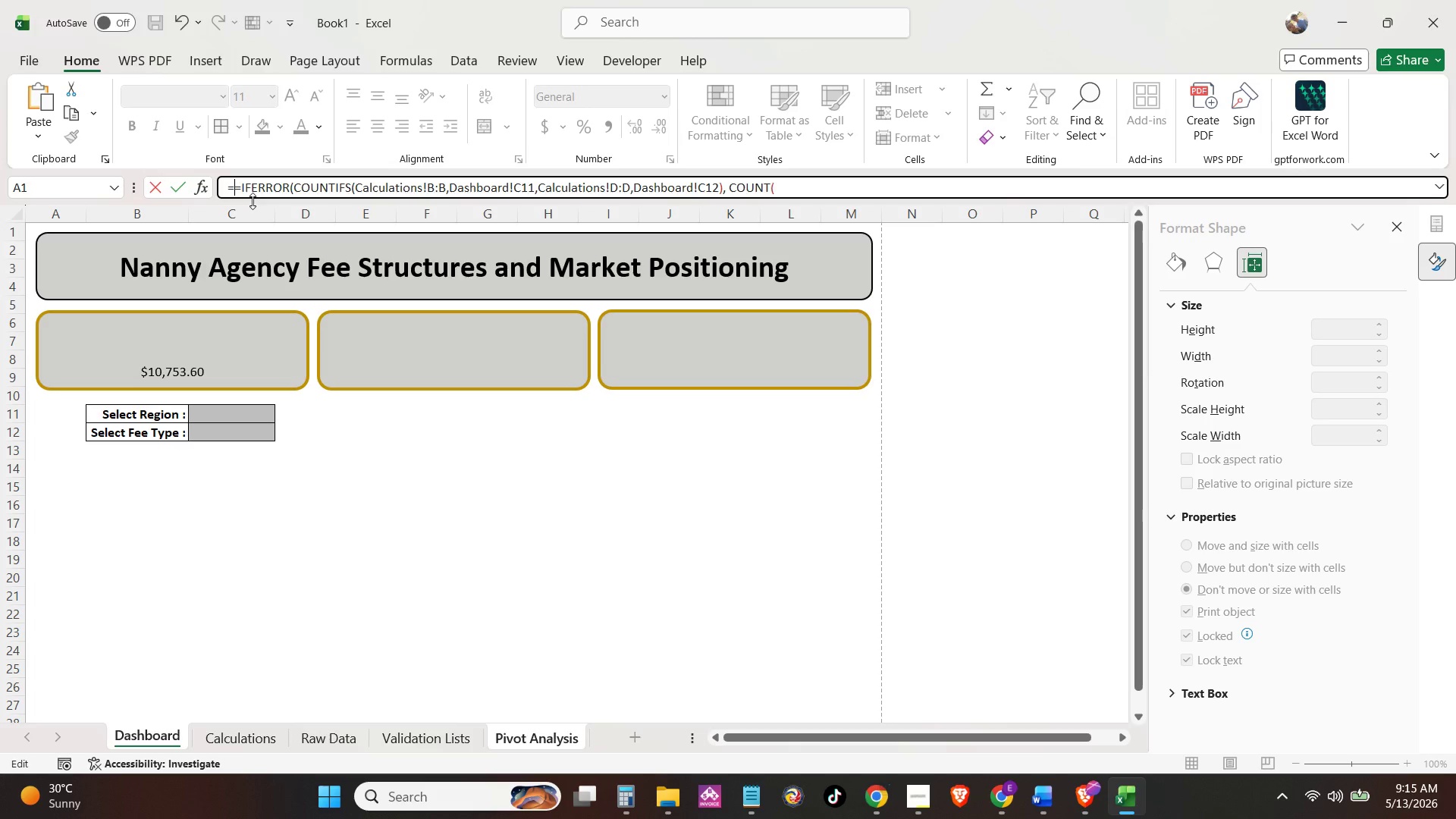 
key(Backspace)
 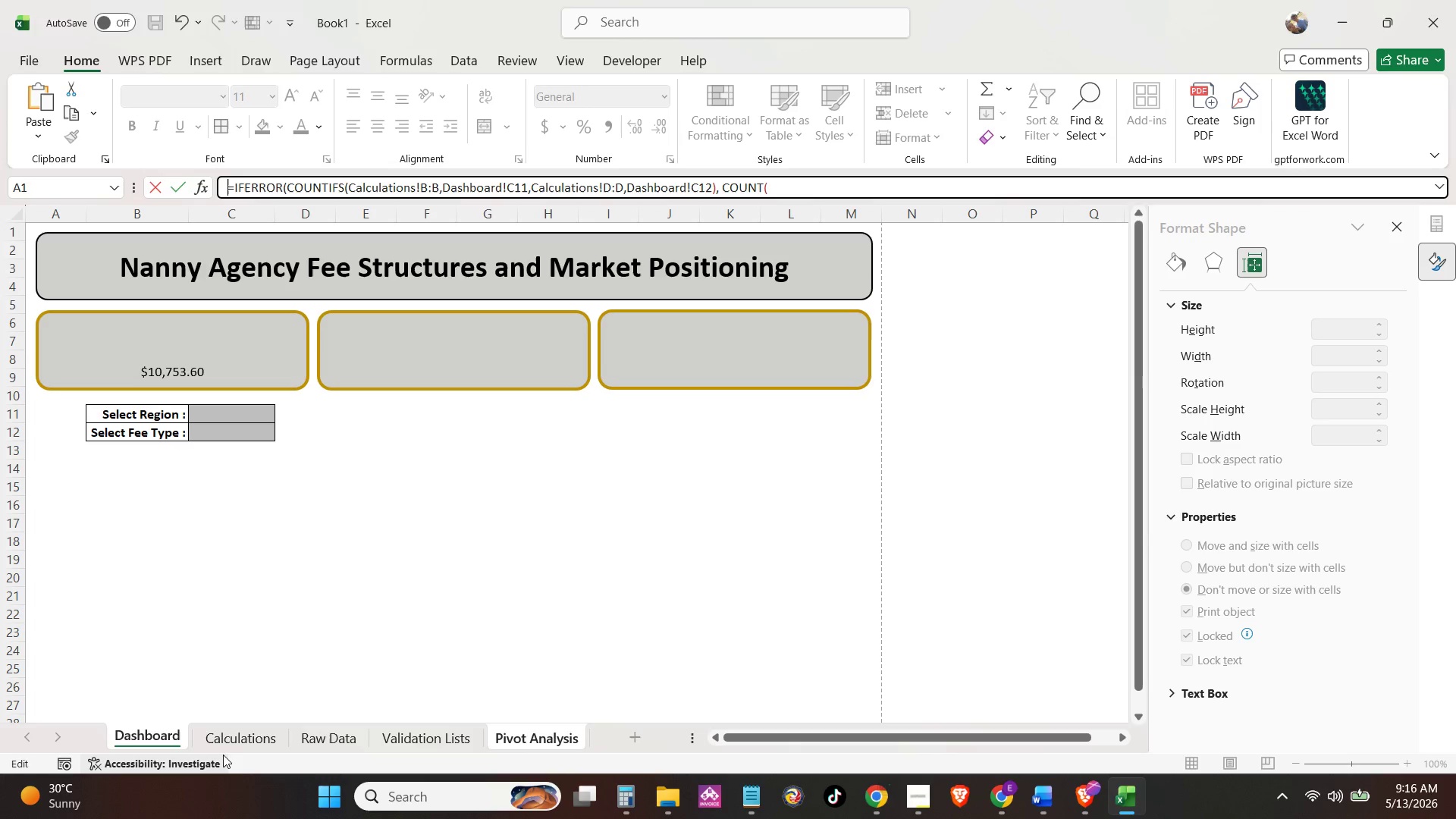 
wait(42.2)
 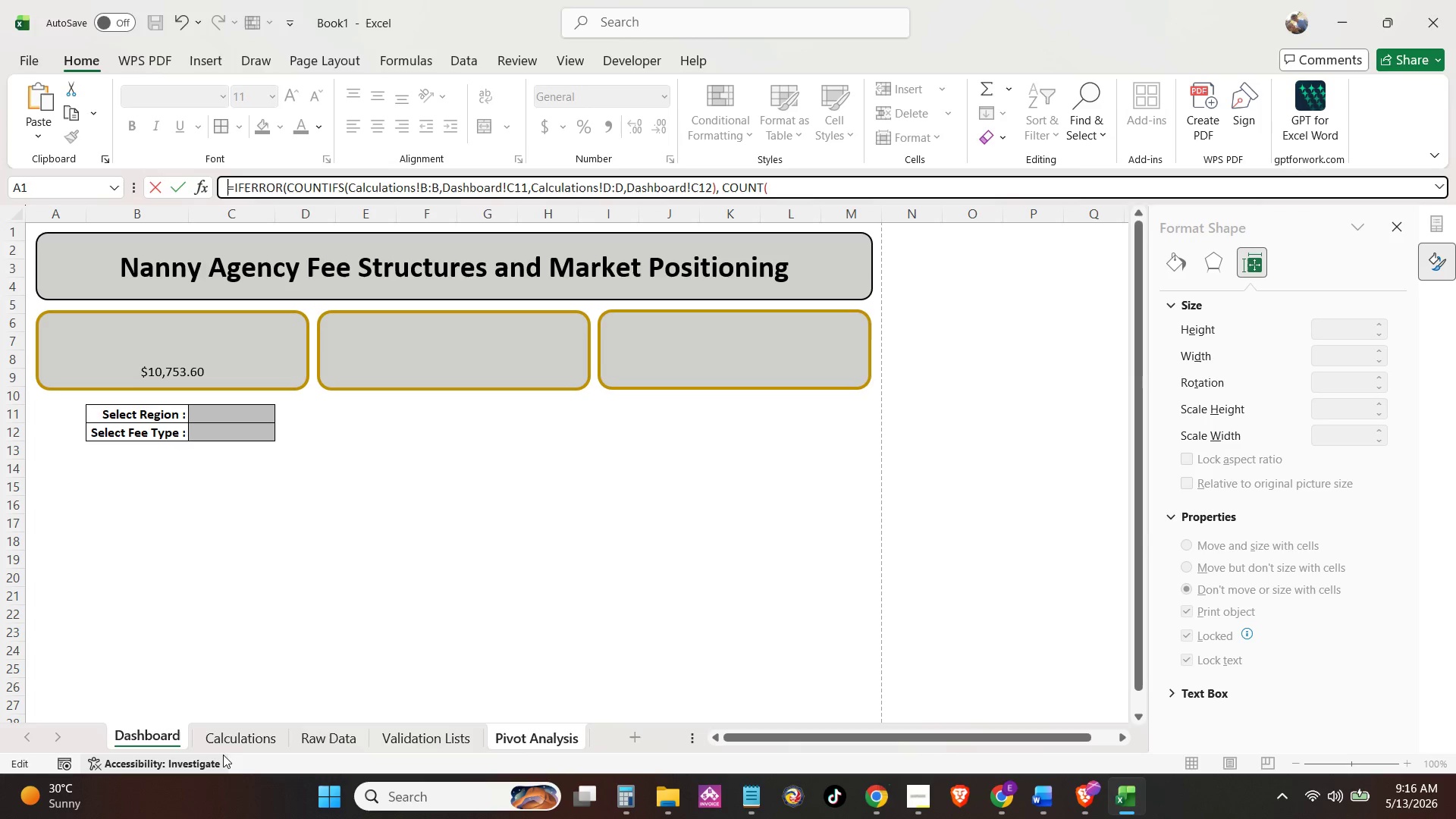 
left_click([95, 218])
 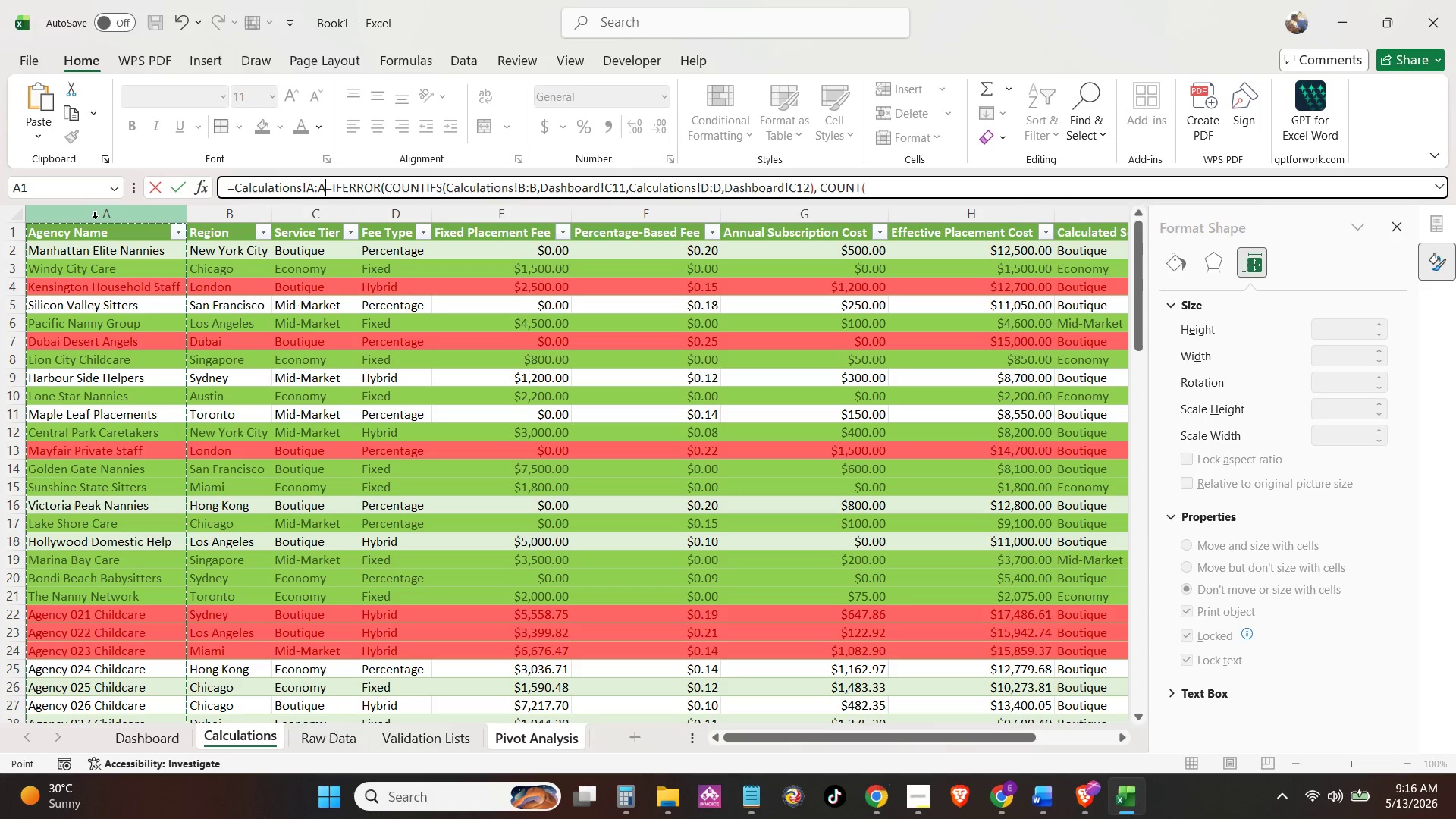 
key(Control+Z)
 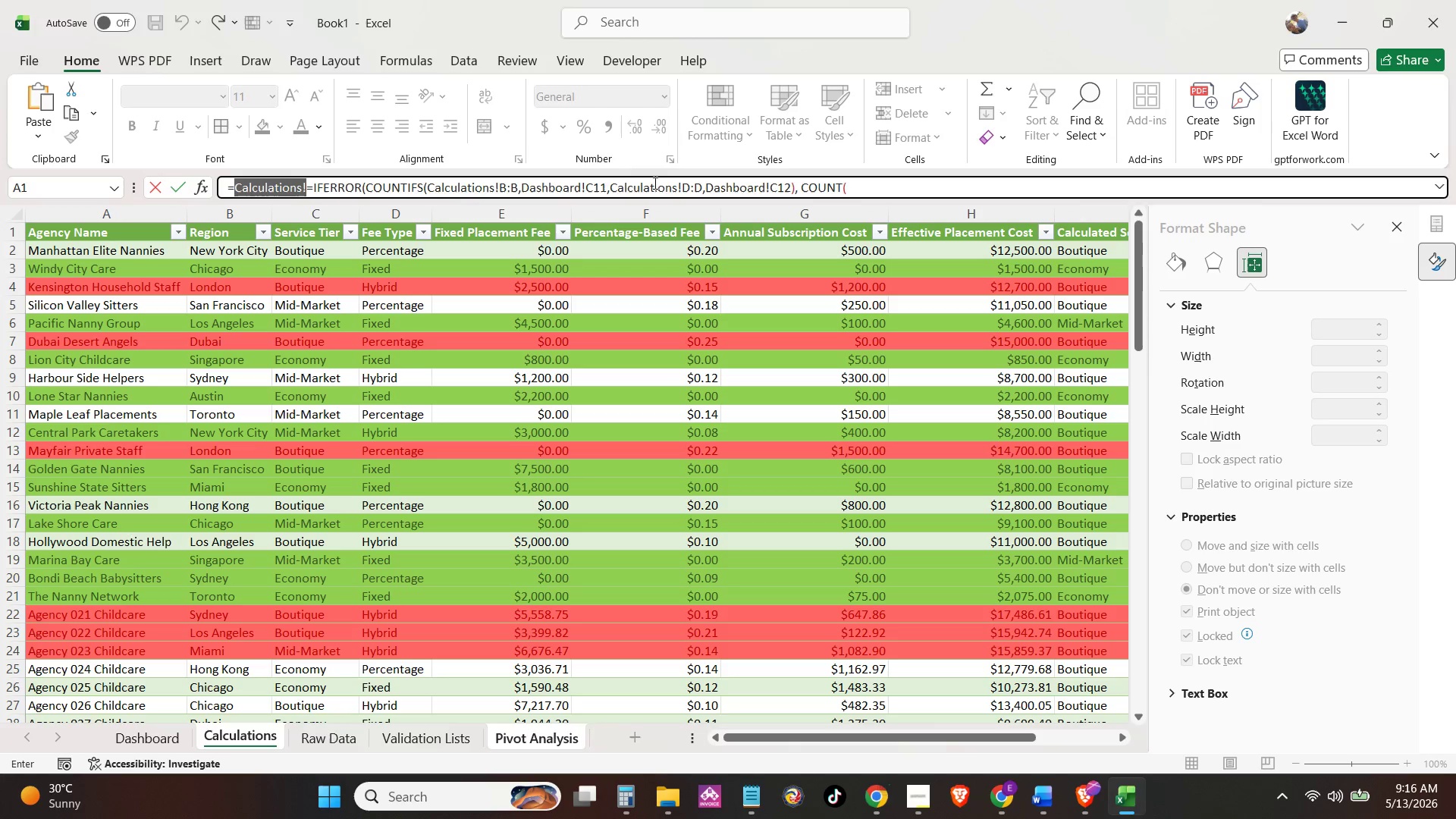 
key(Backspace)
 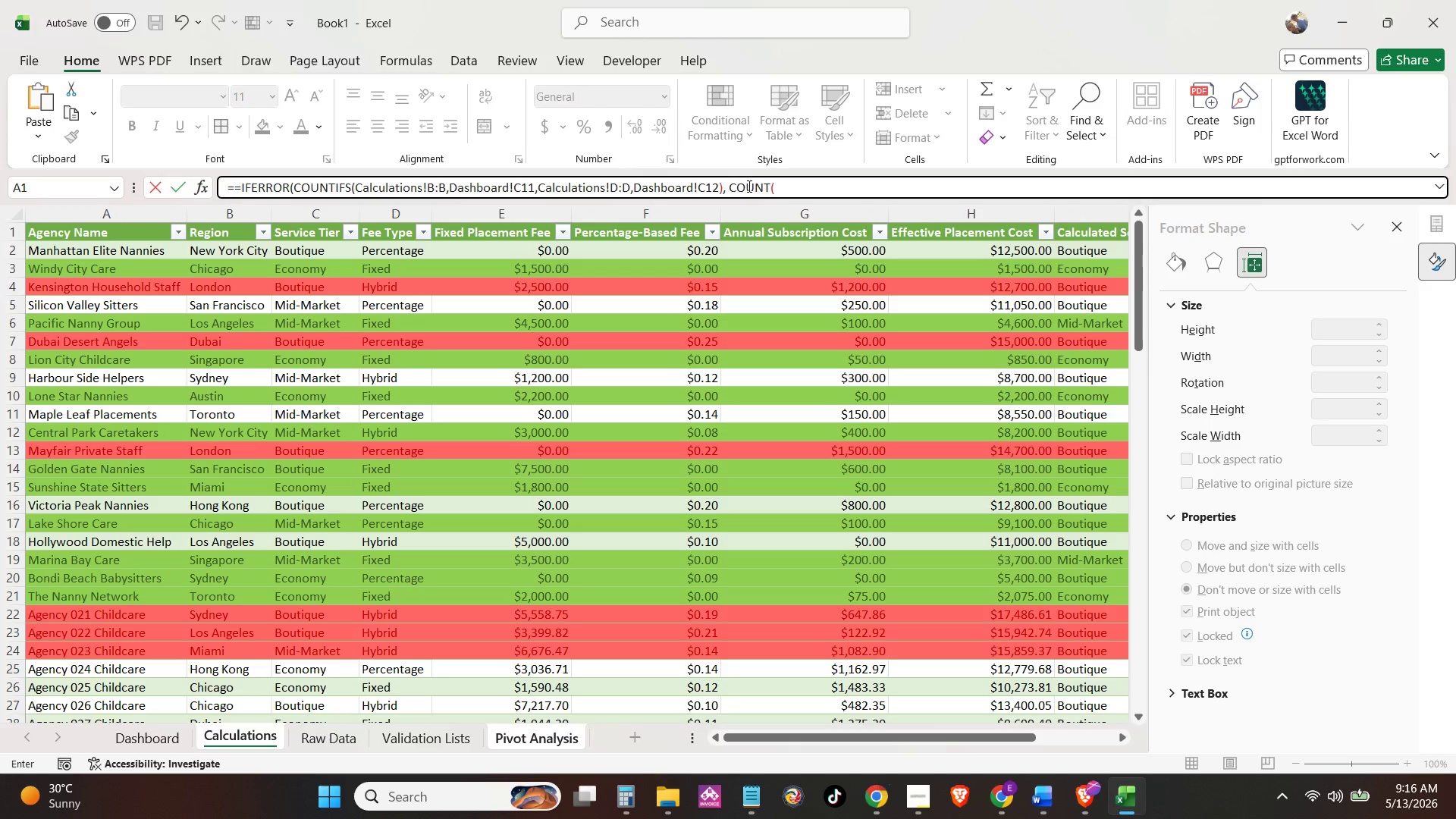 
key(Backspace)
 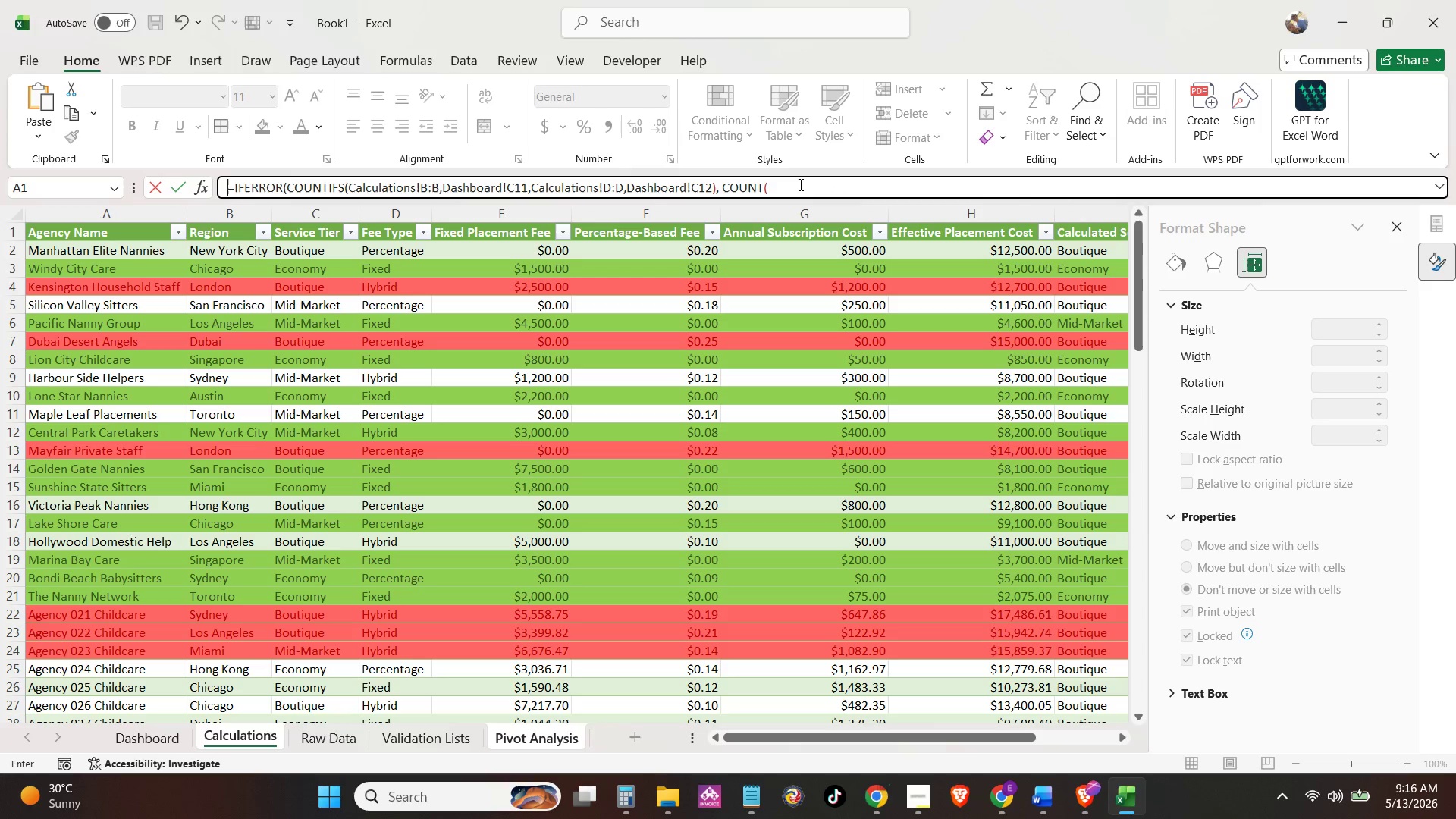 
left_click([791, 184])
 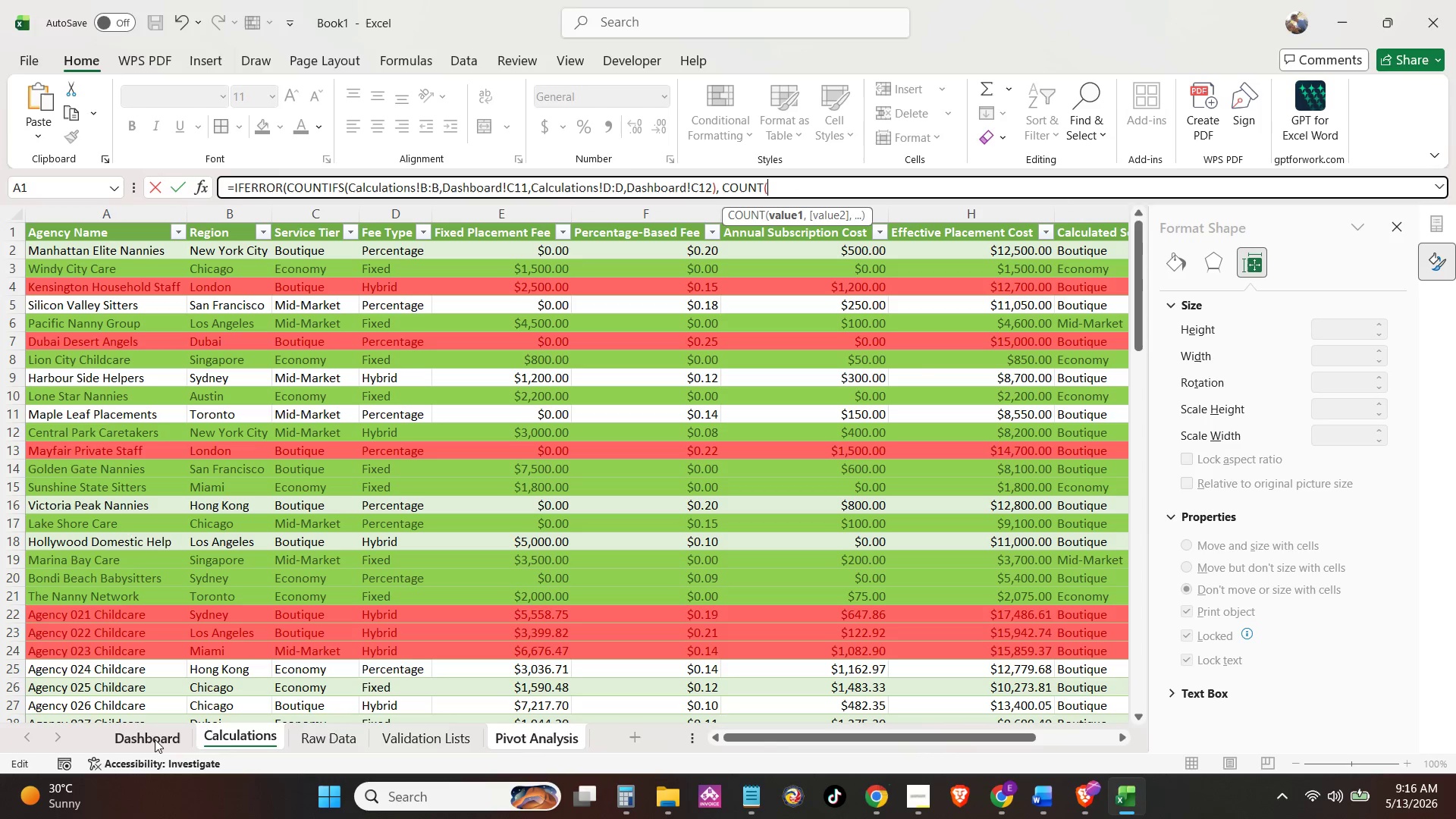 
left_click([231, 742])
 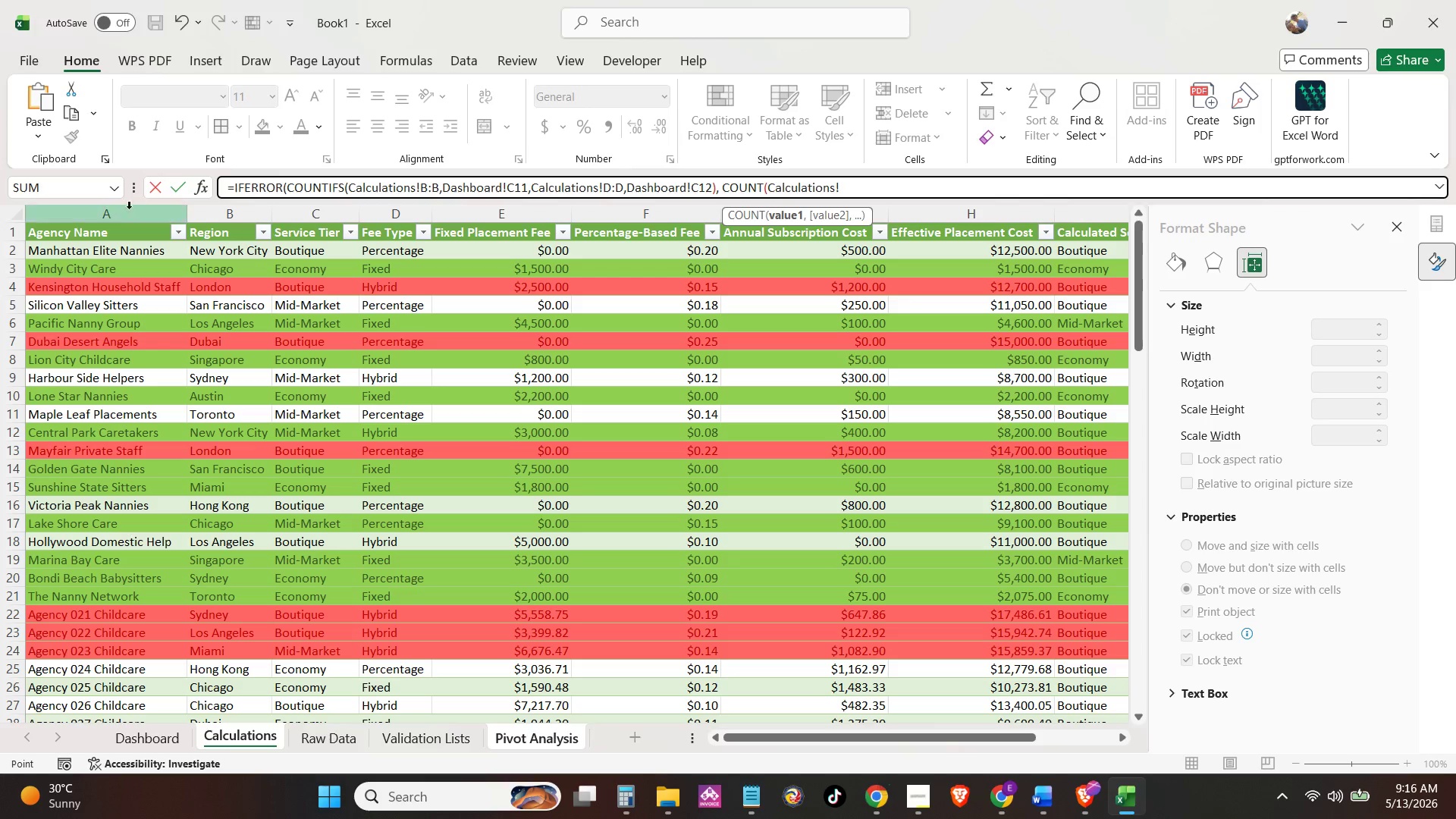 
left_click([131, 219])
 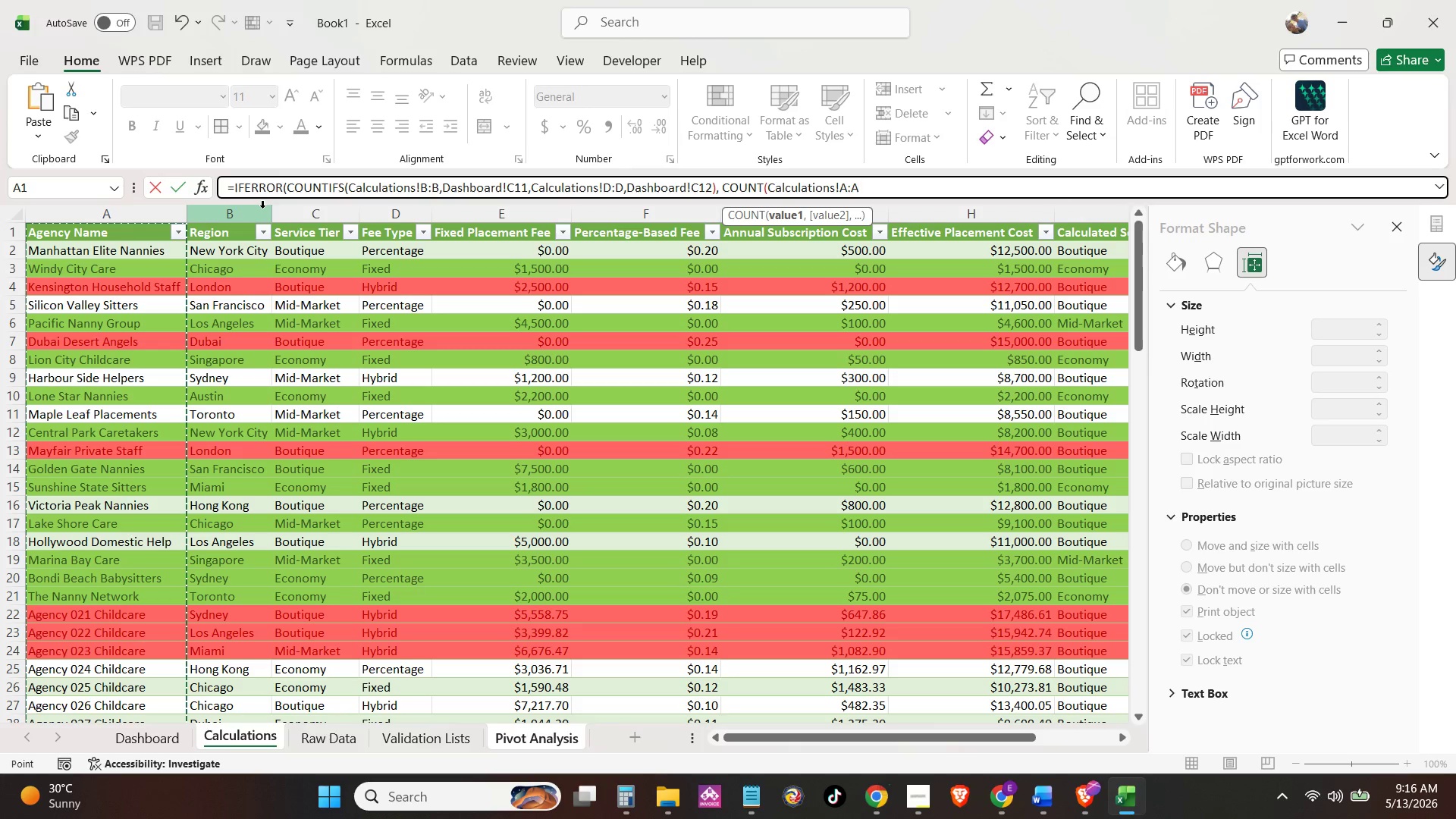 
type()))
 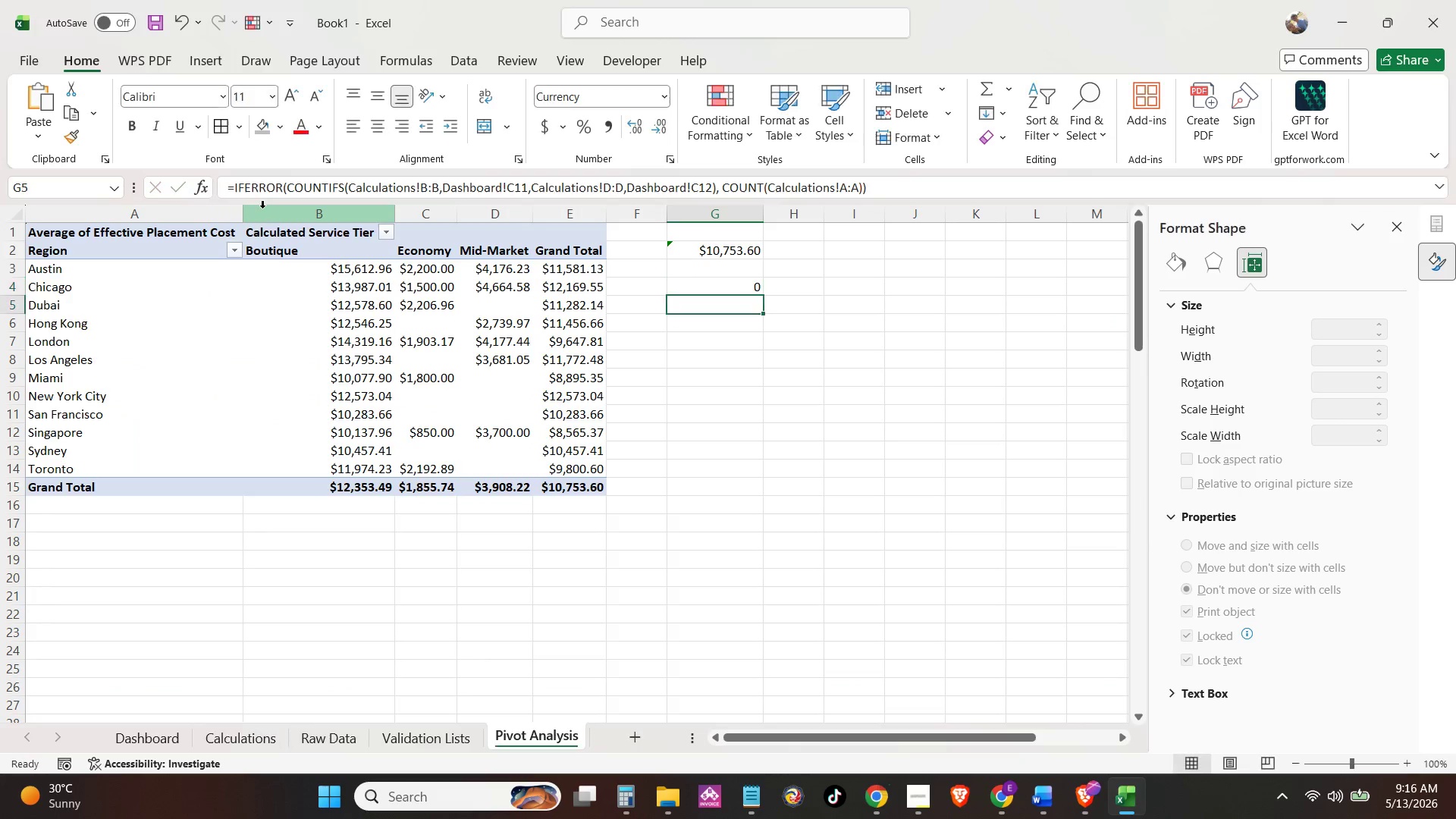 
 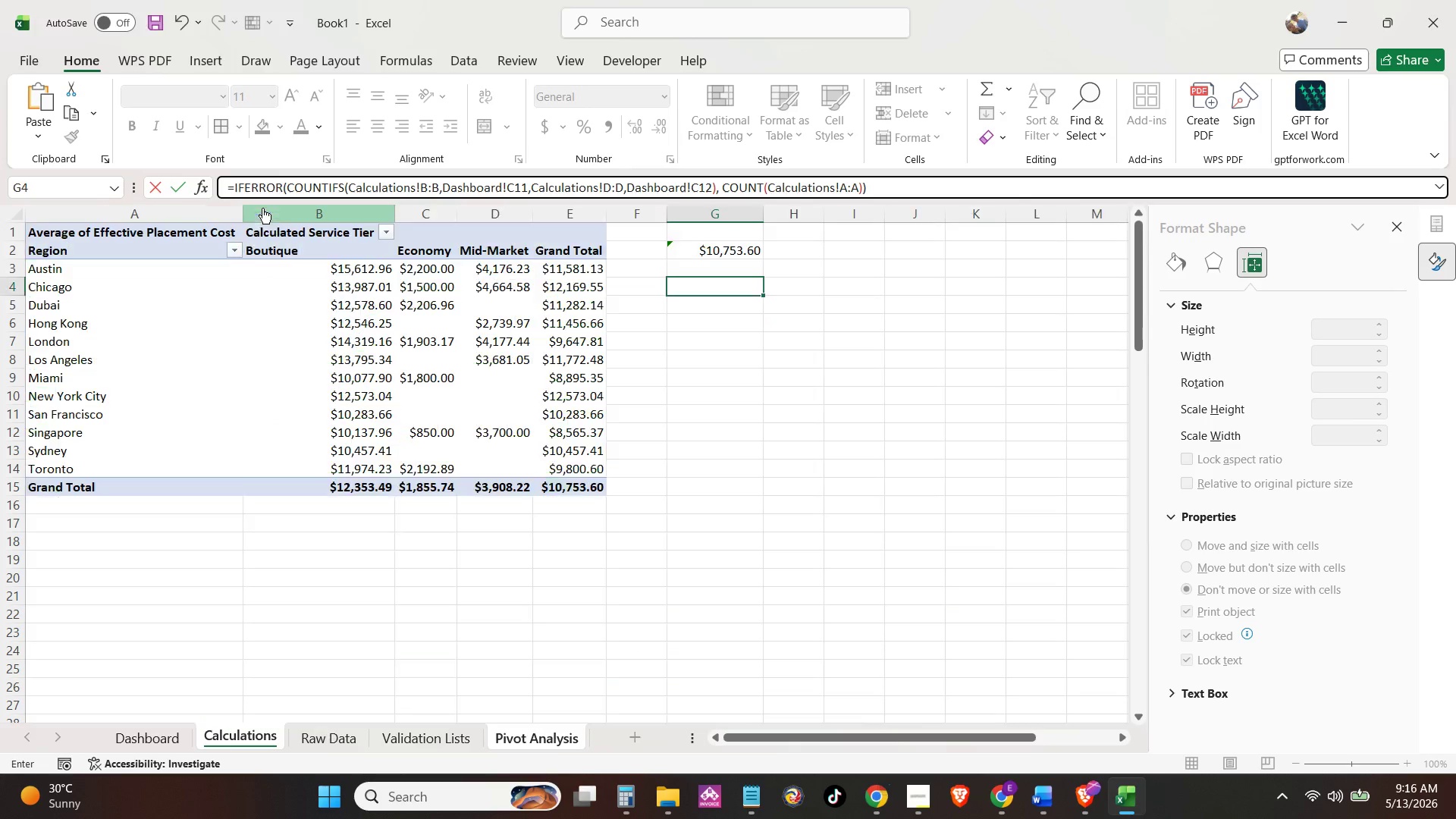 
key(Enter)
 